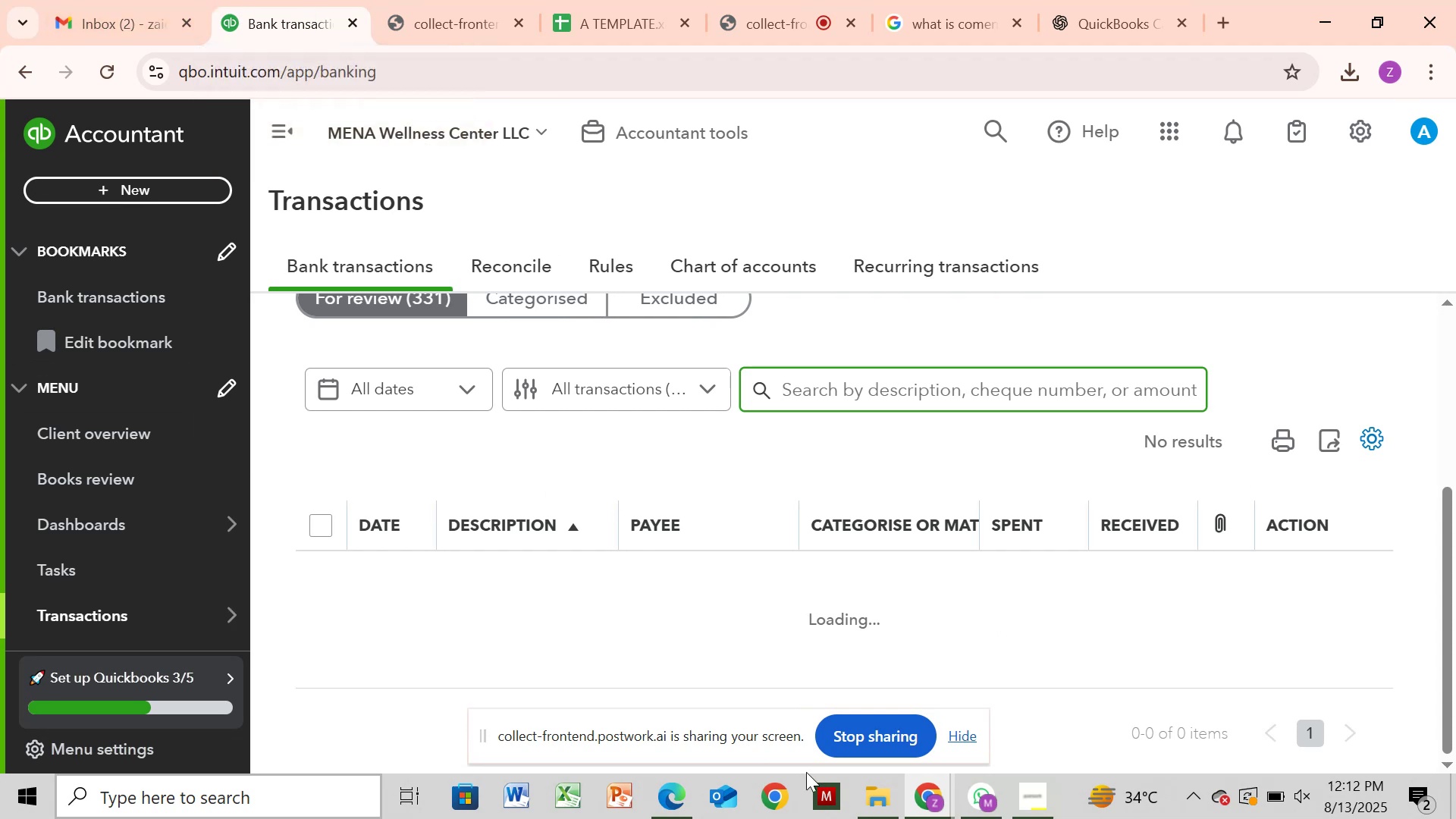 
wait(12.5)
 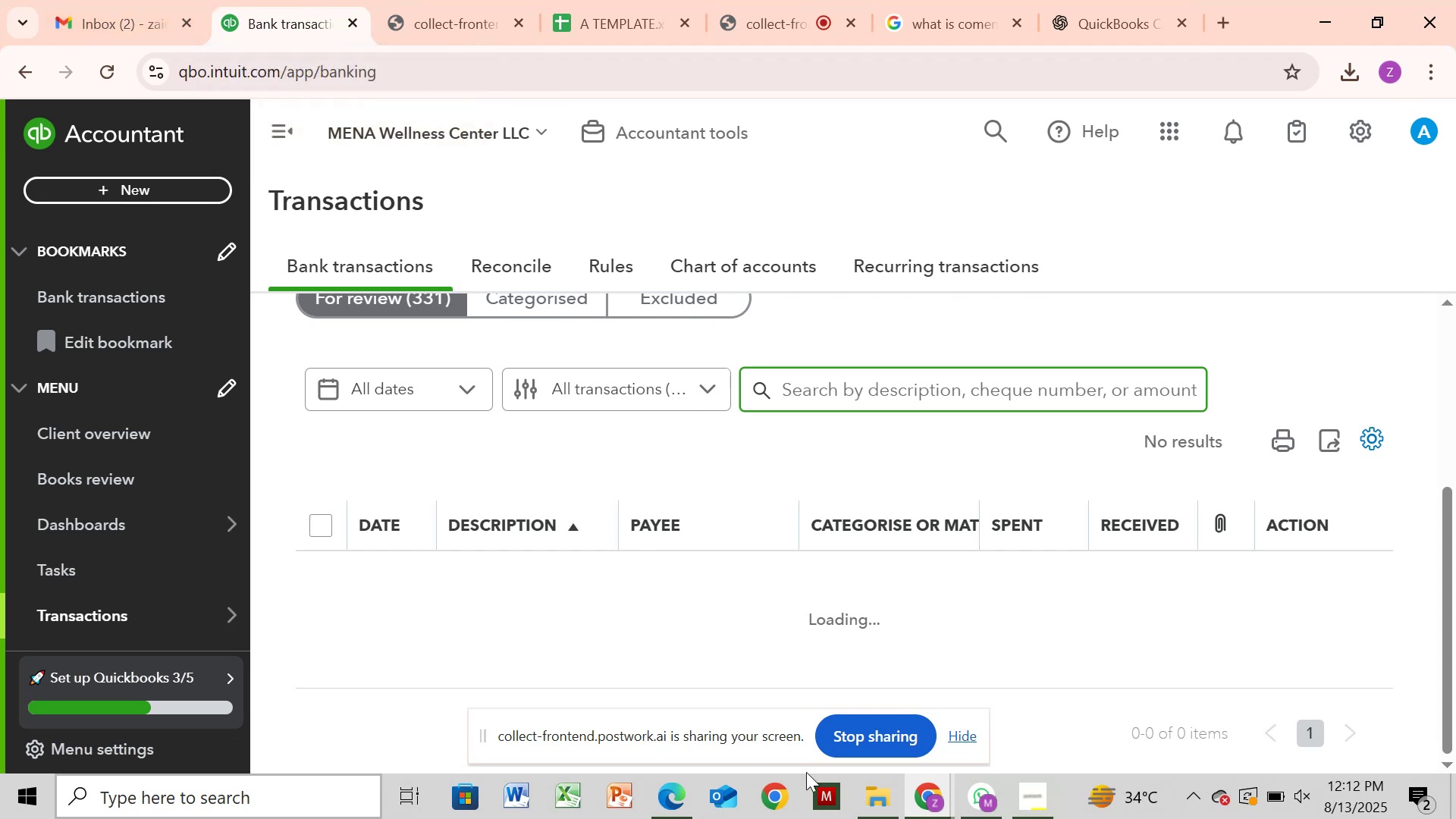 
left_click([265, 14])
 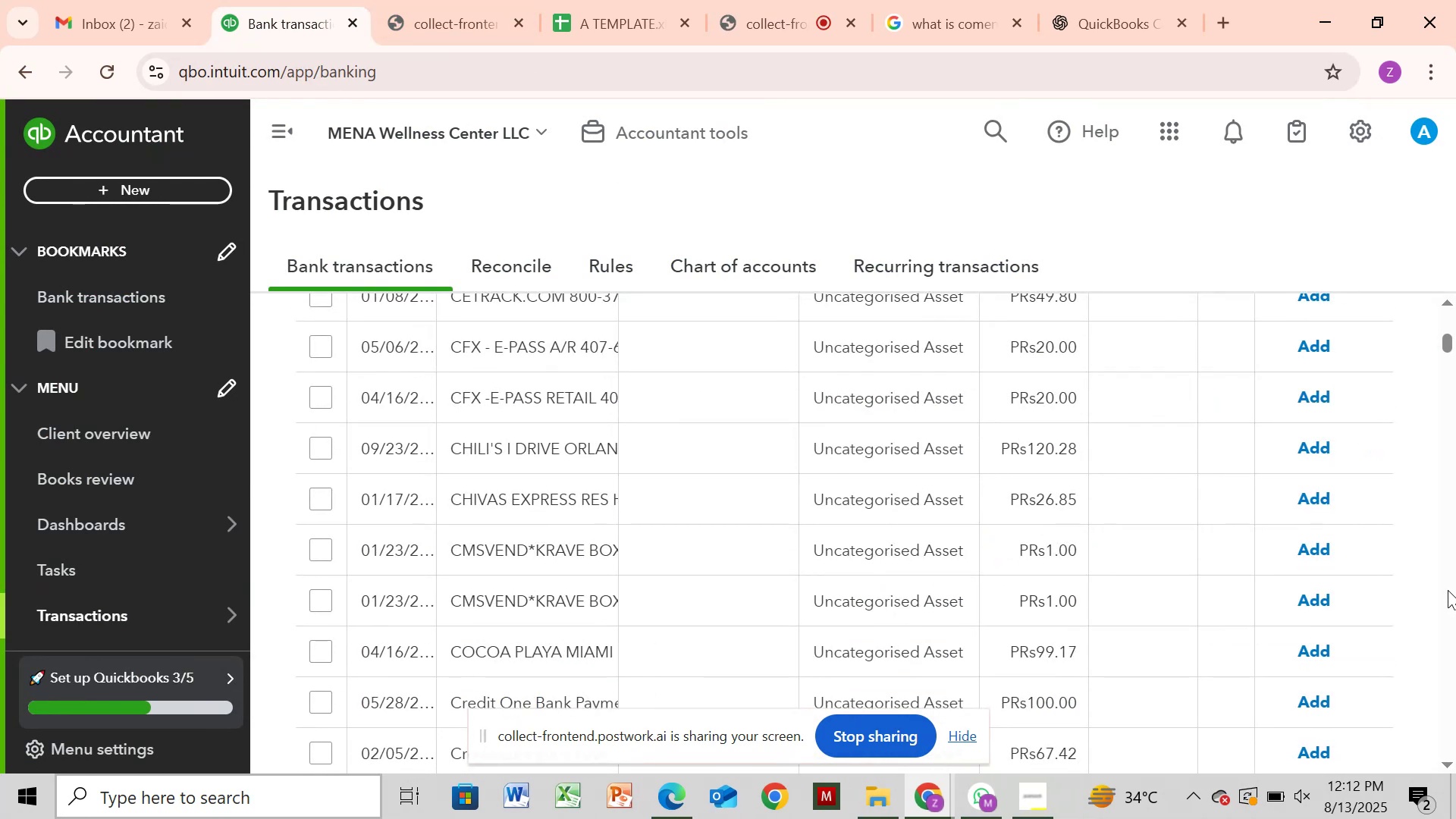 
wait(11.22)
 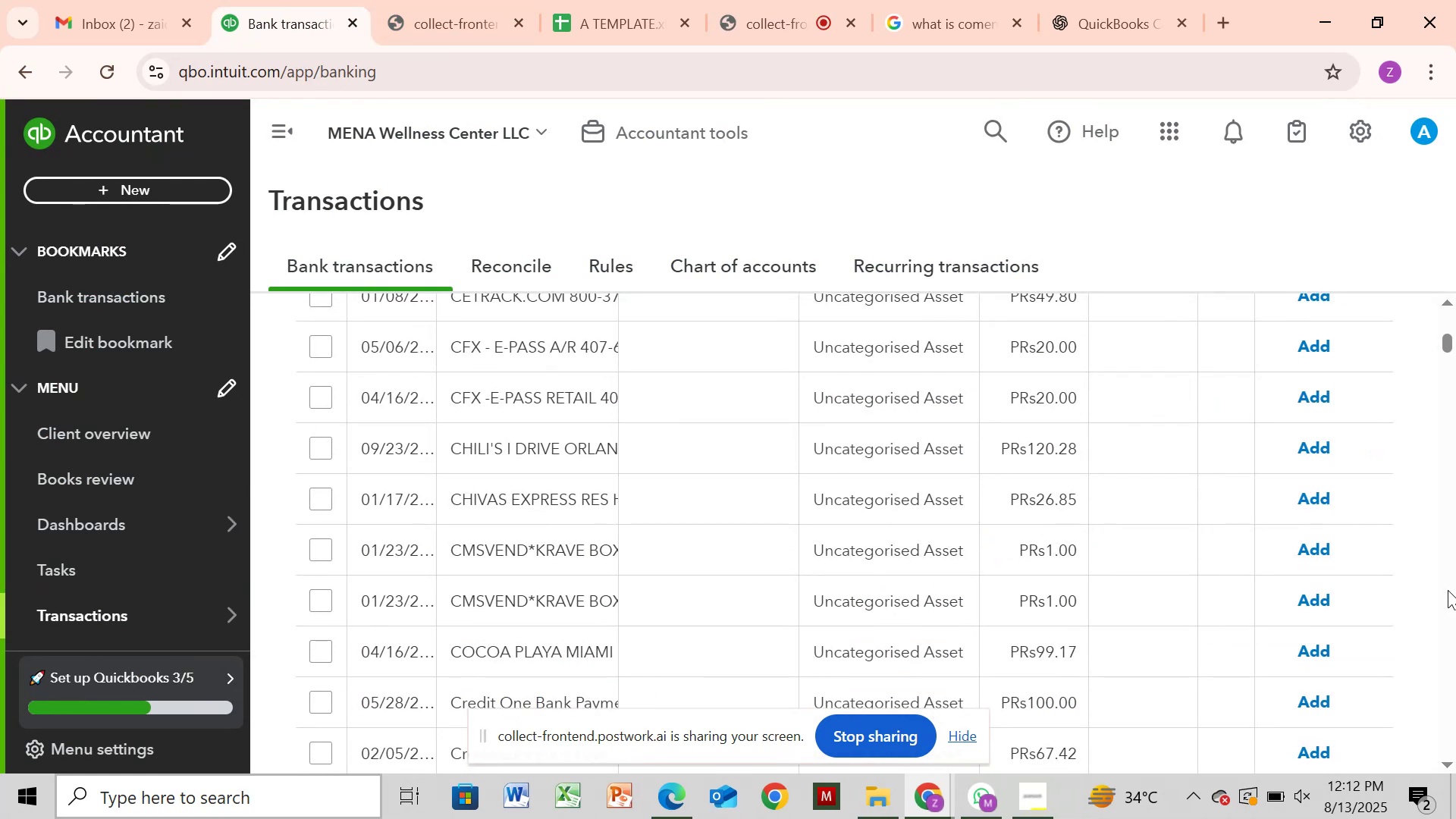 
left_click([1448, 590])
 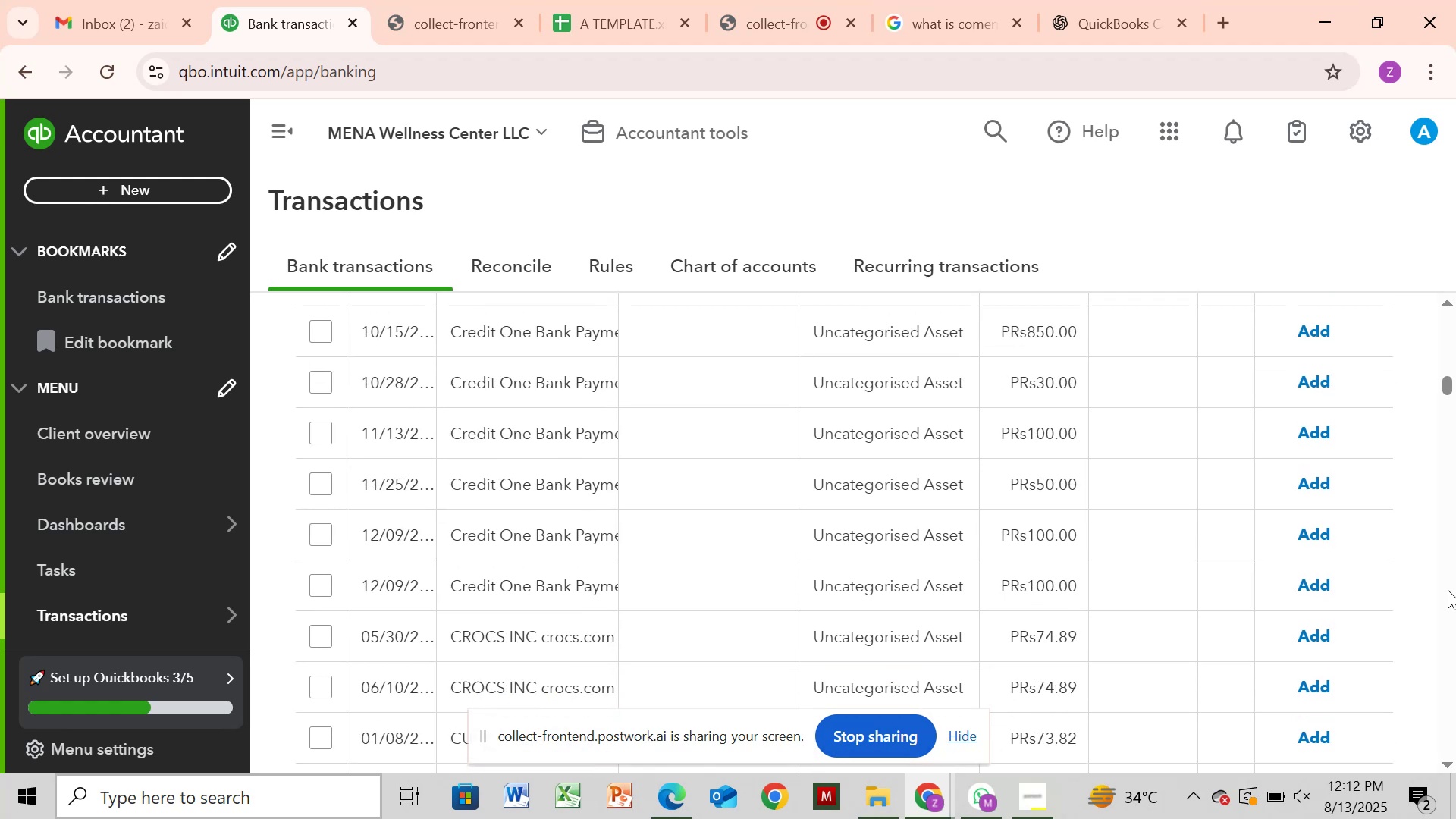 
left_click([1448, 590])
 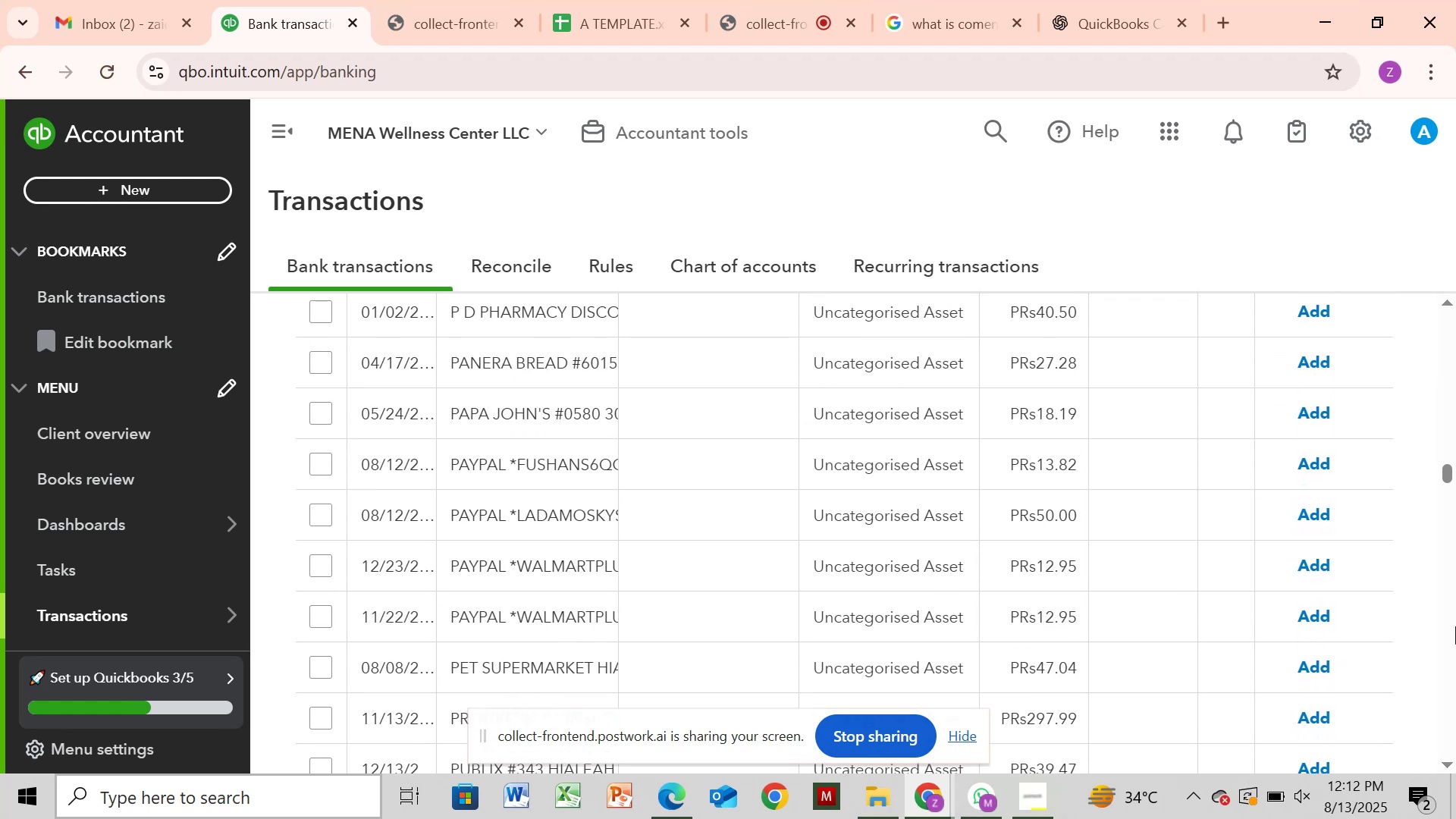 
left_click([1454, 644])
 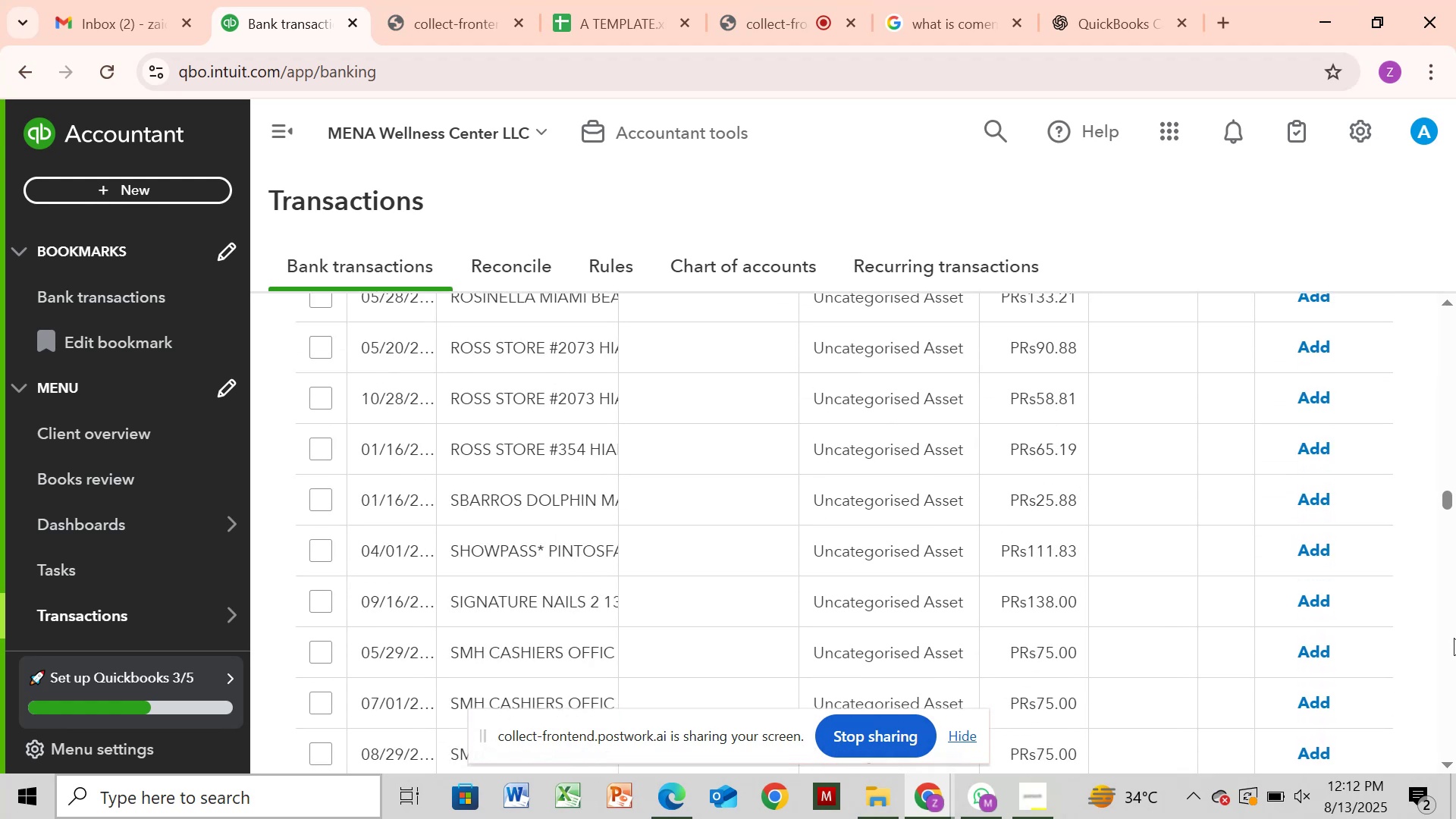 
wait(8.62)
 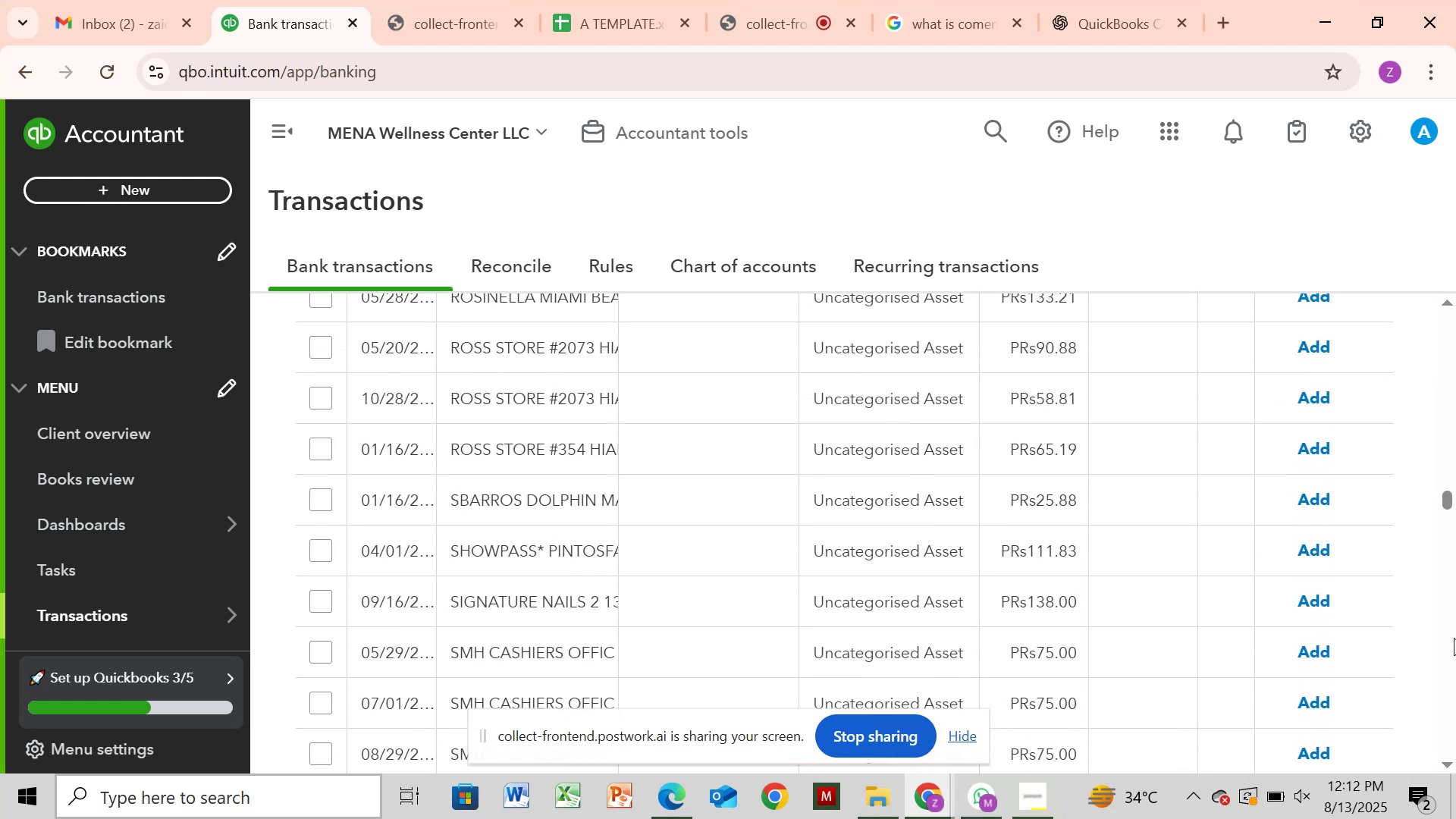 
left_click([325, 343])
 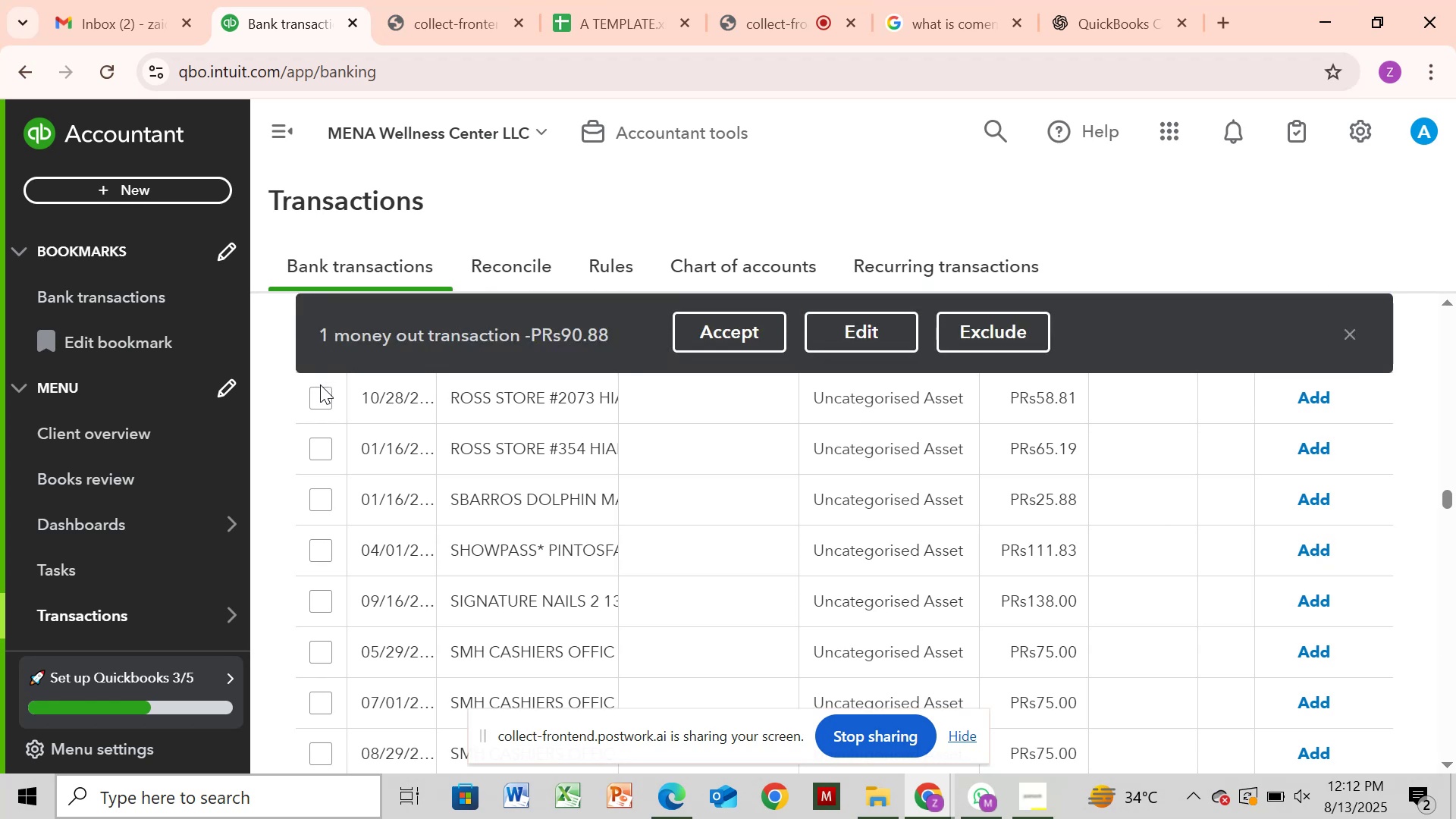 
left_click([320, 394])
 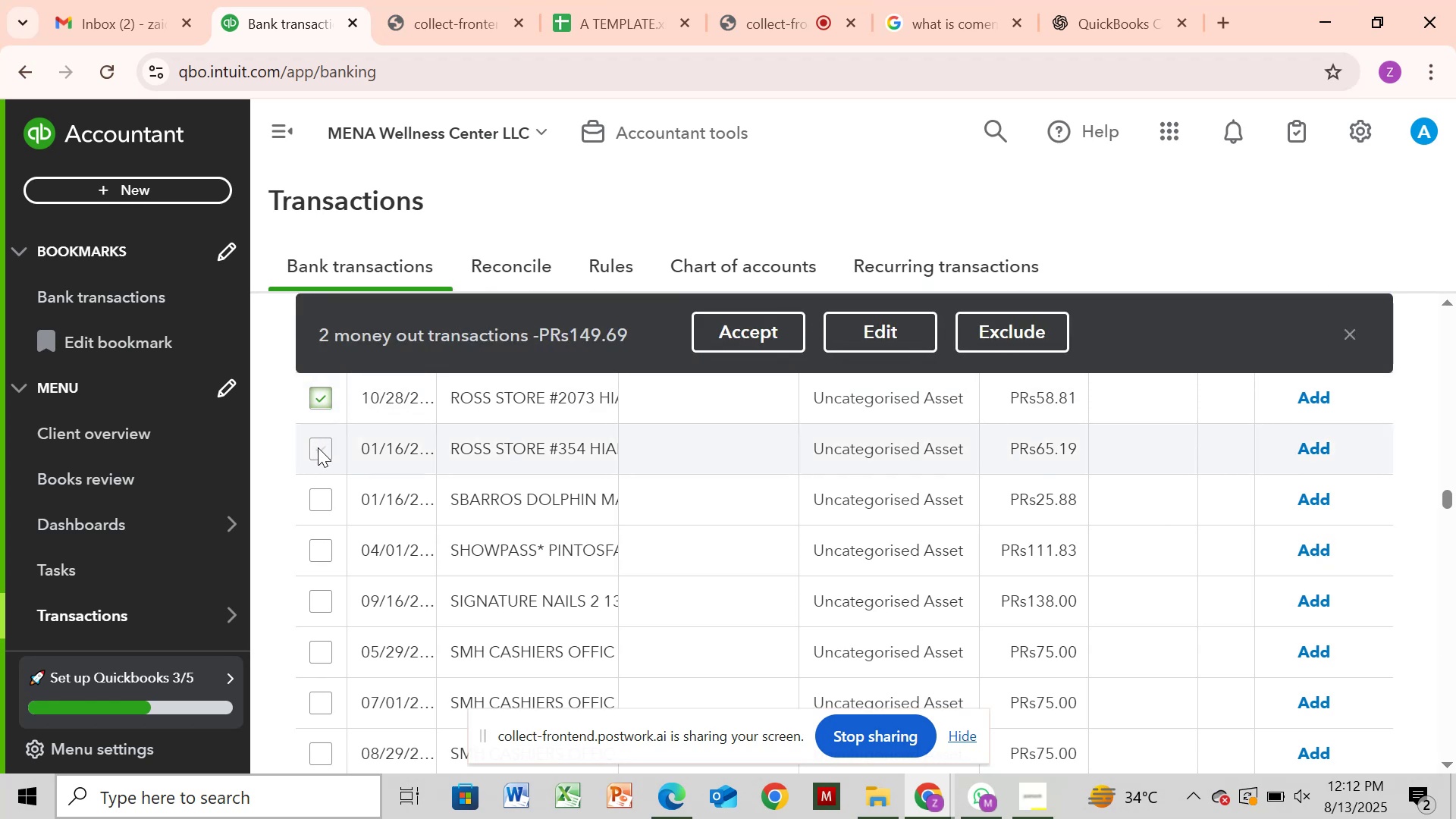 
left_click([318, 447])
 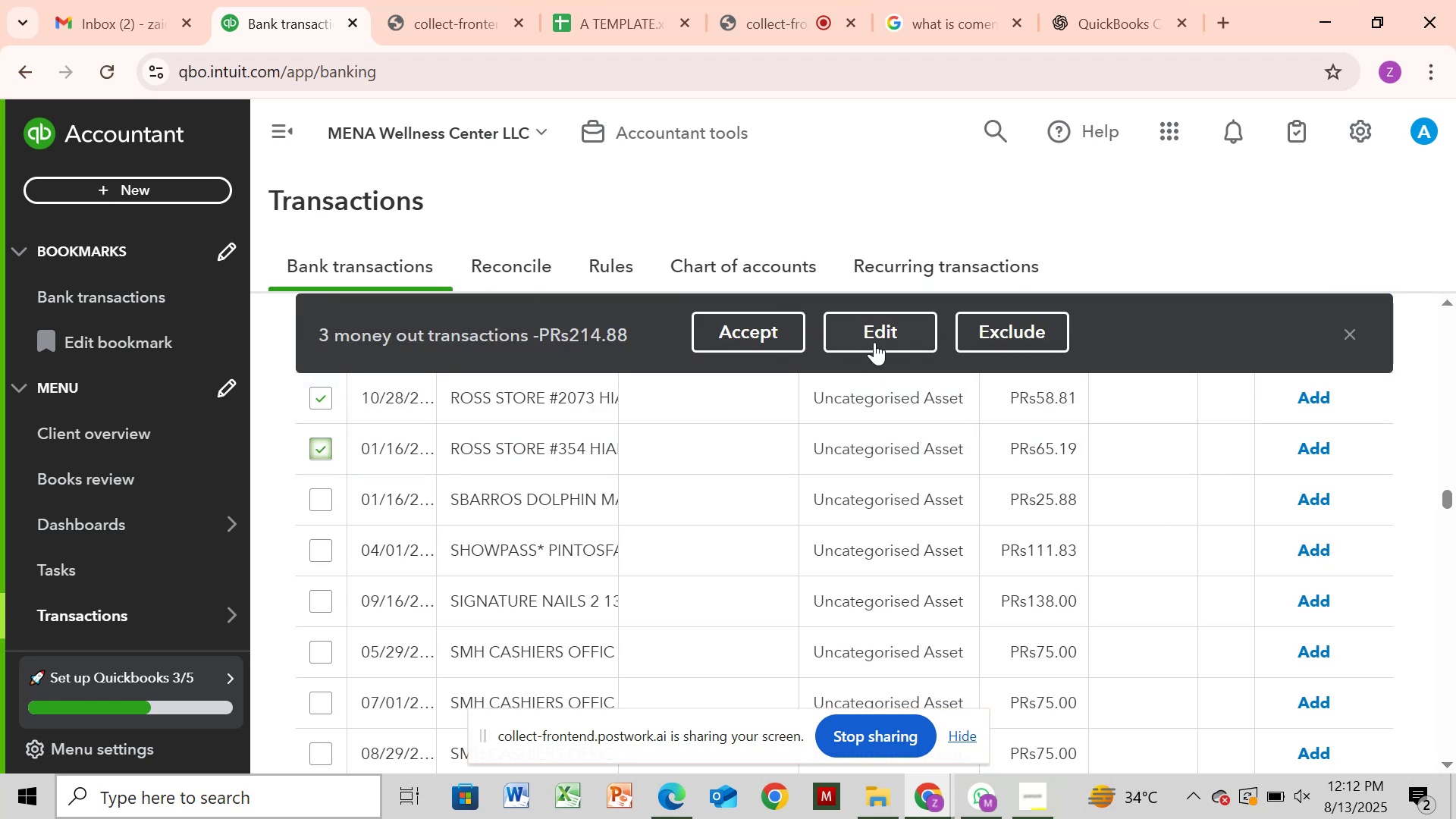 
left_click([878, 331])
 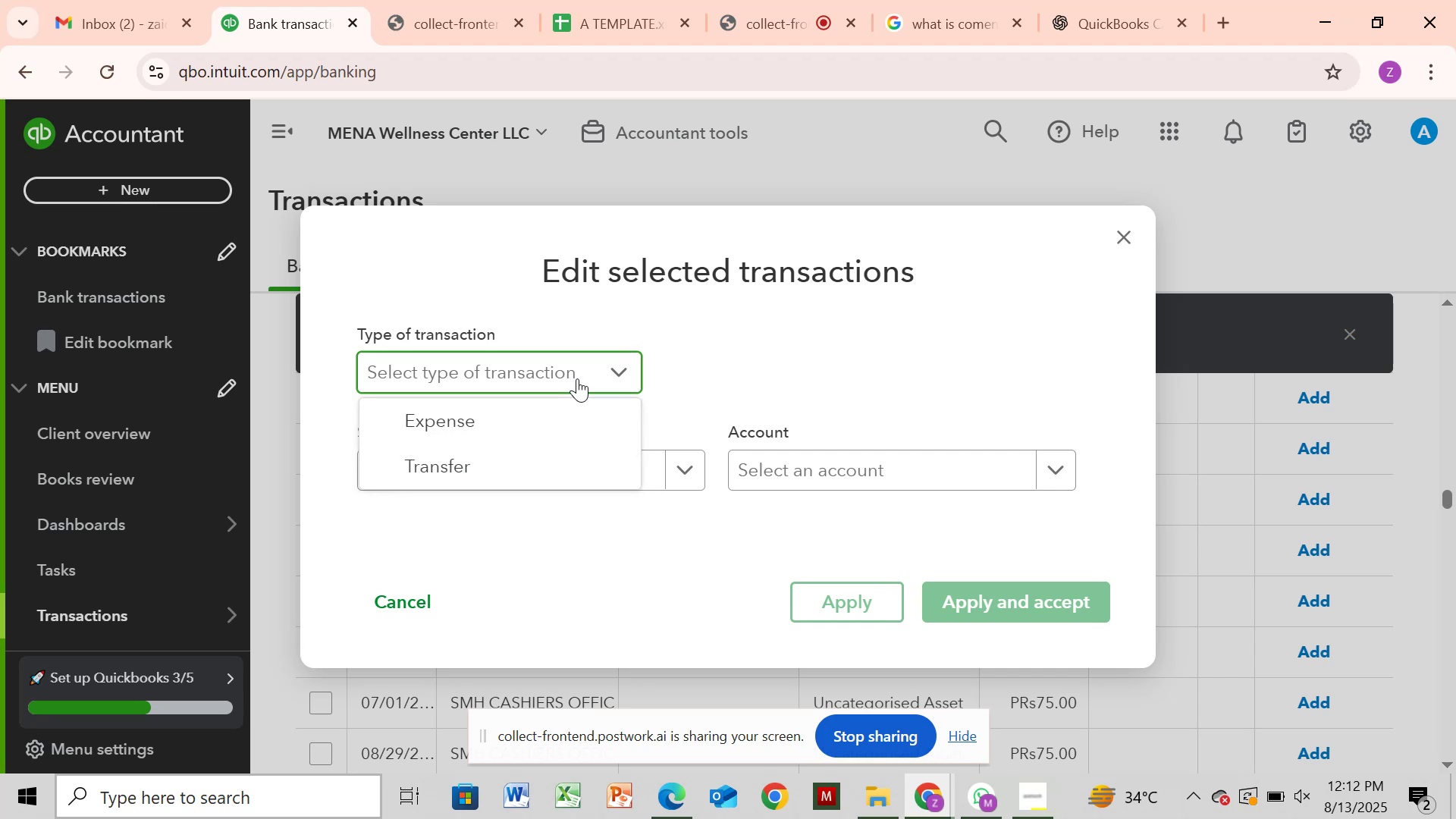 
left_click([567, 403])
 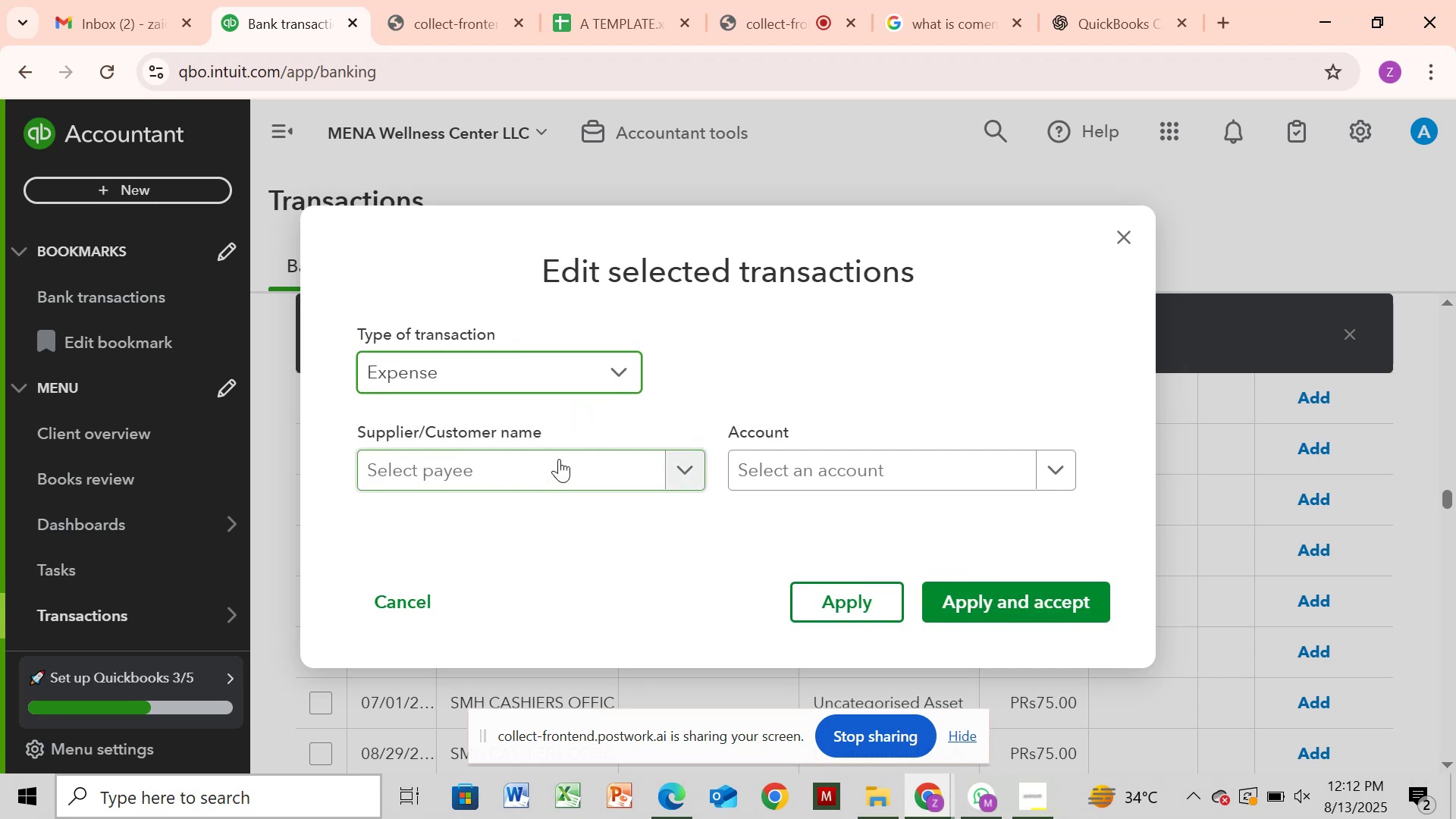 
left_click([559, 459])
 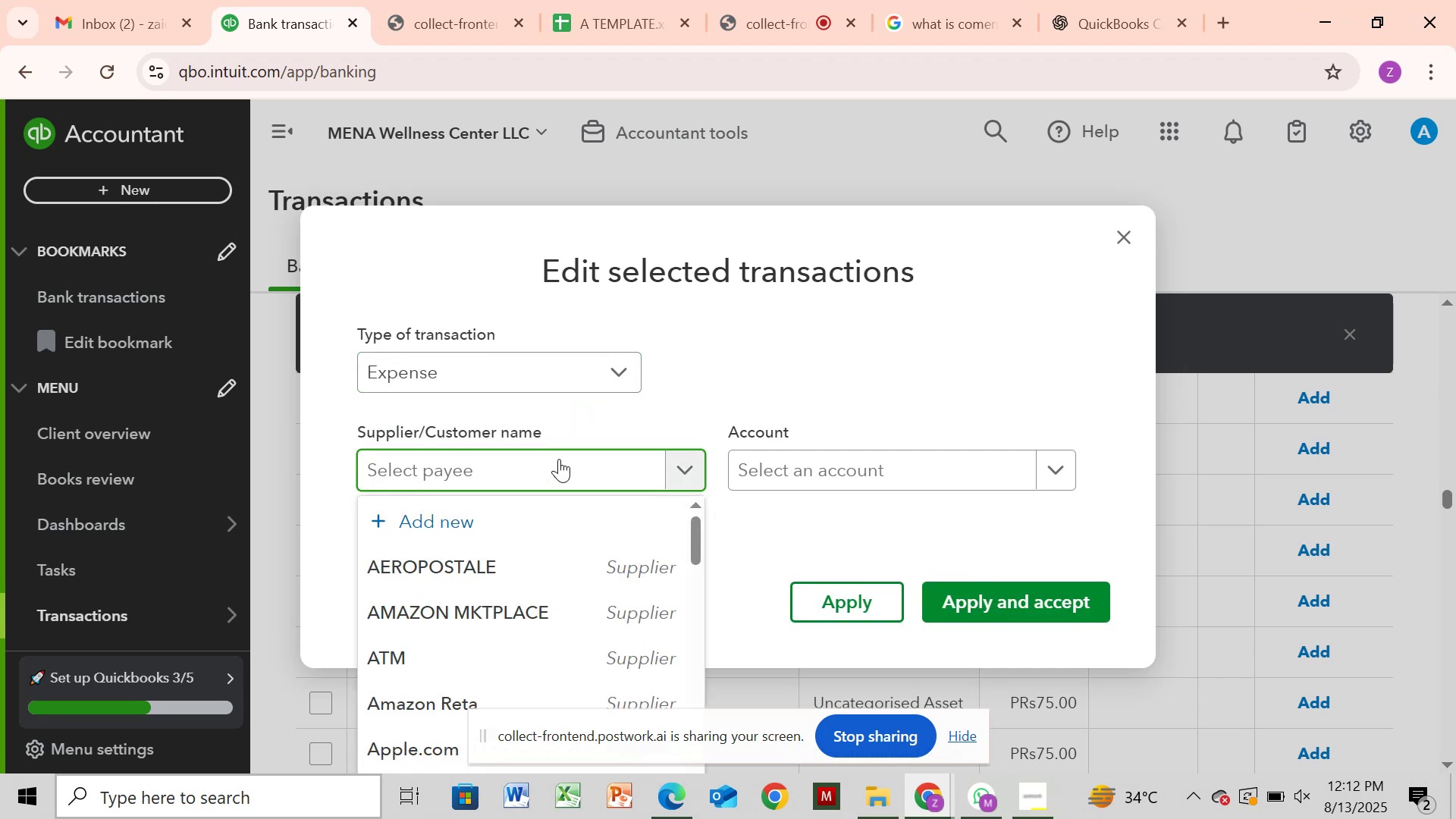 
key(R)
 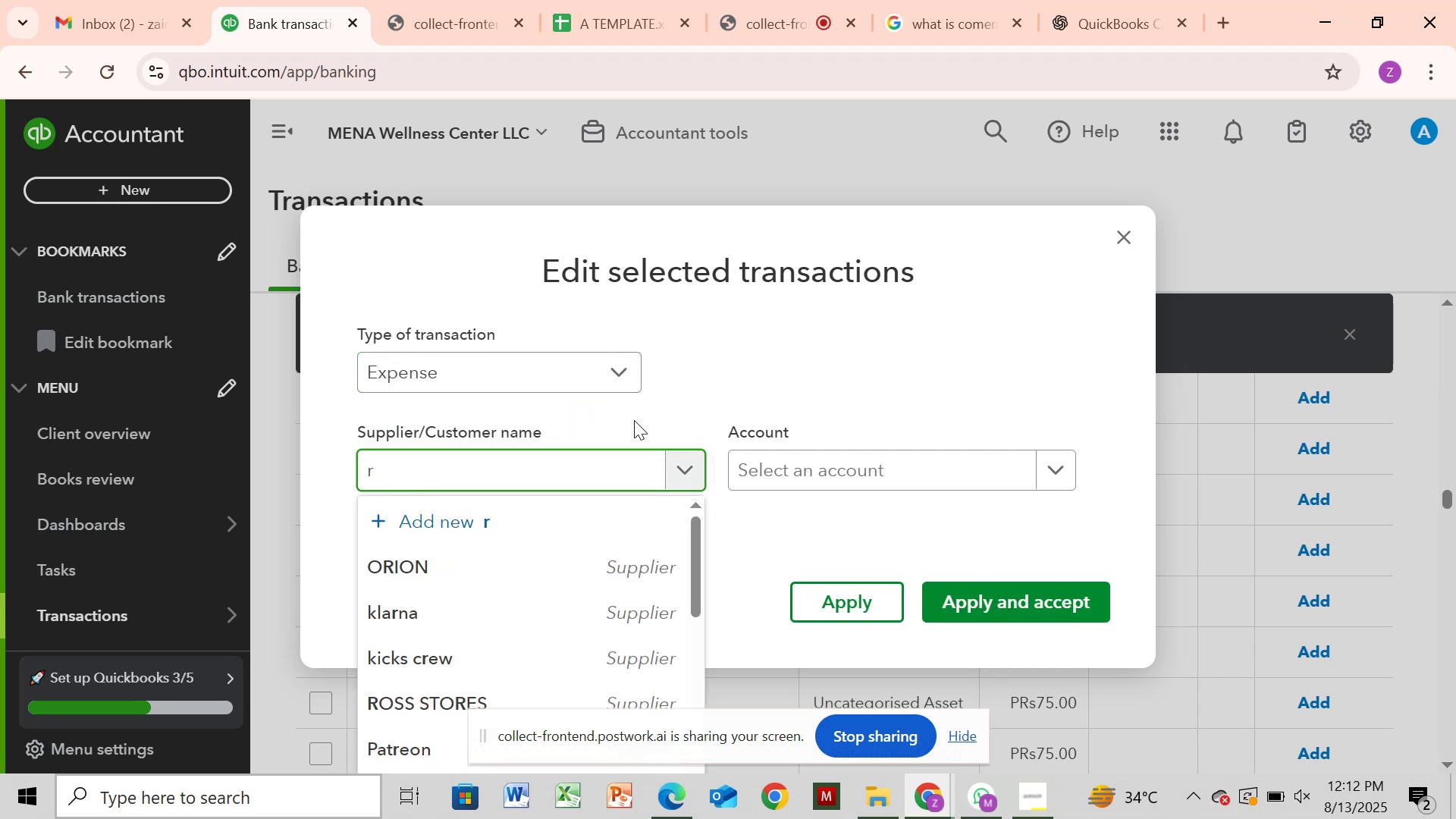 
left_click([585, 692])
 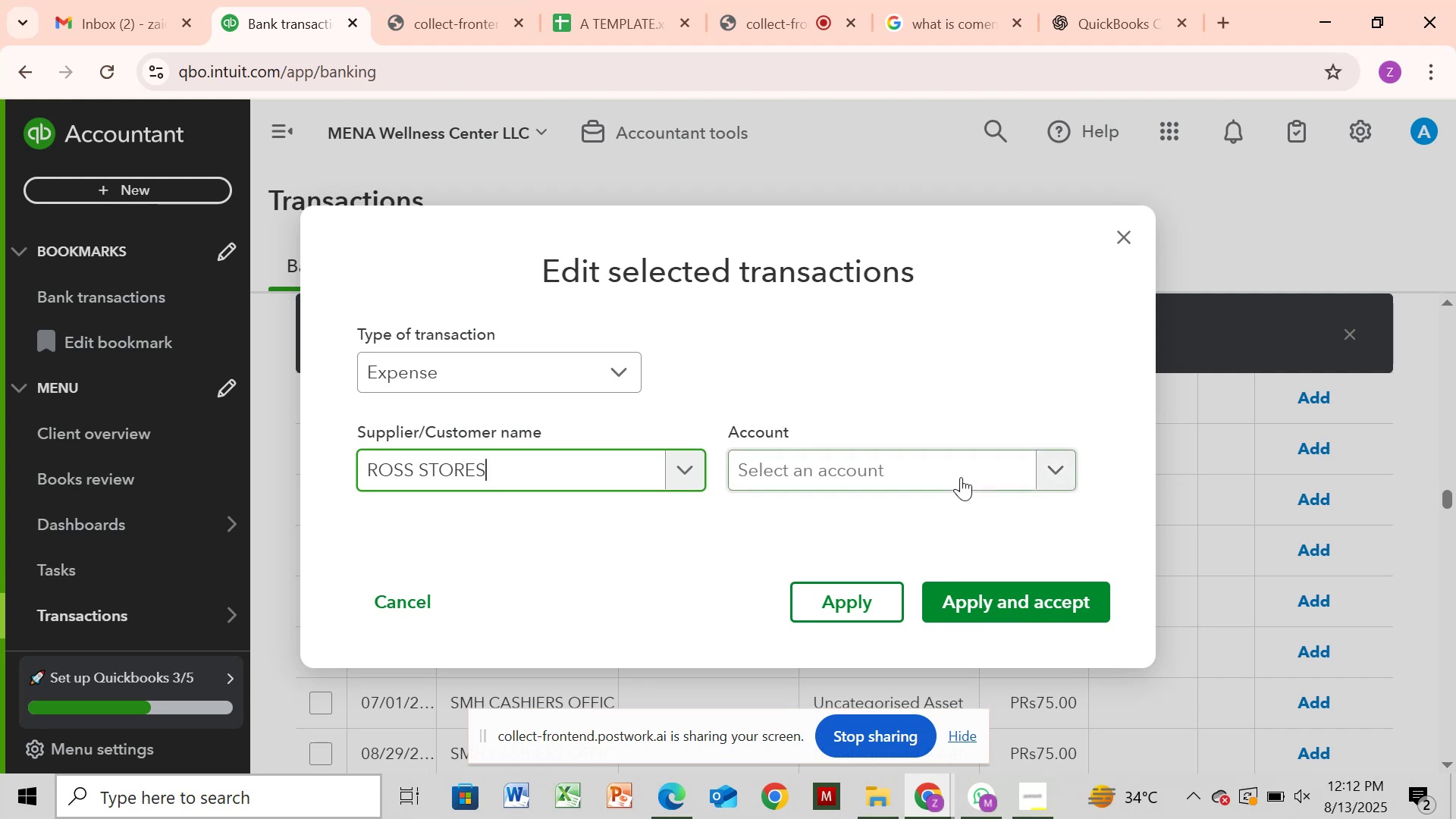 
left_click([961, 477])
 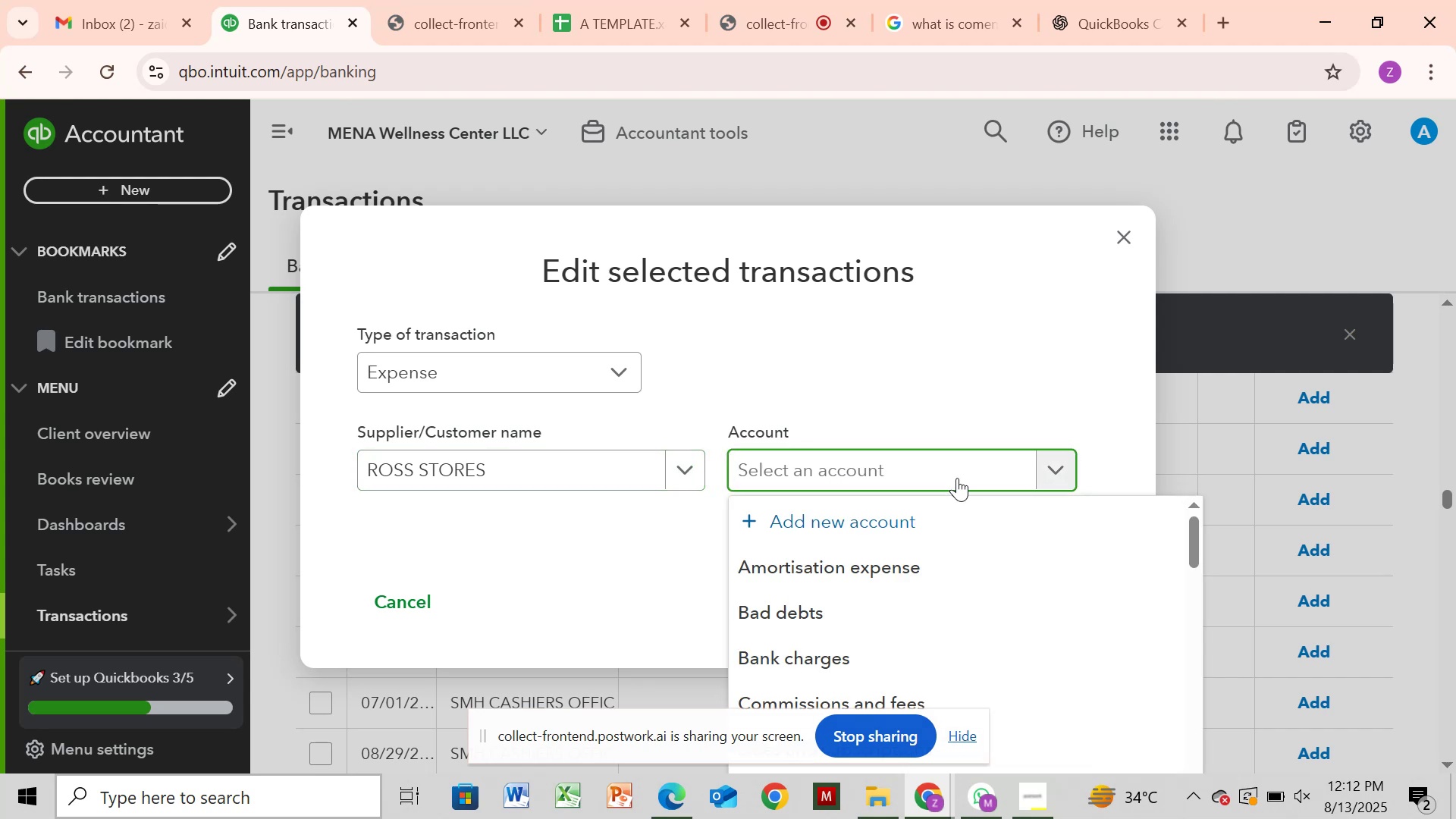 
type(sh)
 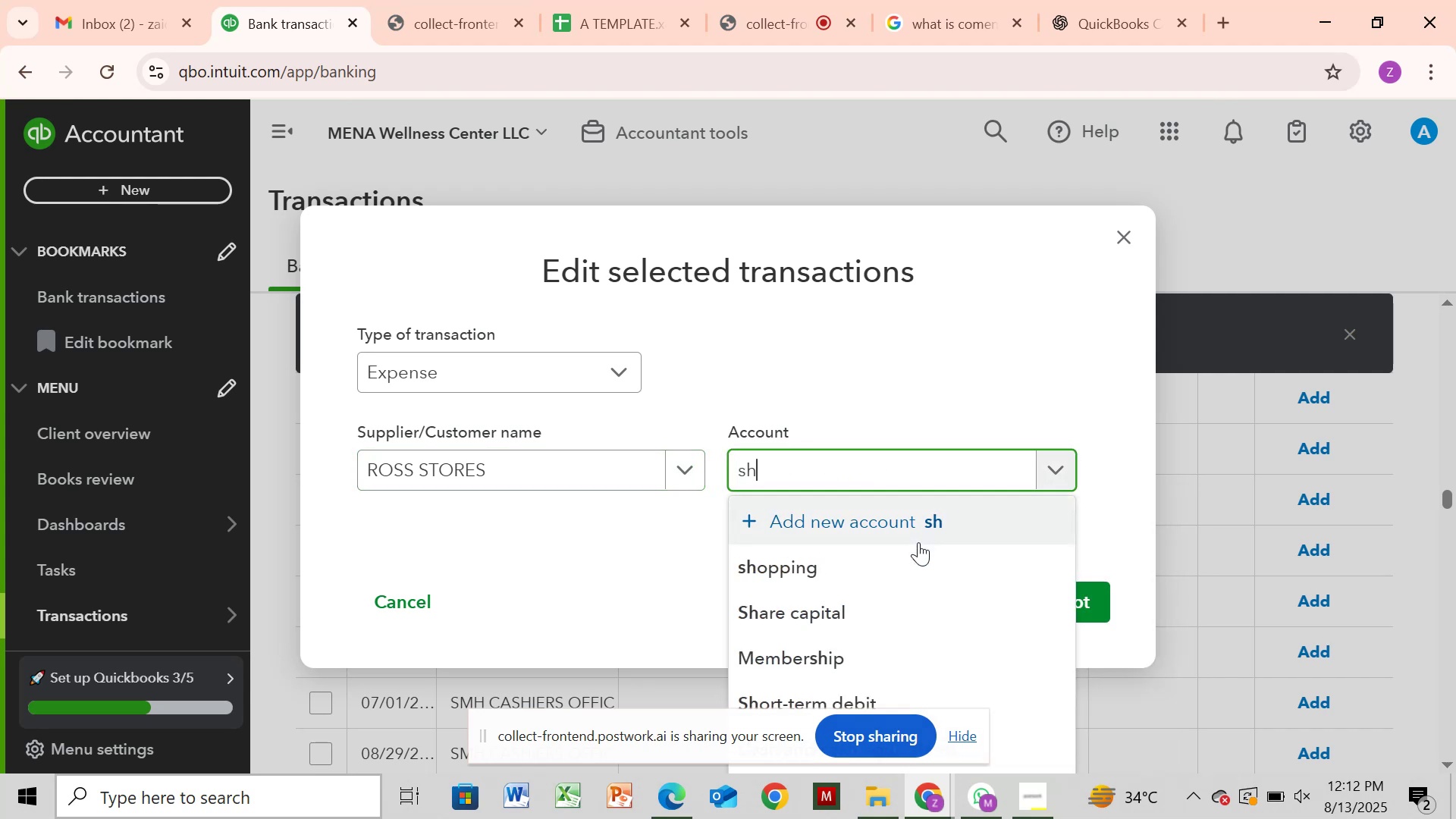 
left_click([908, 565])
 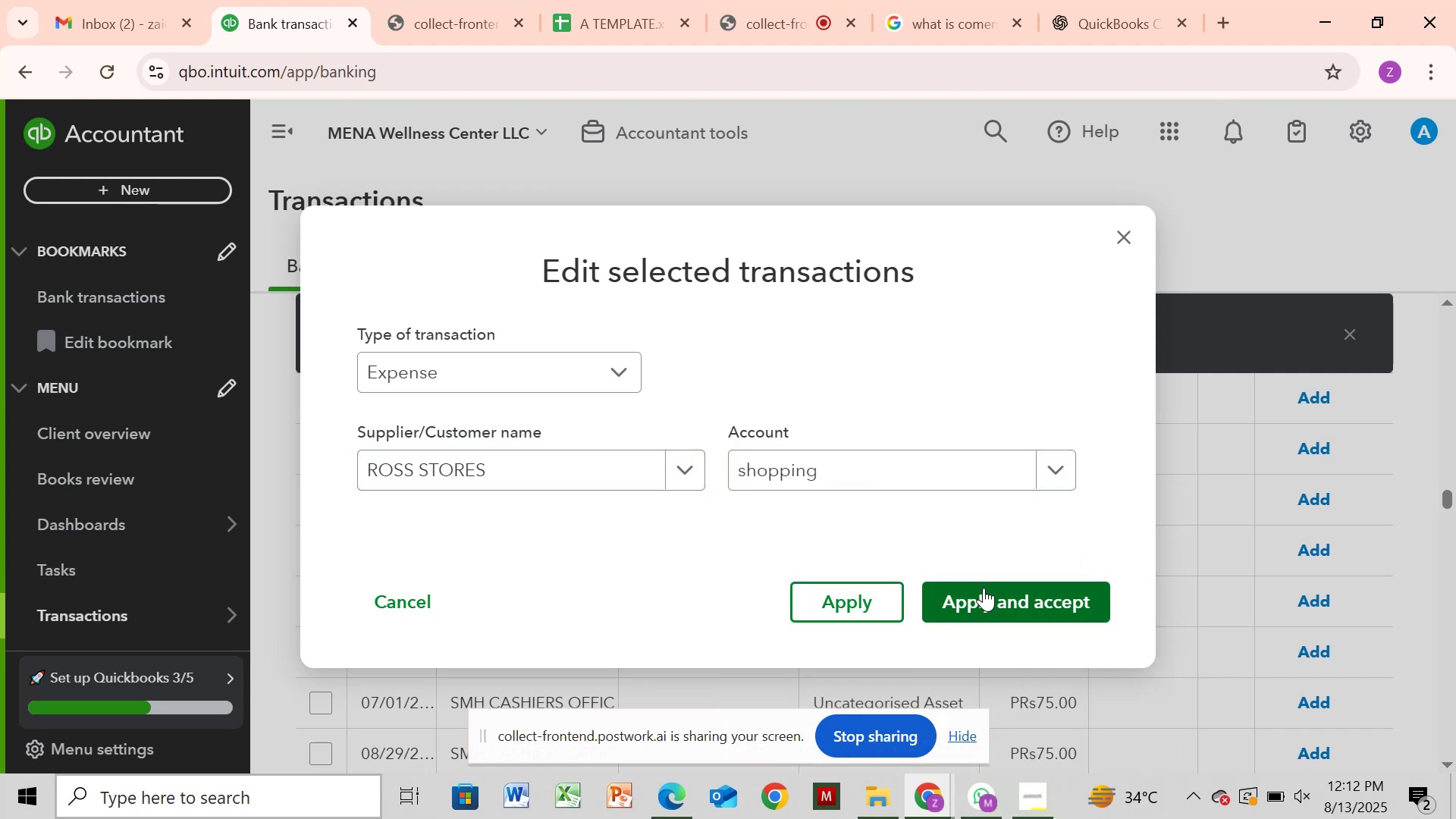 
left_click([984, 597])
 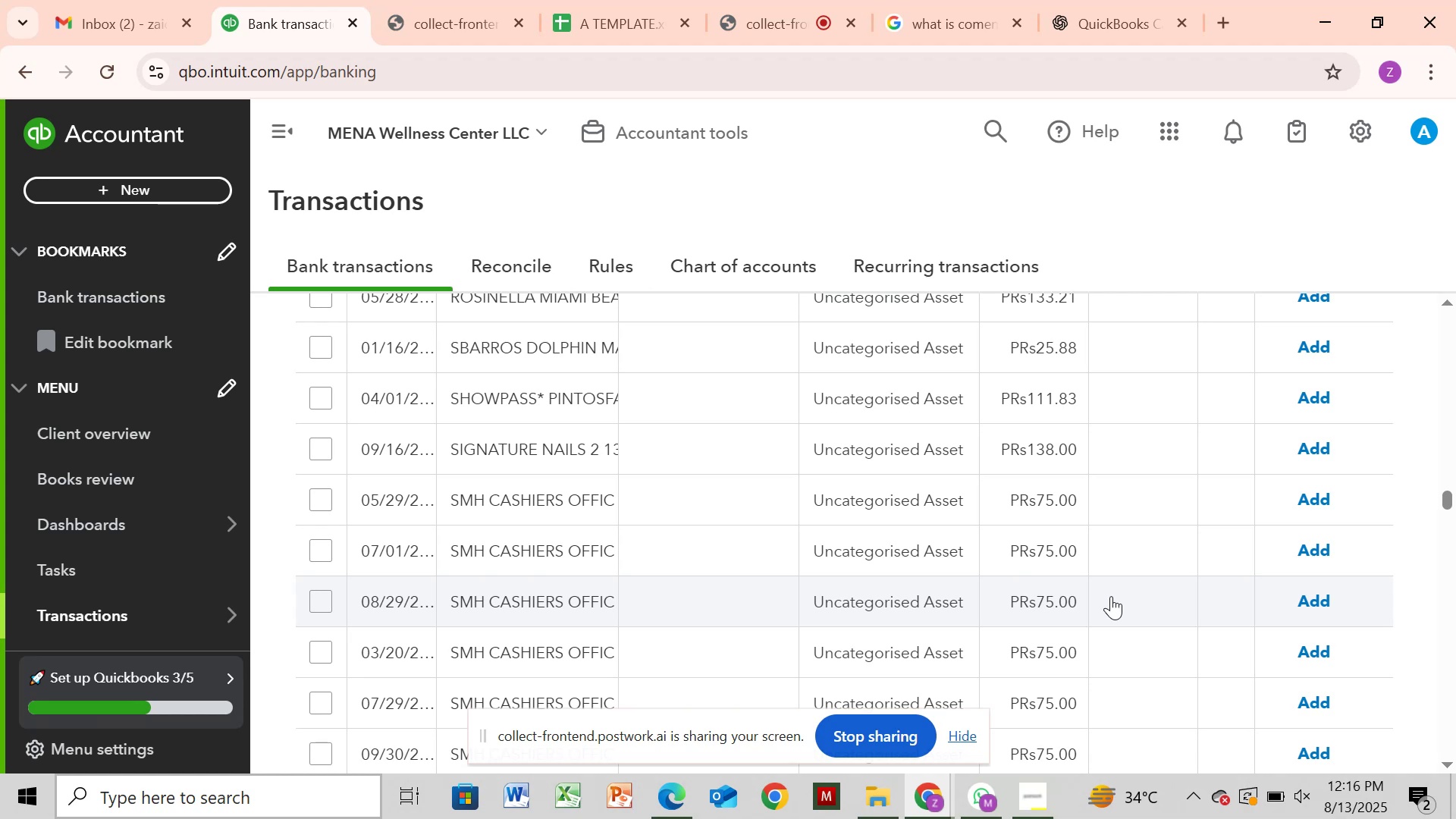 
wait(186.63)
 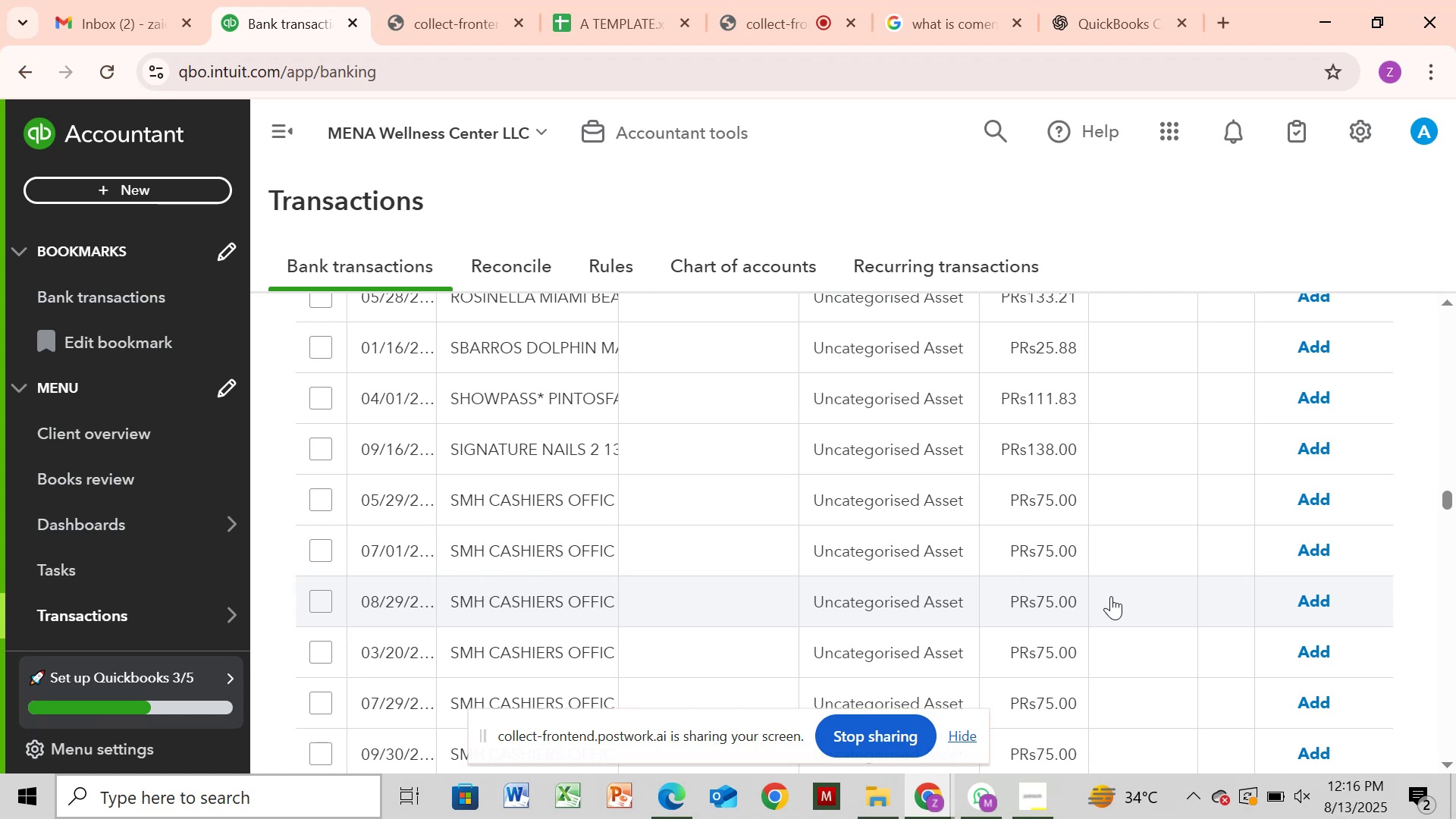 
left_click([580, 516])
 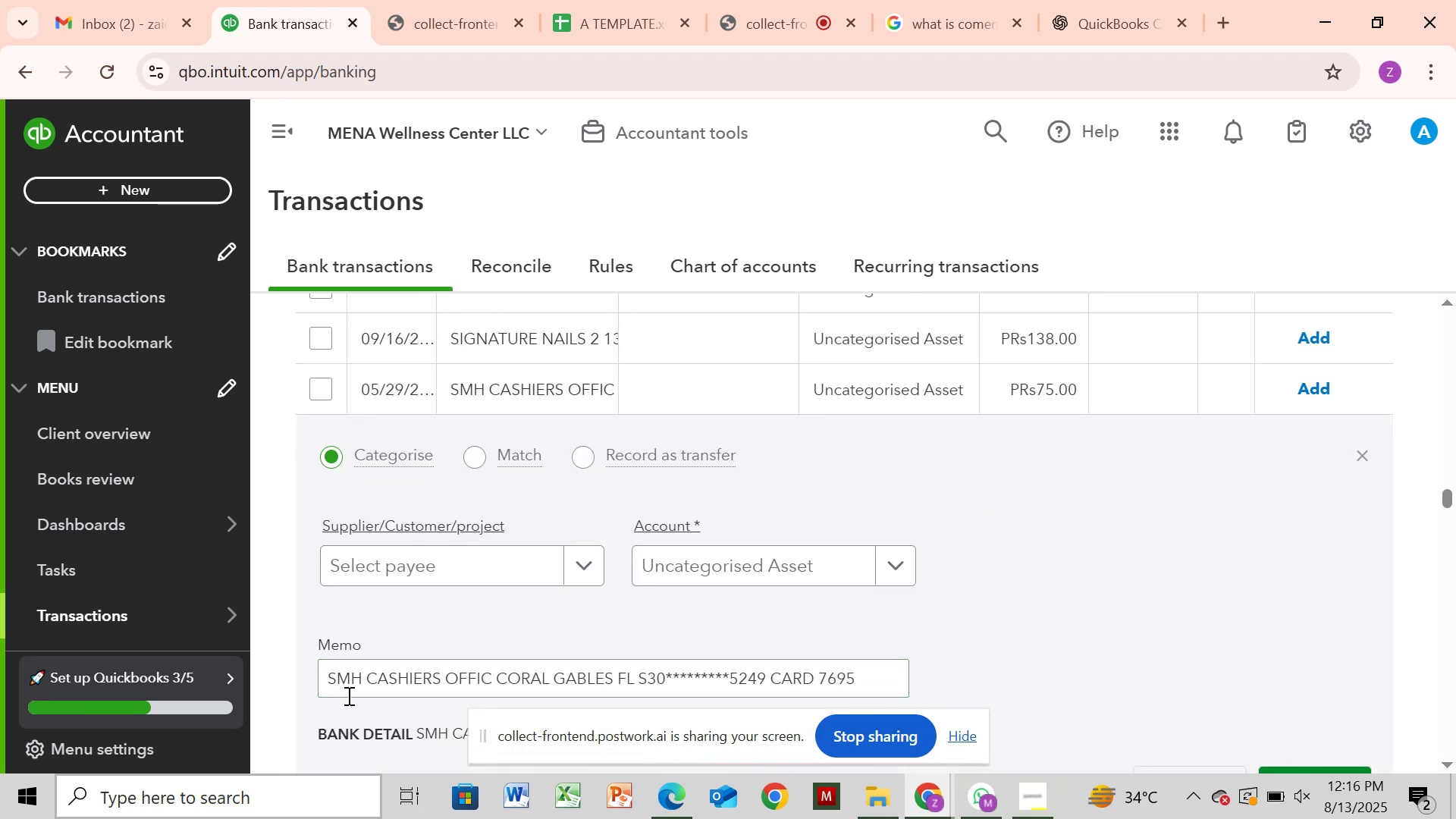 
left_click_drag(start_coordinate=[330, 679], to_coordinate=[449, 683])
 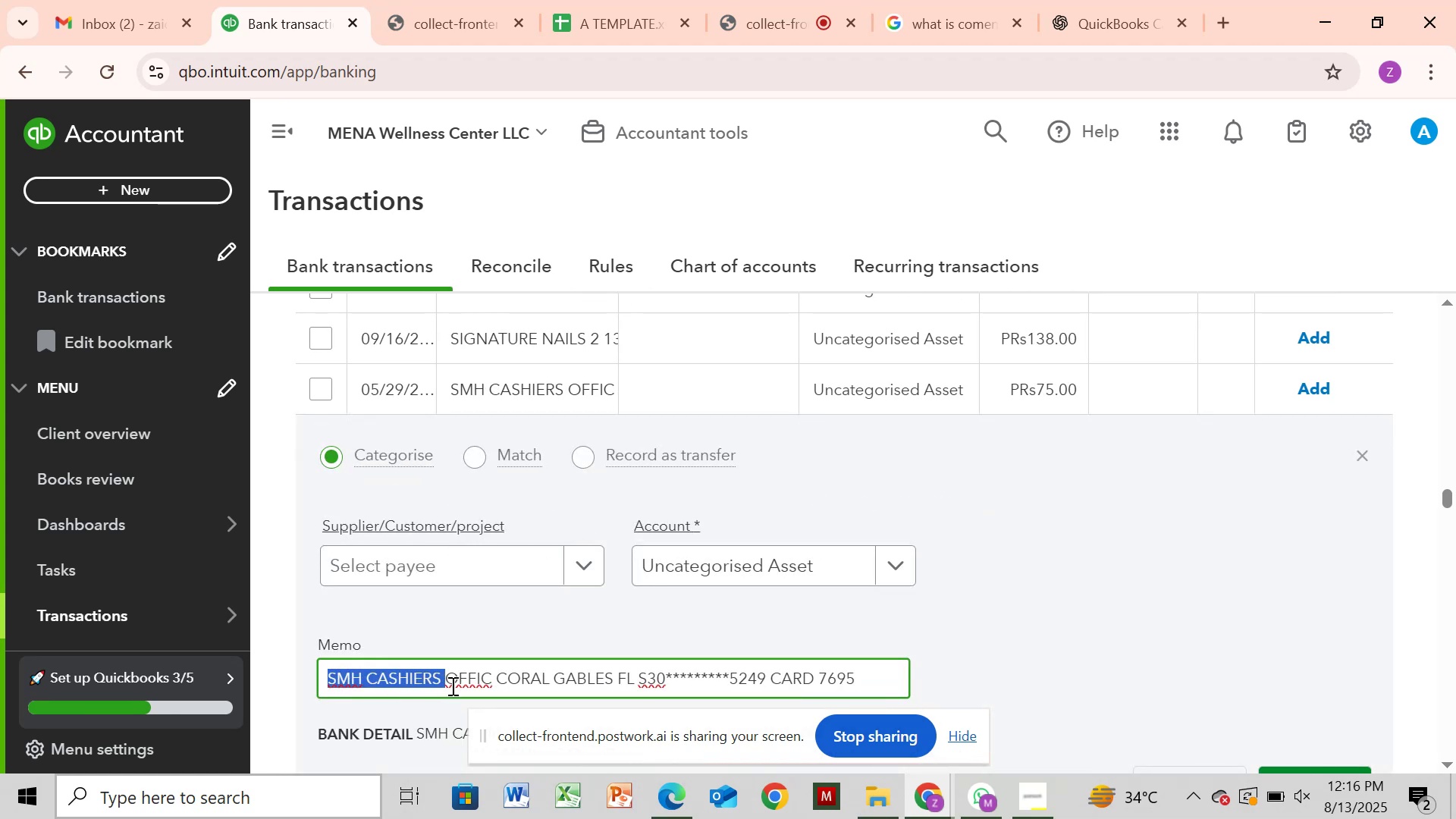 
key(Control+C)
 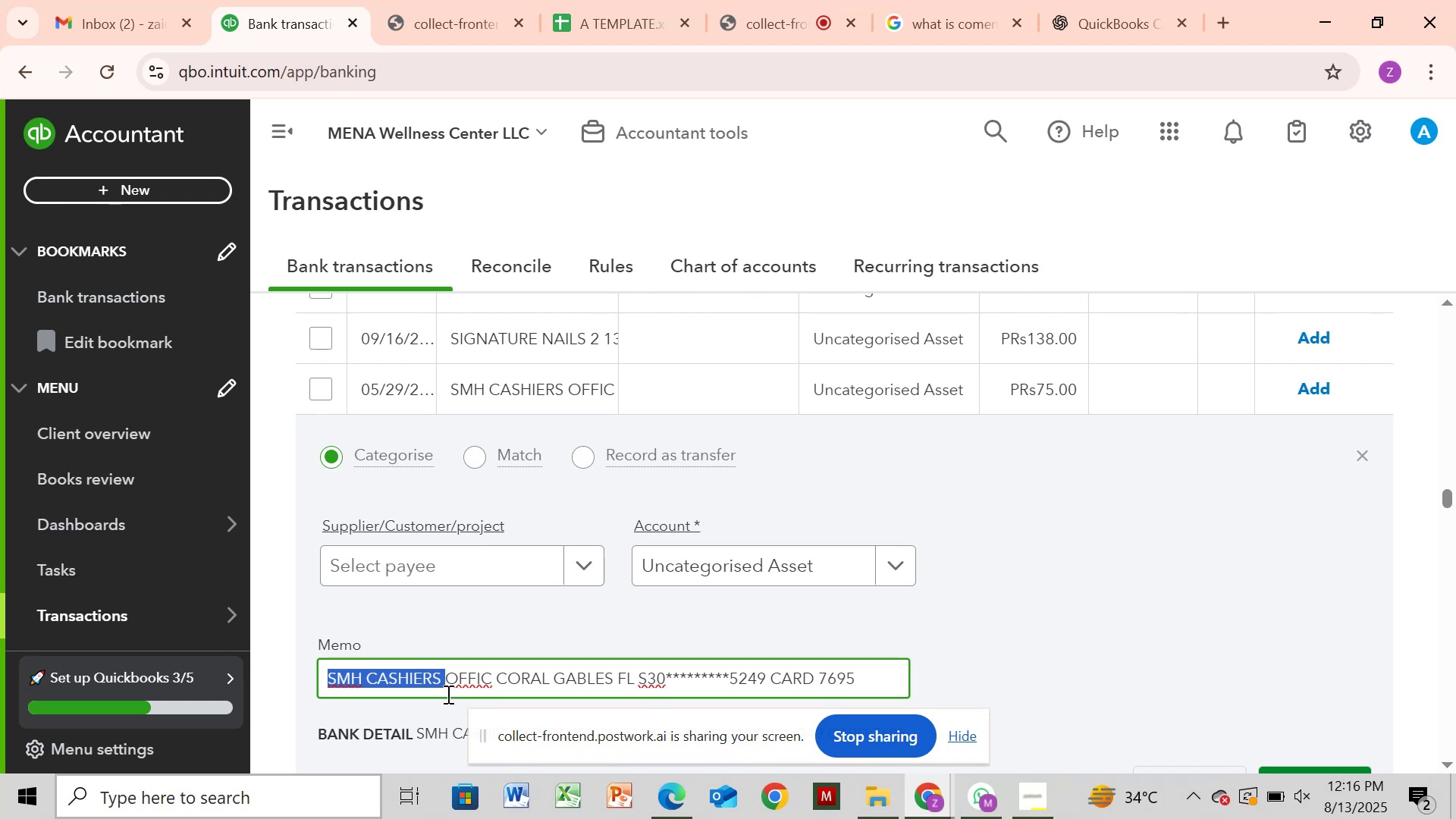 
left_click([324, 669])
 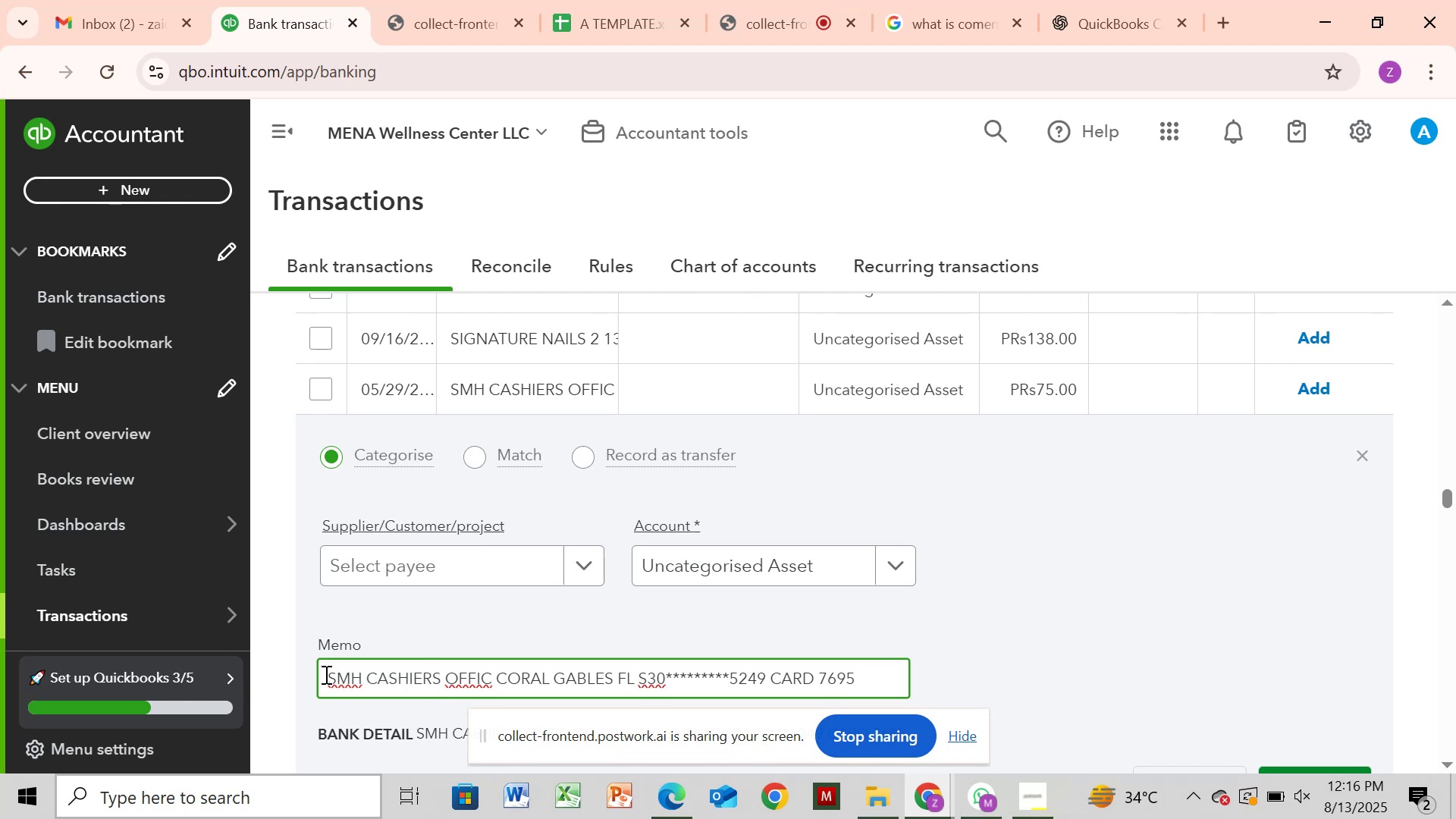 
left_click_drag(start_coordinate=[325, 674], to_coordinate=[620, 729])
 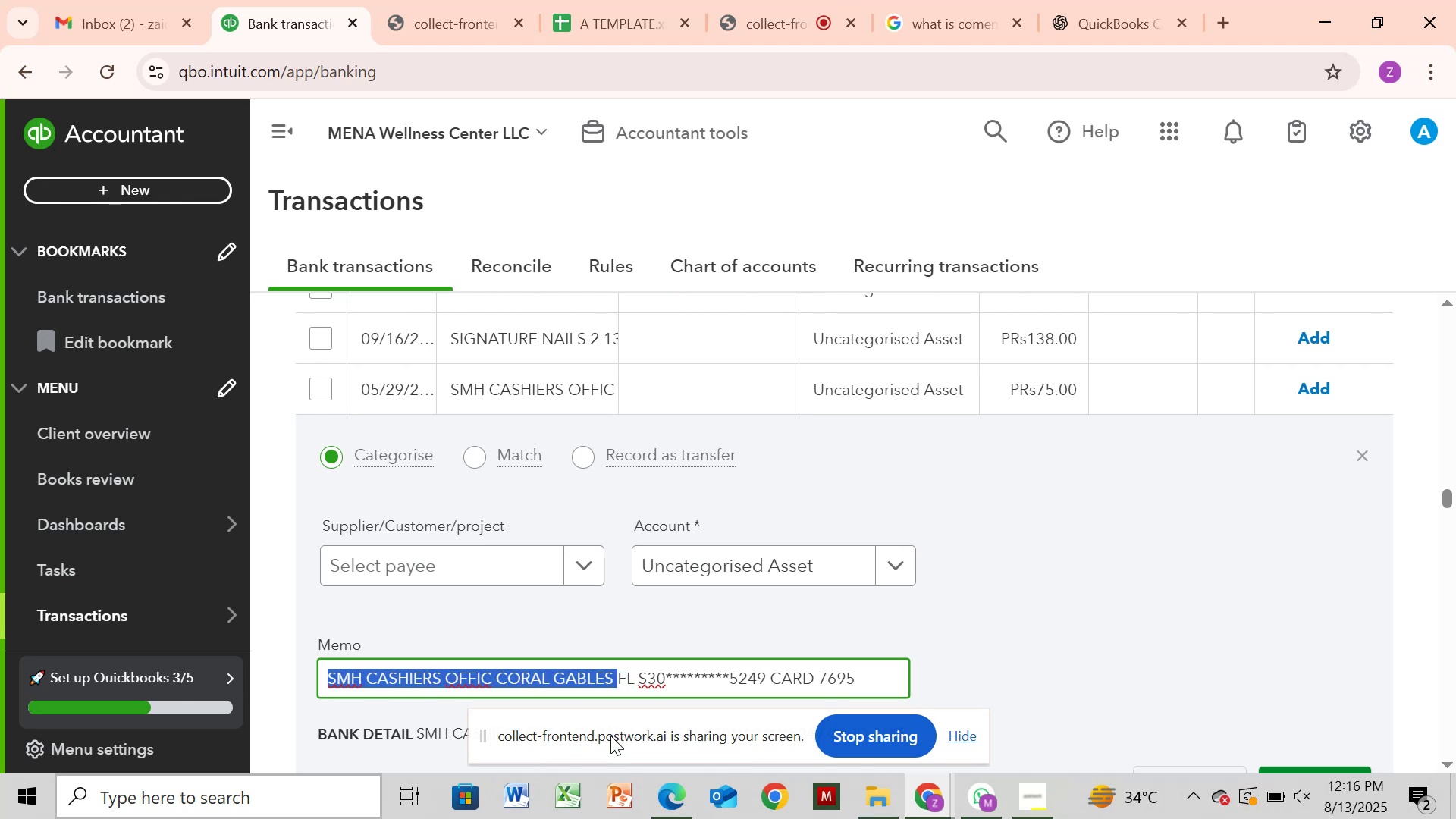 
hold_key(key=ControlLeft, duration=0.9)
 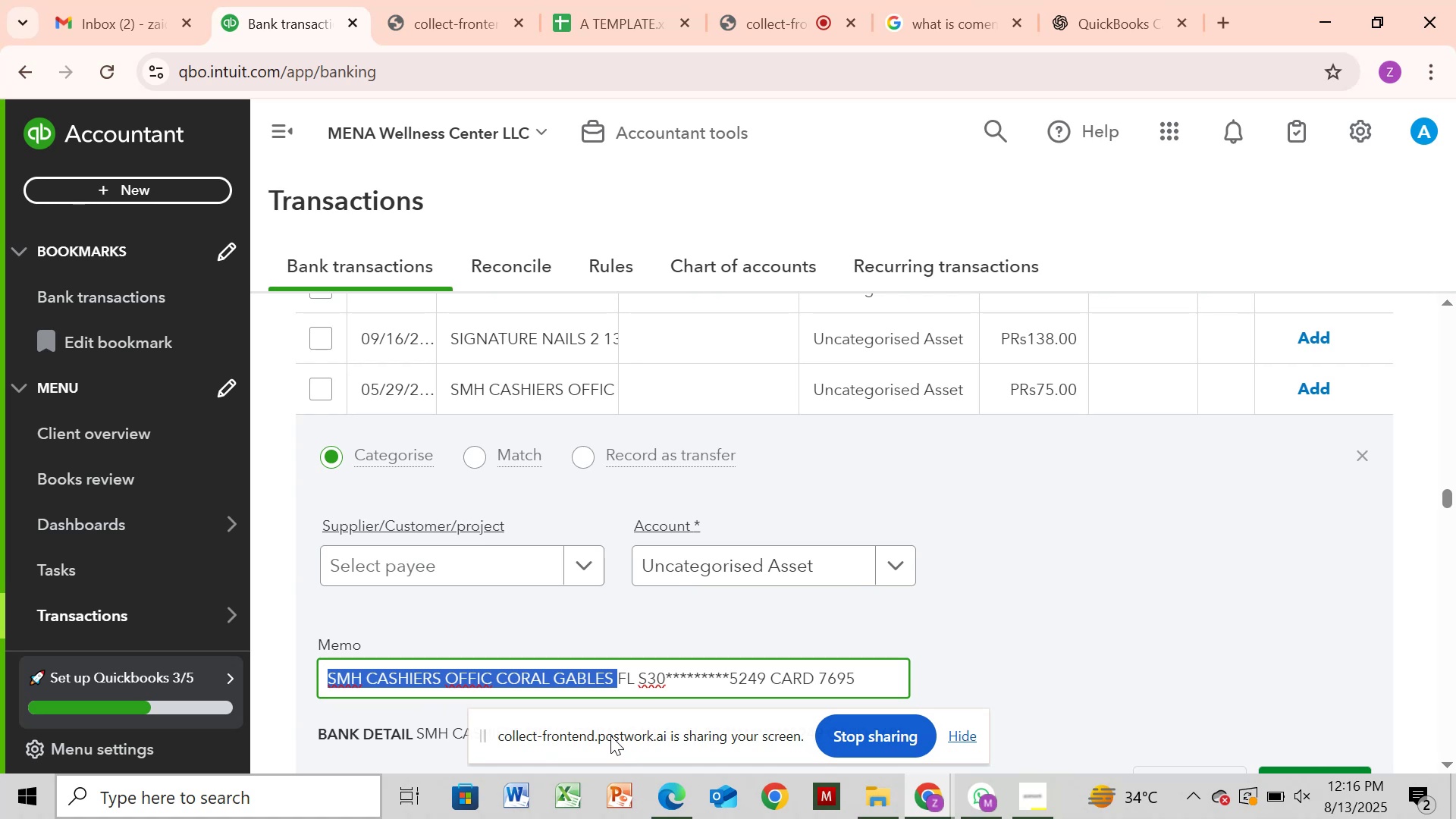 
hold_key(key=C, duration=0.34)
 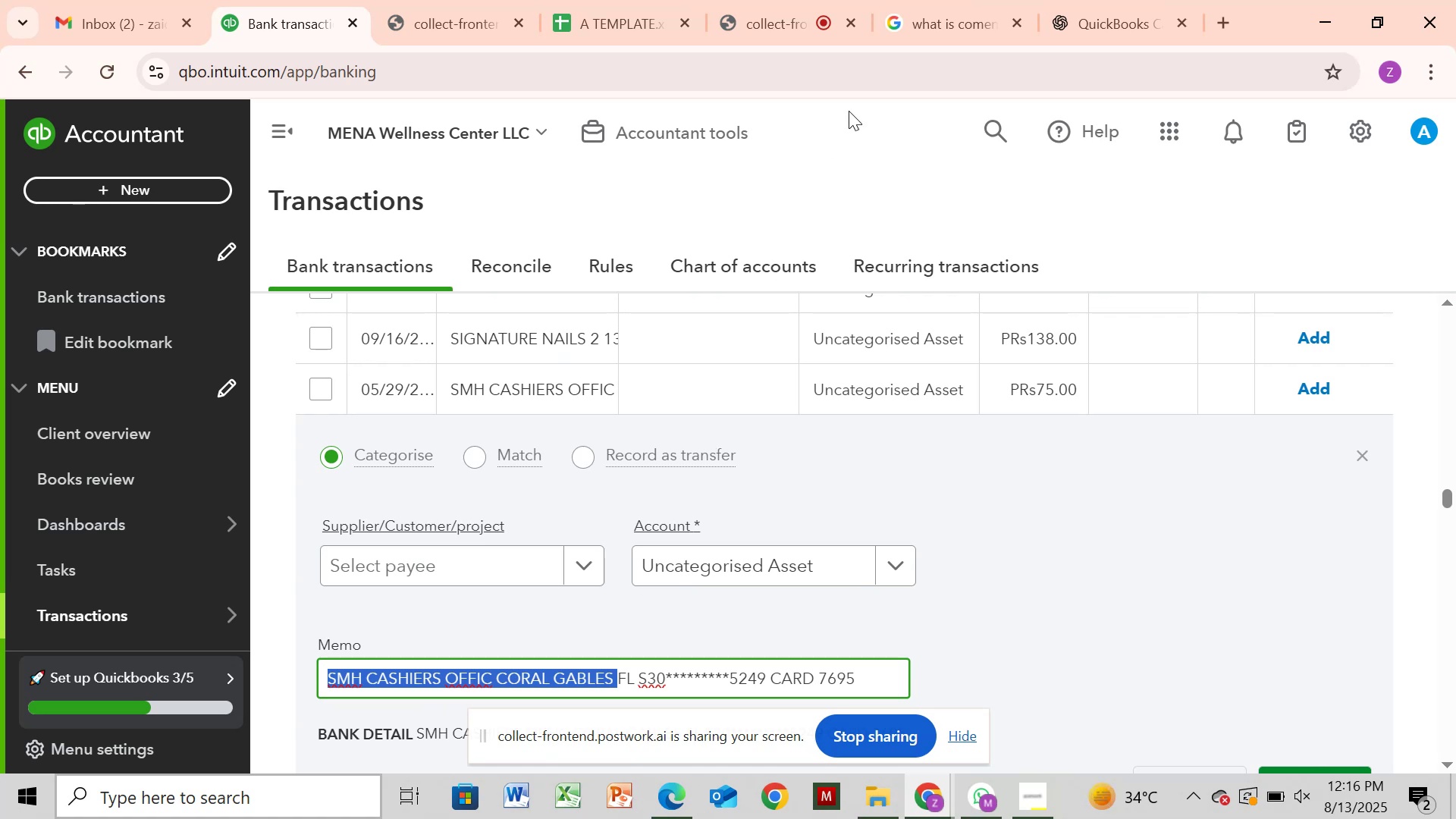 
left_click_drag(start_coordinate=[926, 12], to_coordinate=[925, 16])
 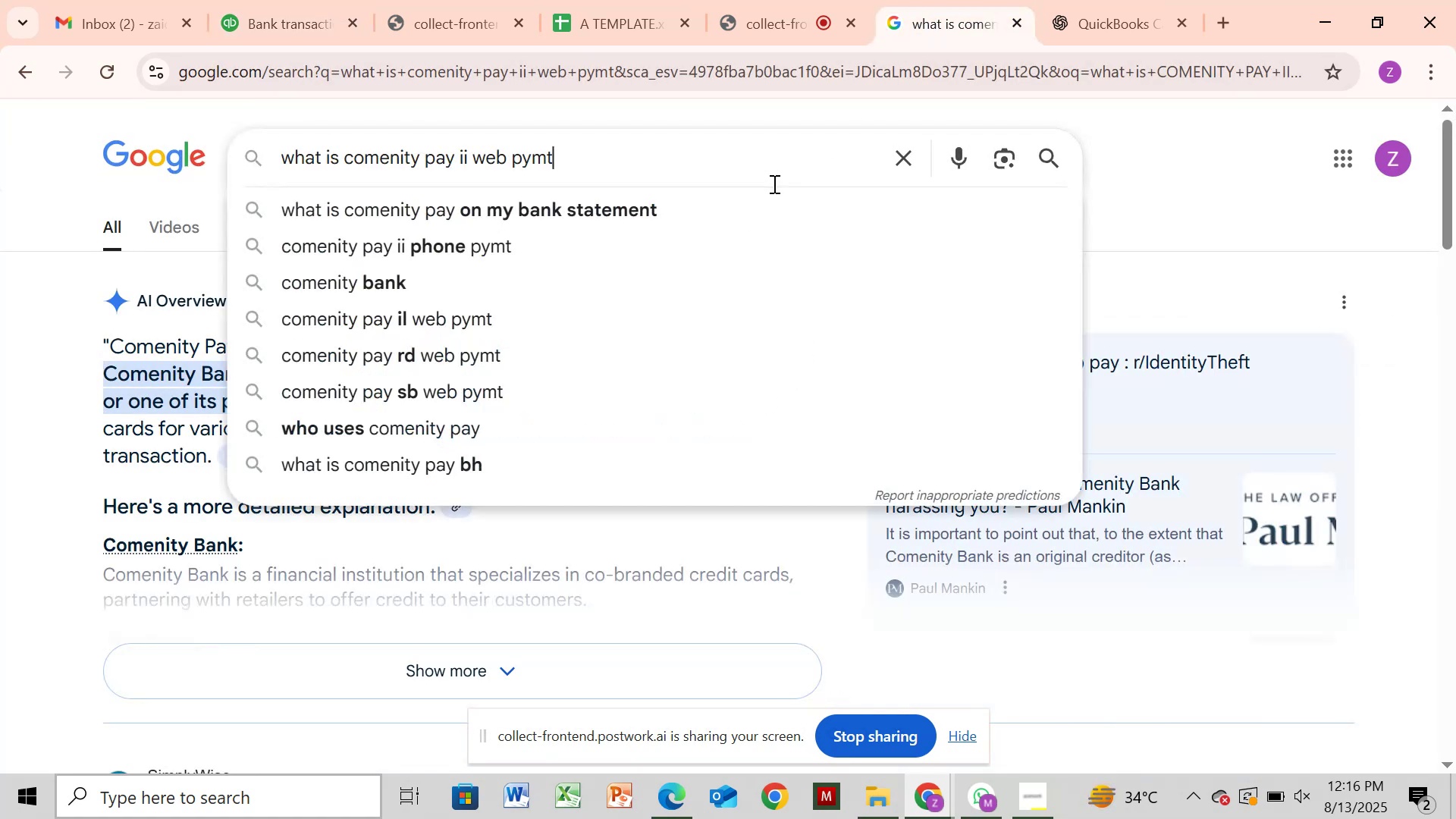 
key(Backspace)
 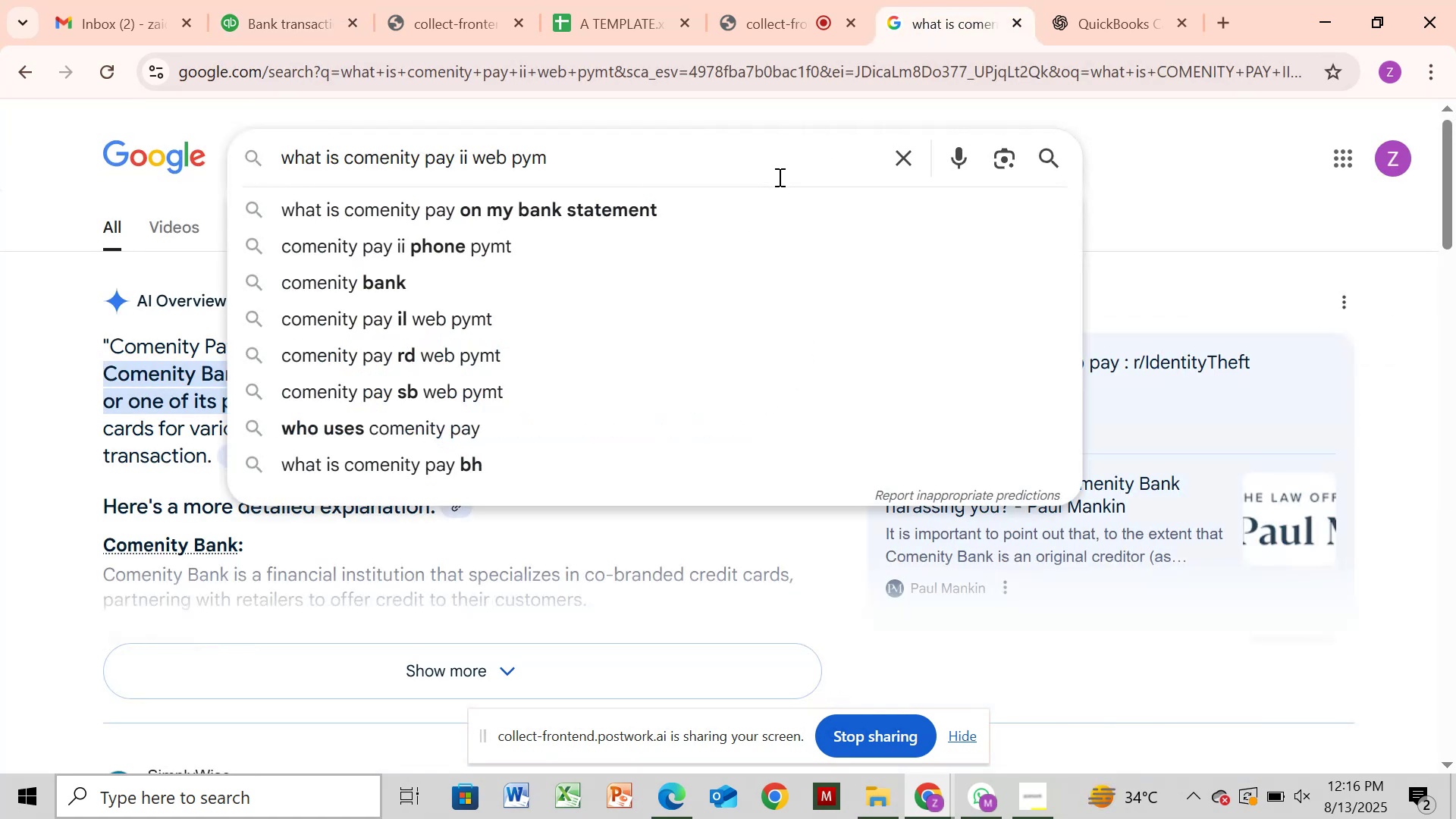 
key(Backspace)
 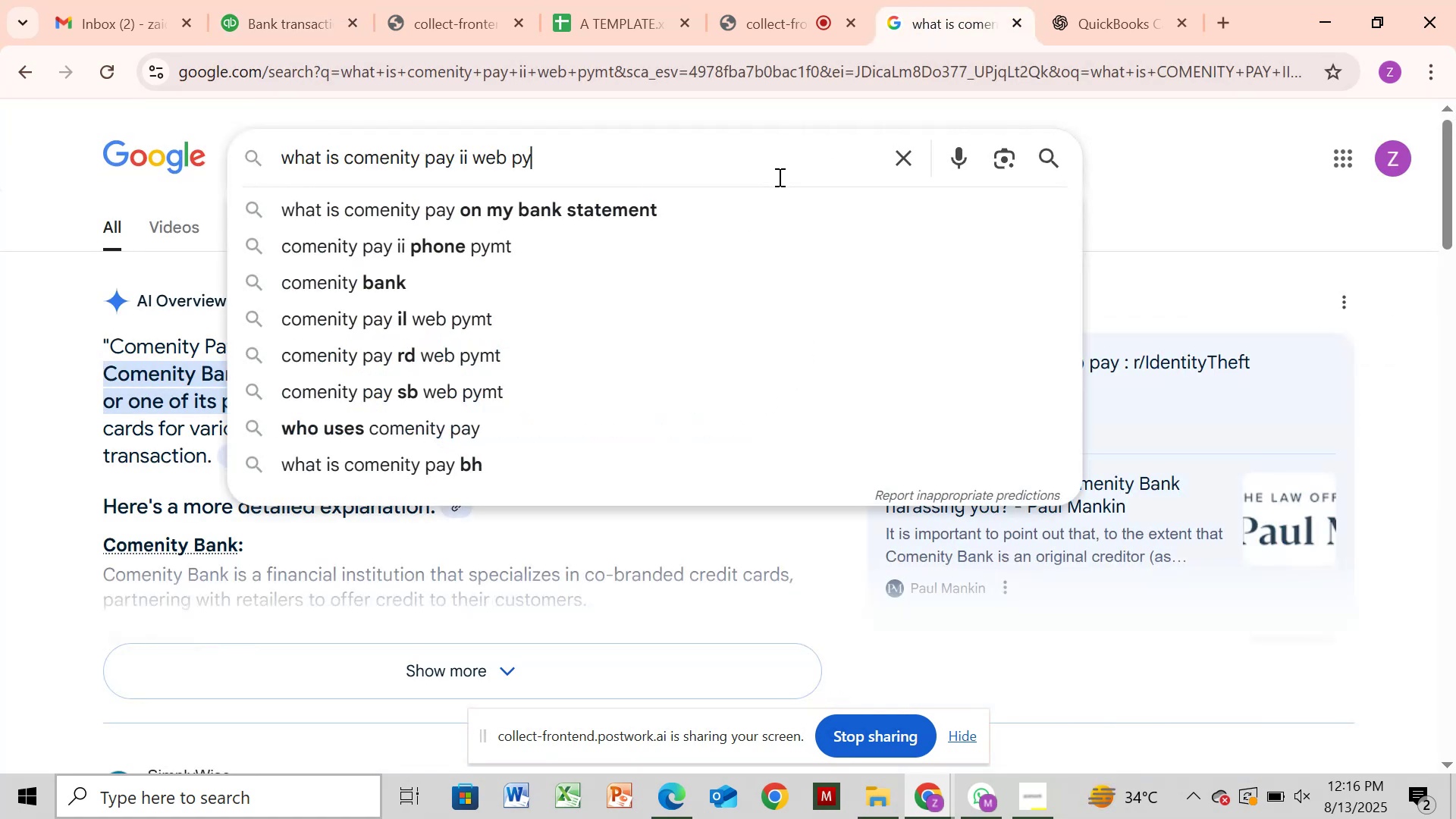 
key(Backspace)
 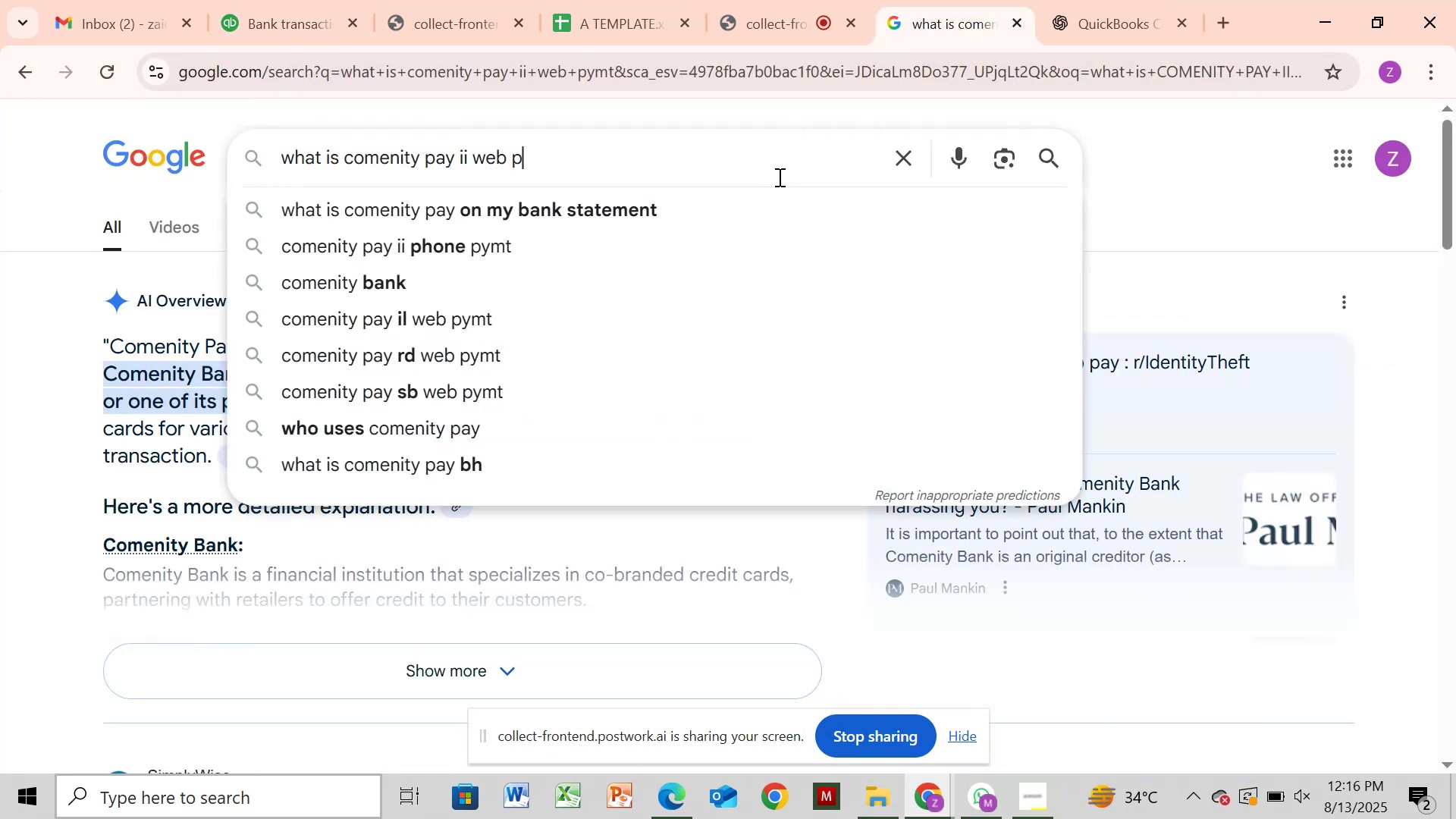 
key(Backspace)
 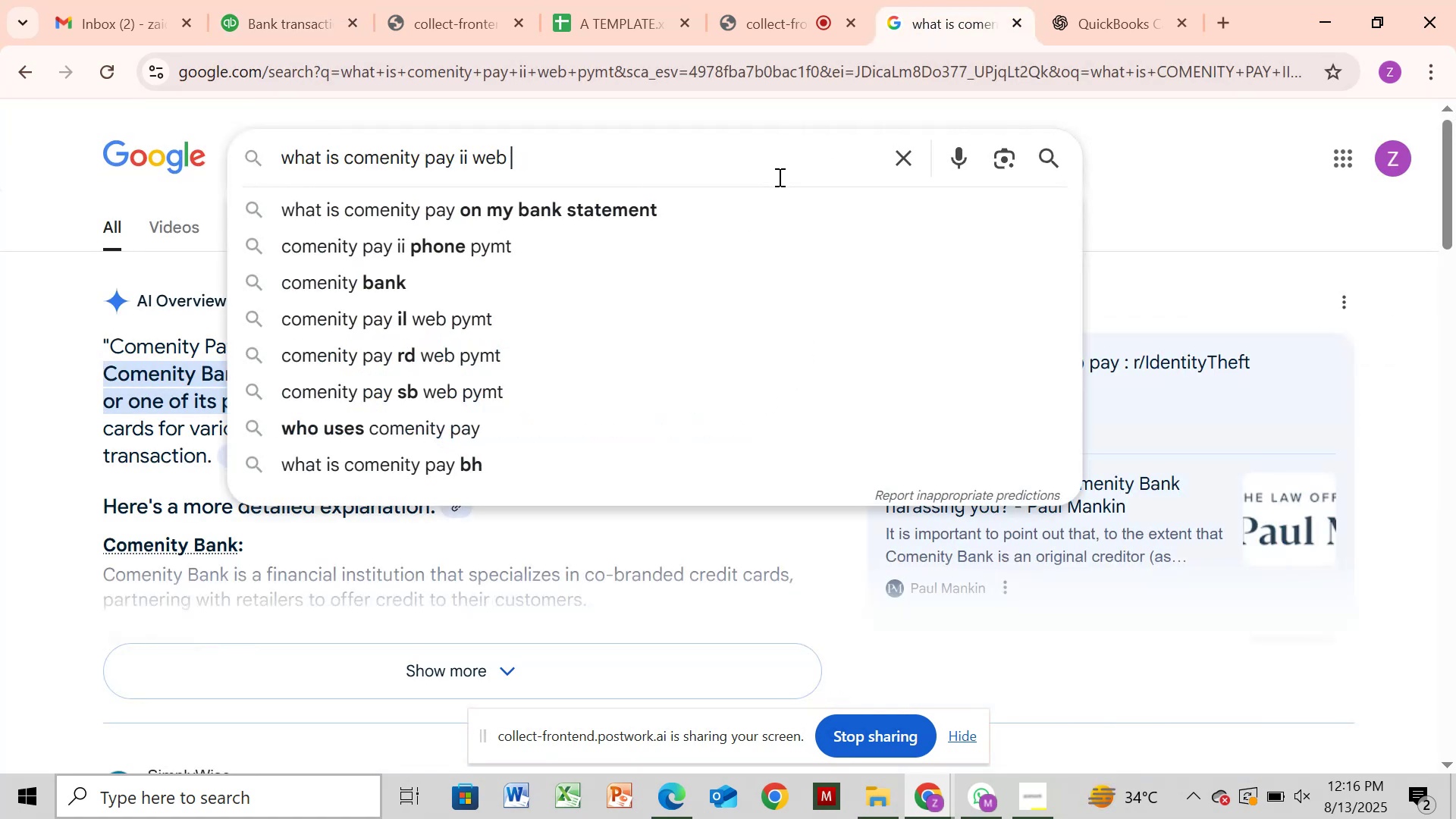 
key(Backspace)
 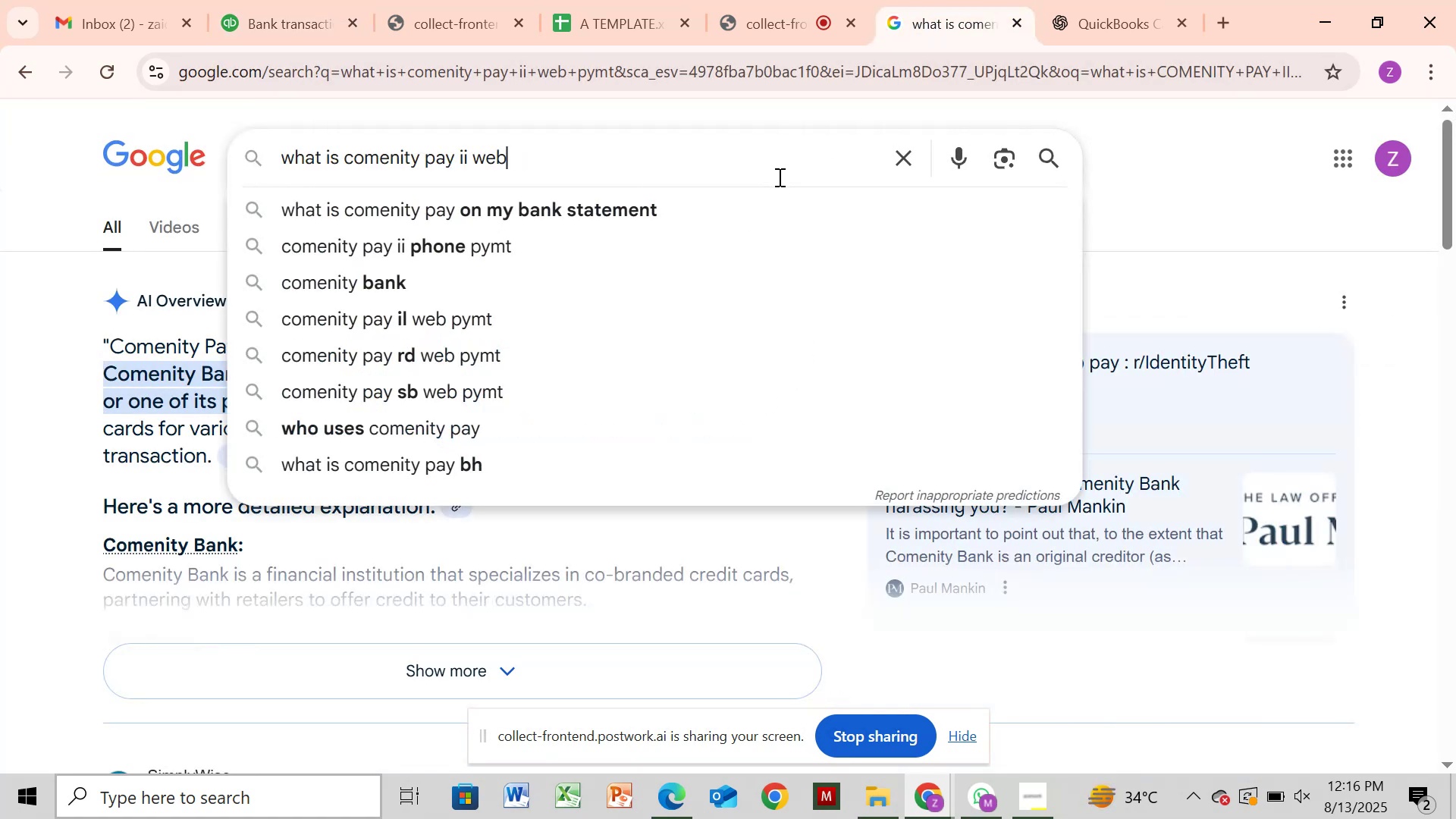 
key(Backspace)
 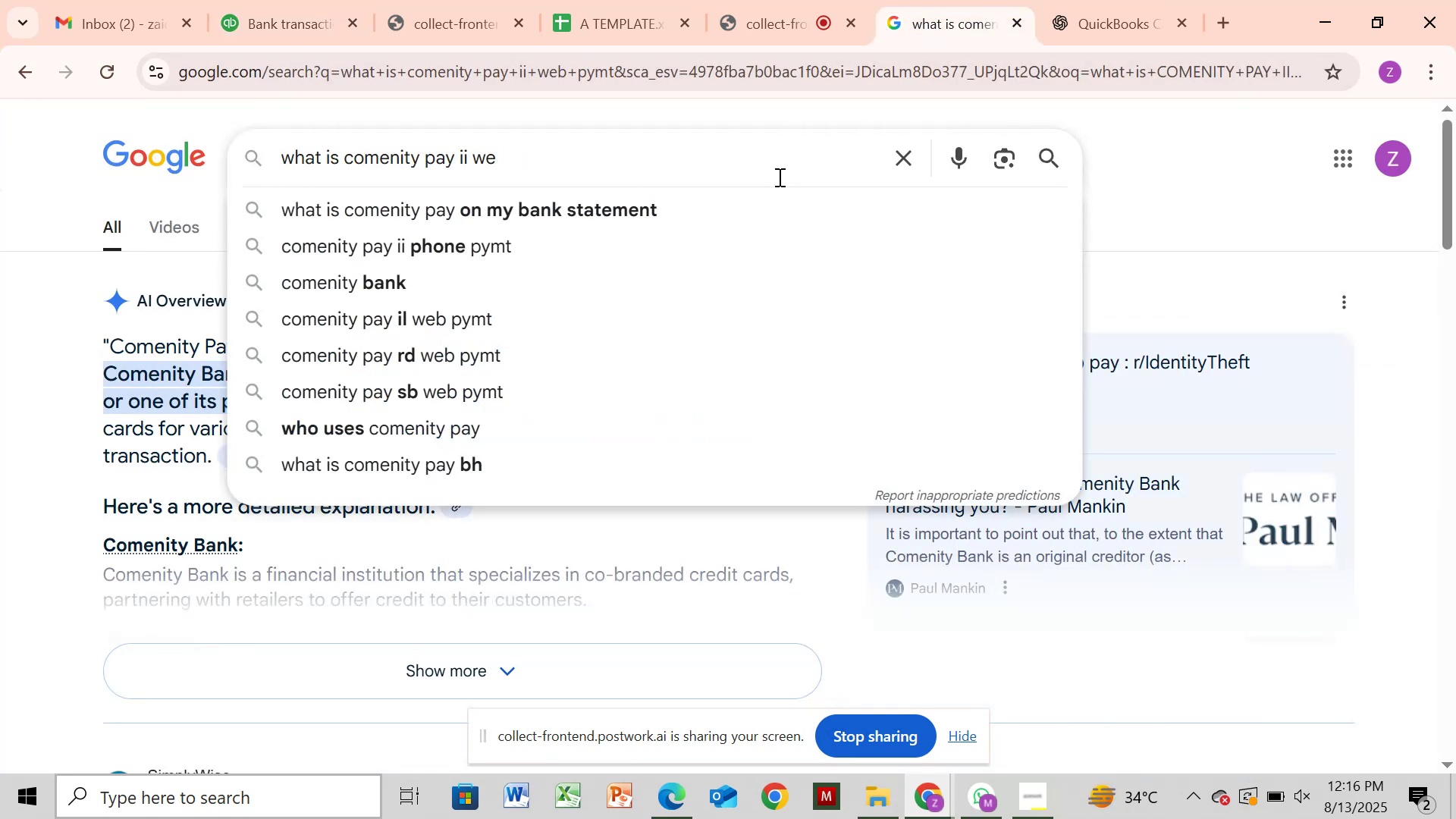 
hold_key(key=Backspace, duration=0.88)
 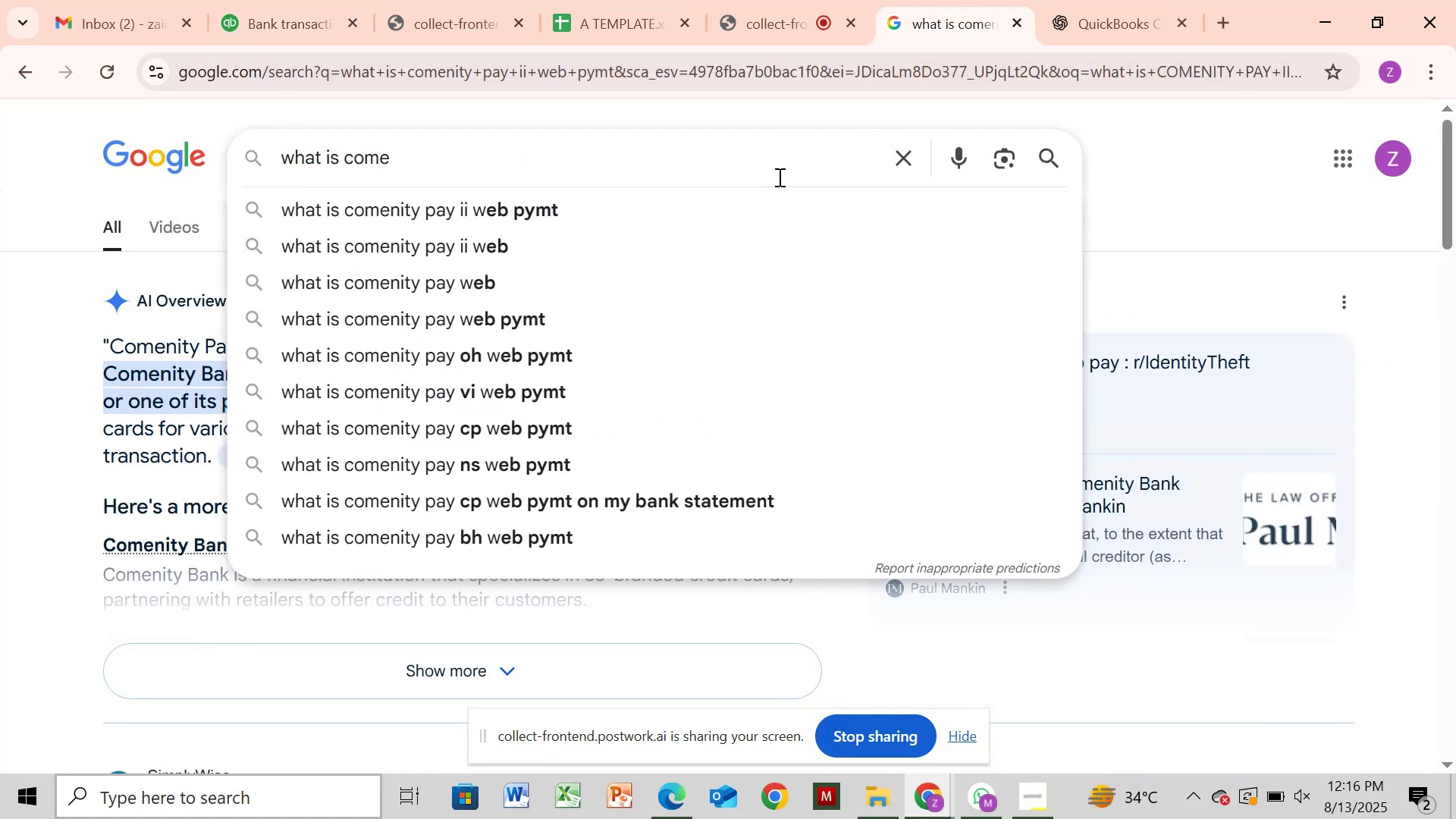 
key(Backspace)
 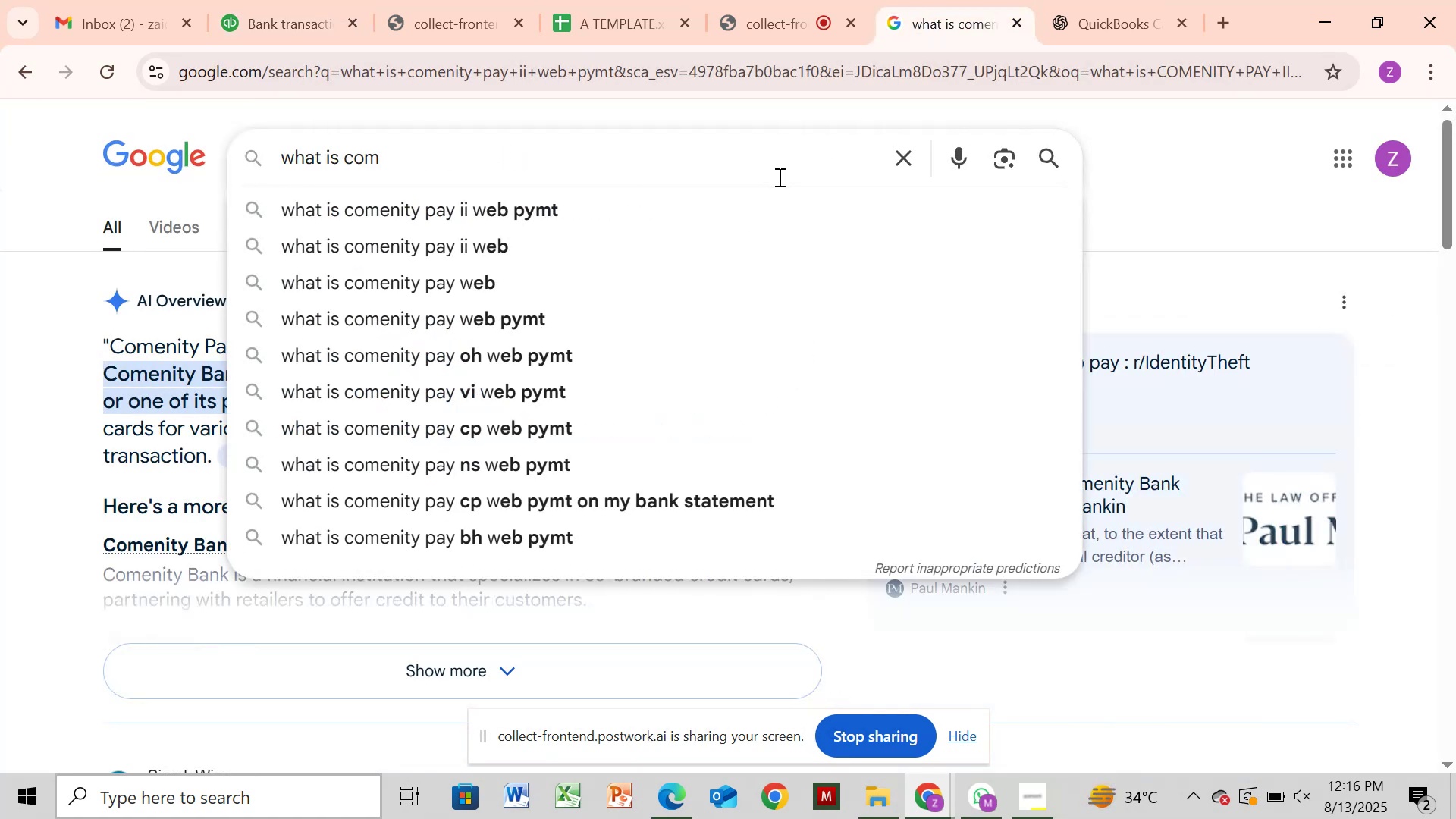 
key(Backspace)
 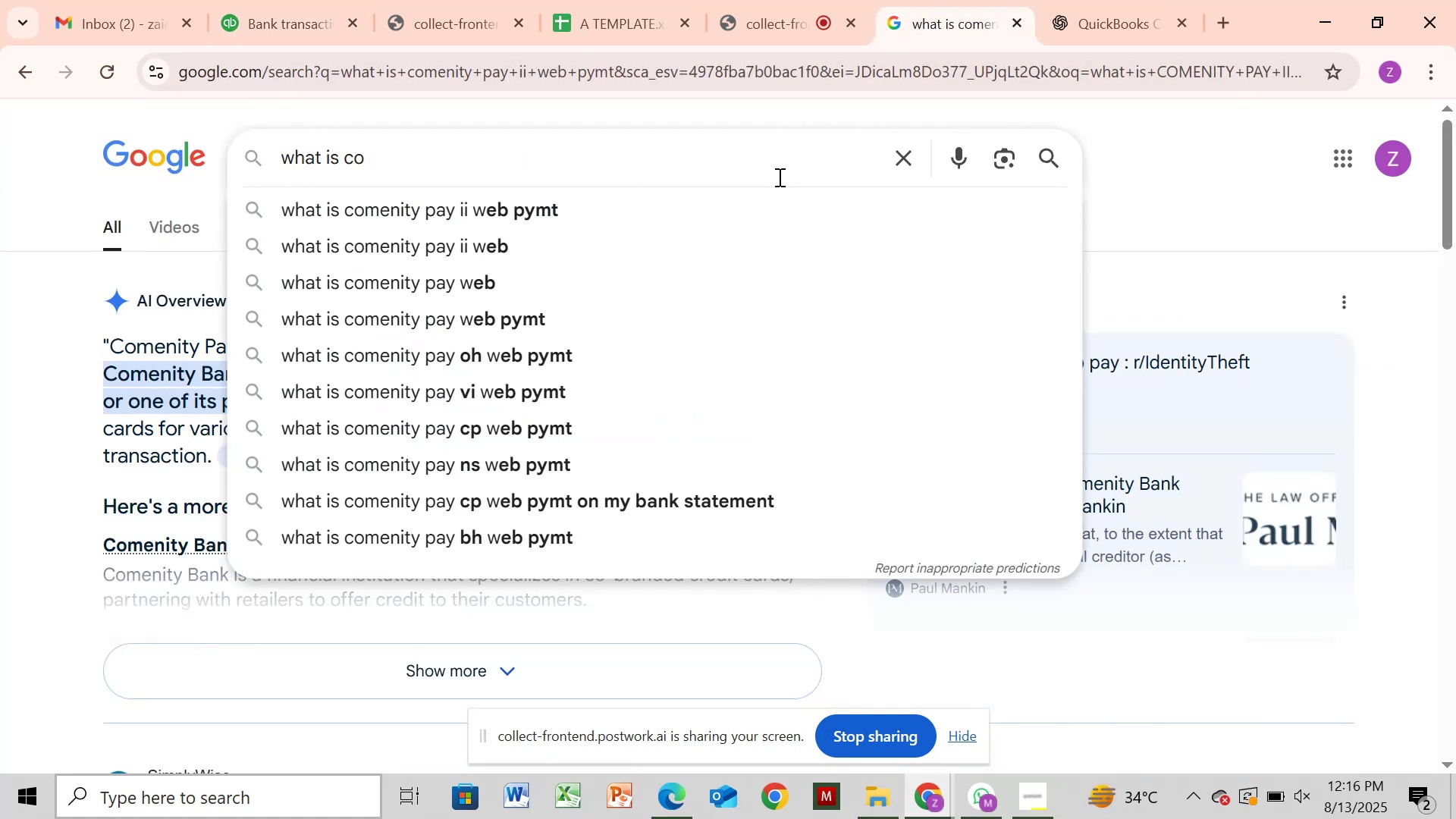 
key(Backspace)
 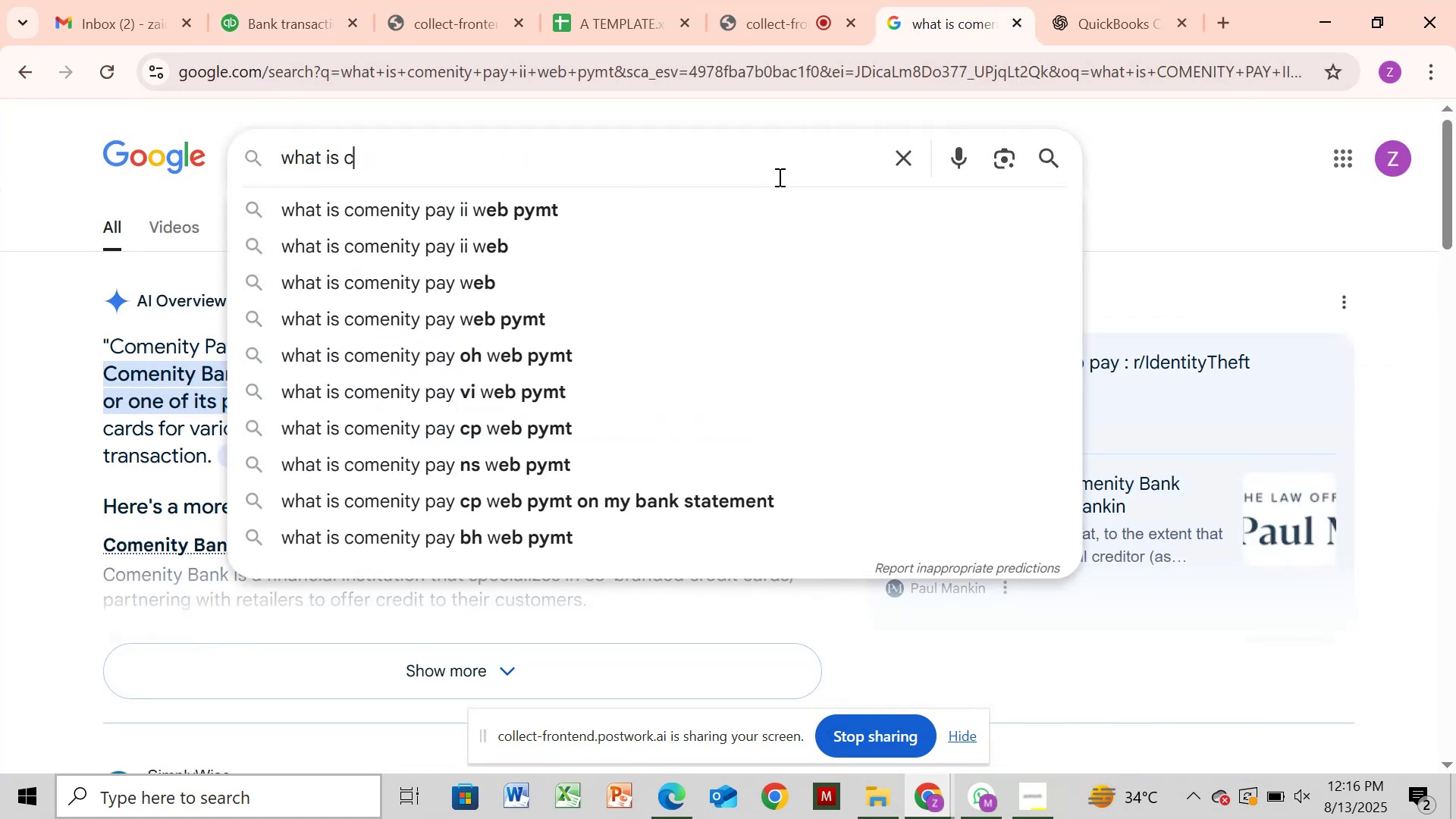 
key(Backspace)
 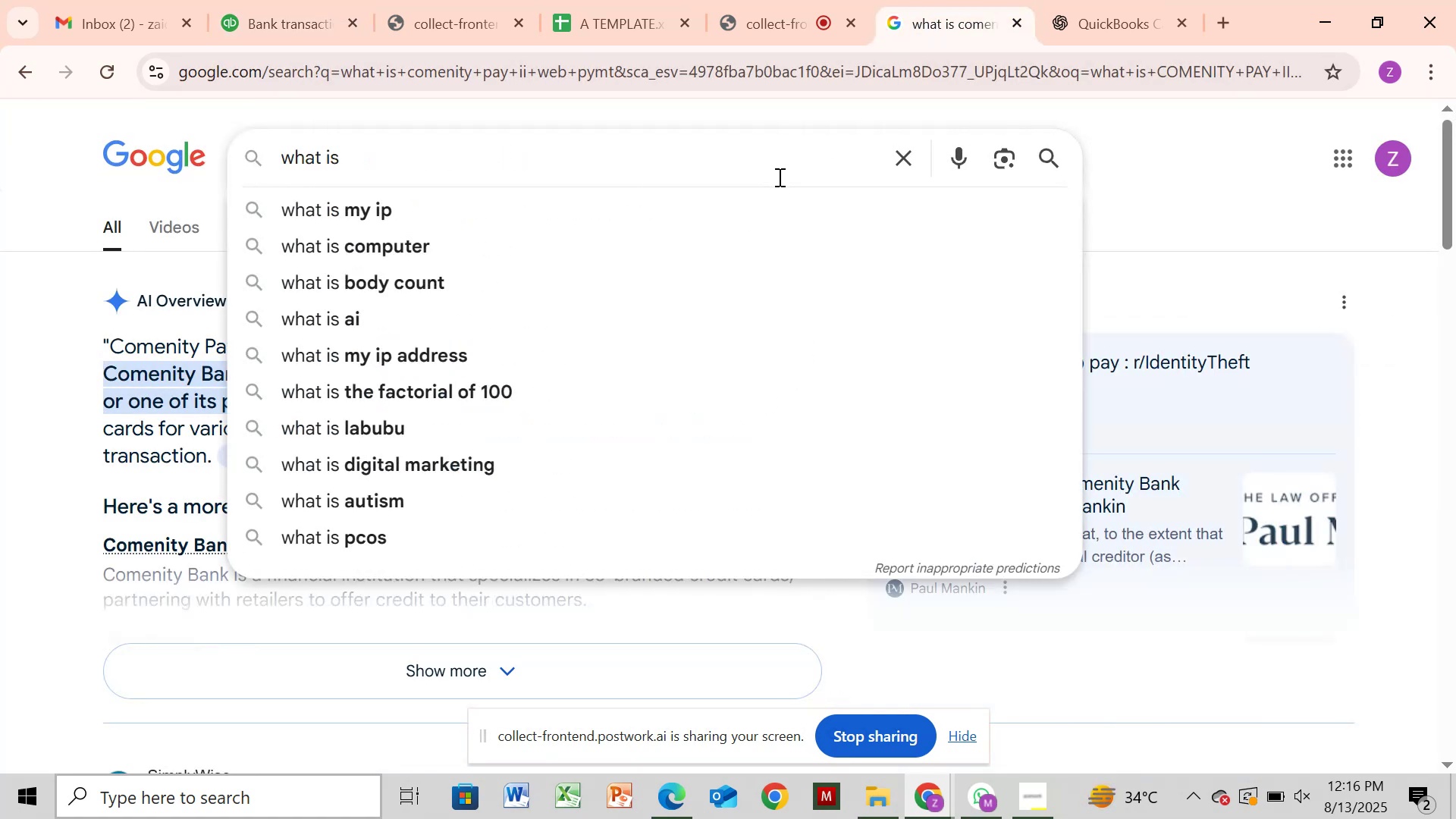 
key(Control+V)
 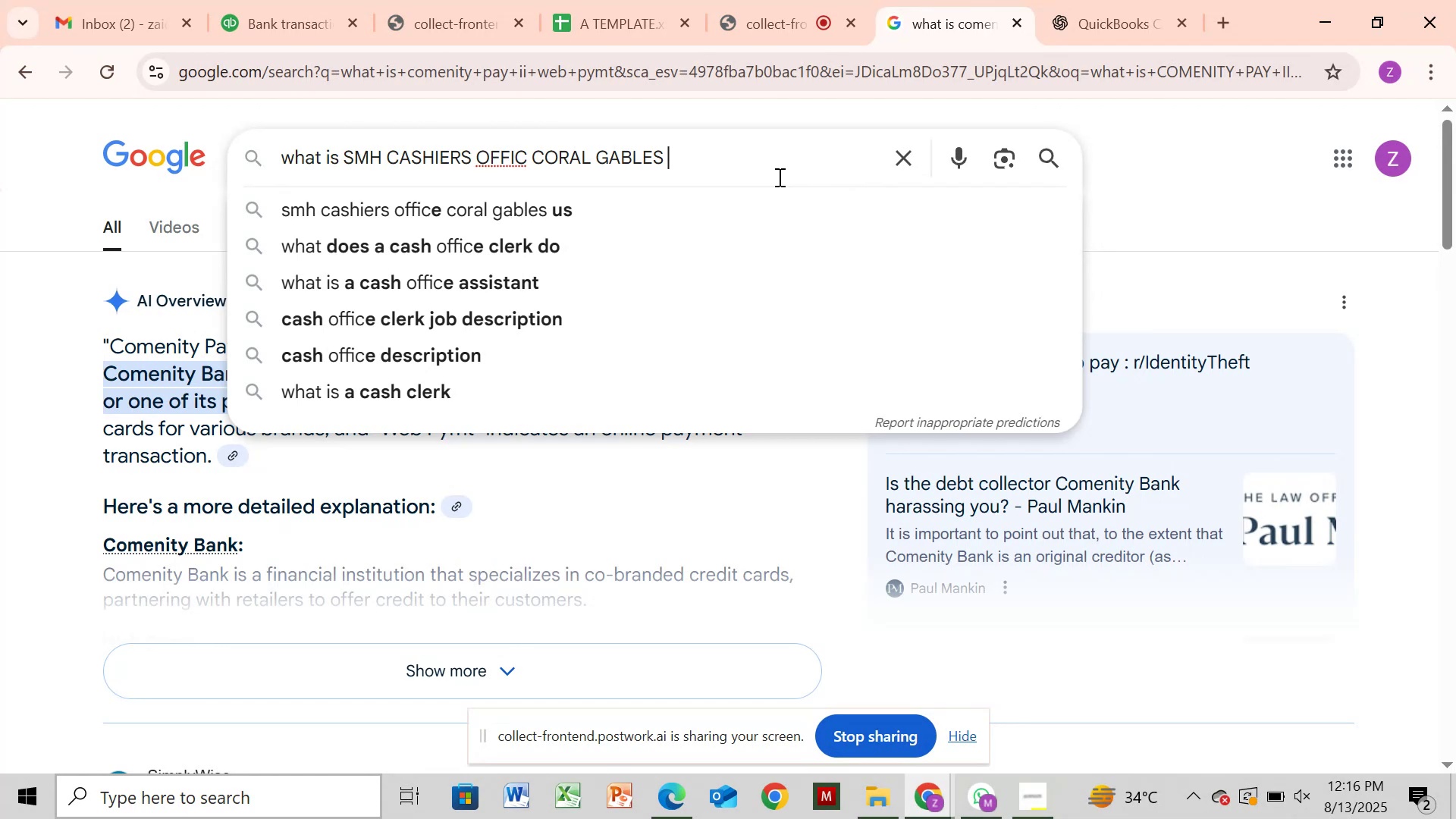 
key(Enter)
 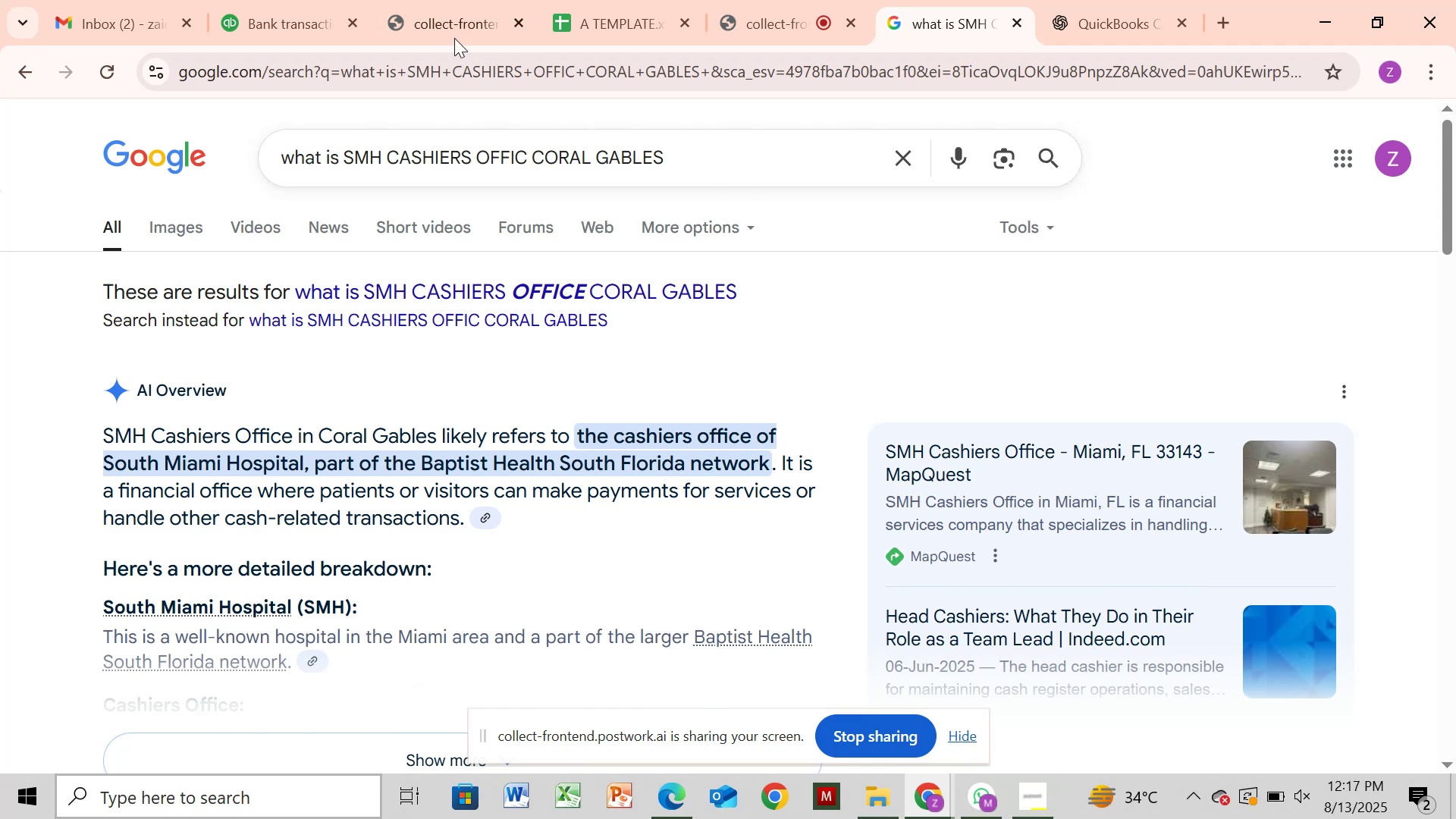 
wait(53.11)
 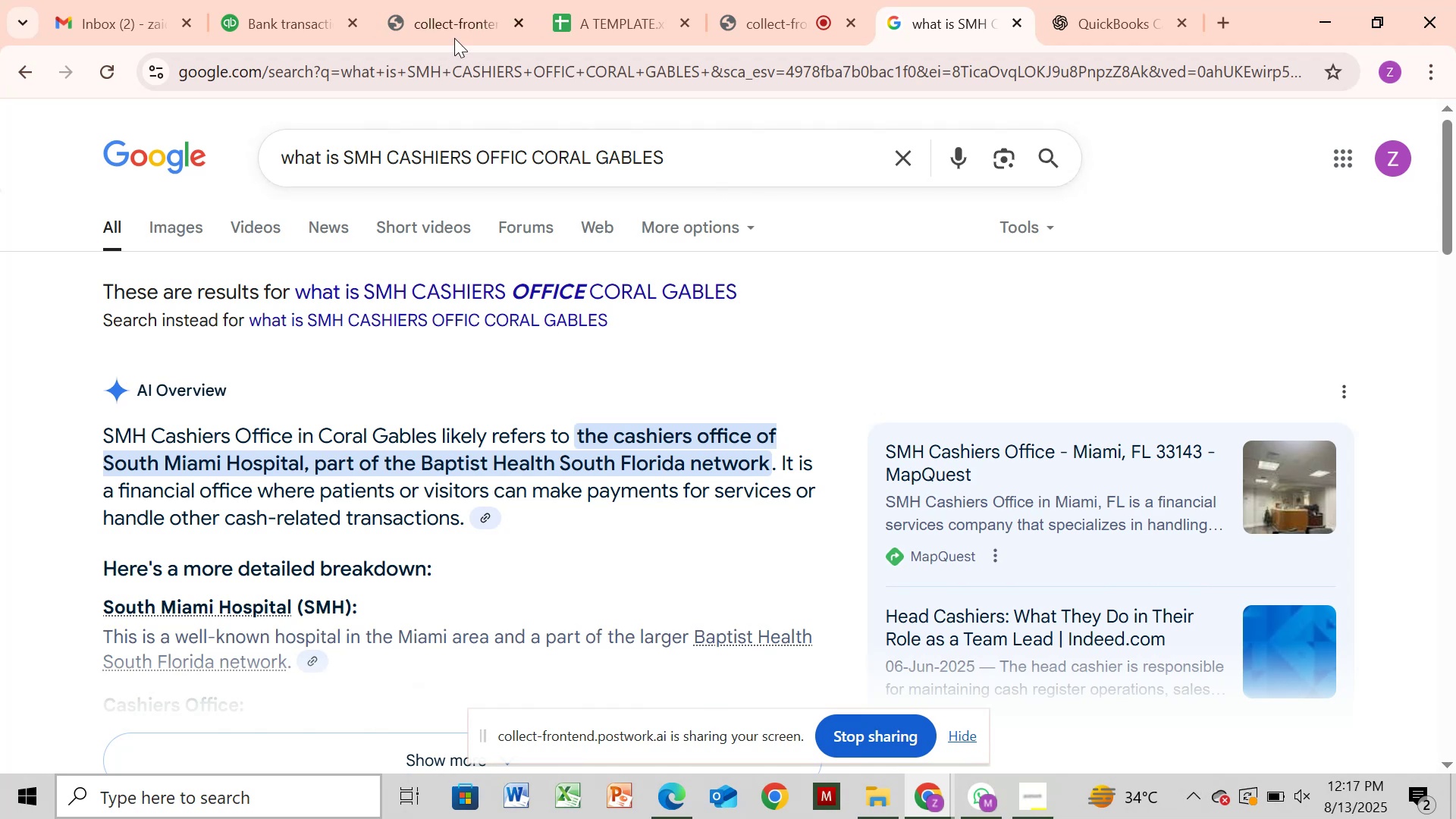 
left_click([1041, 679])
 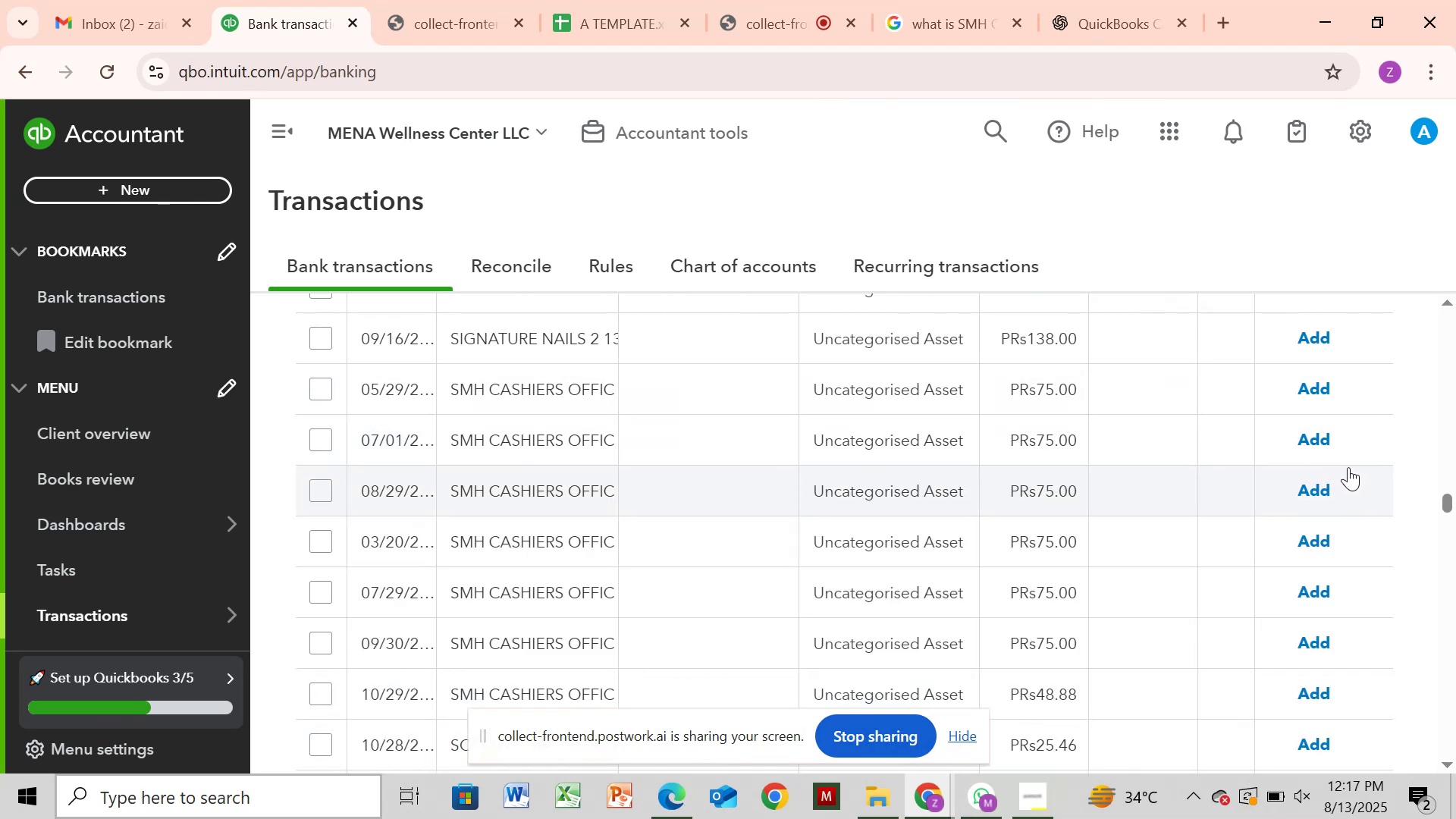 
wait(14.16)
 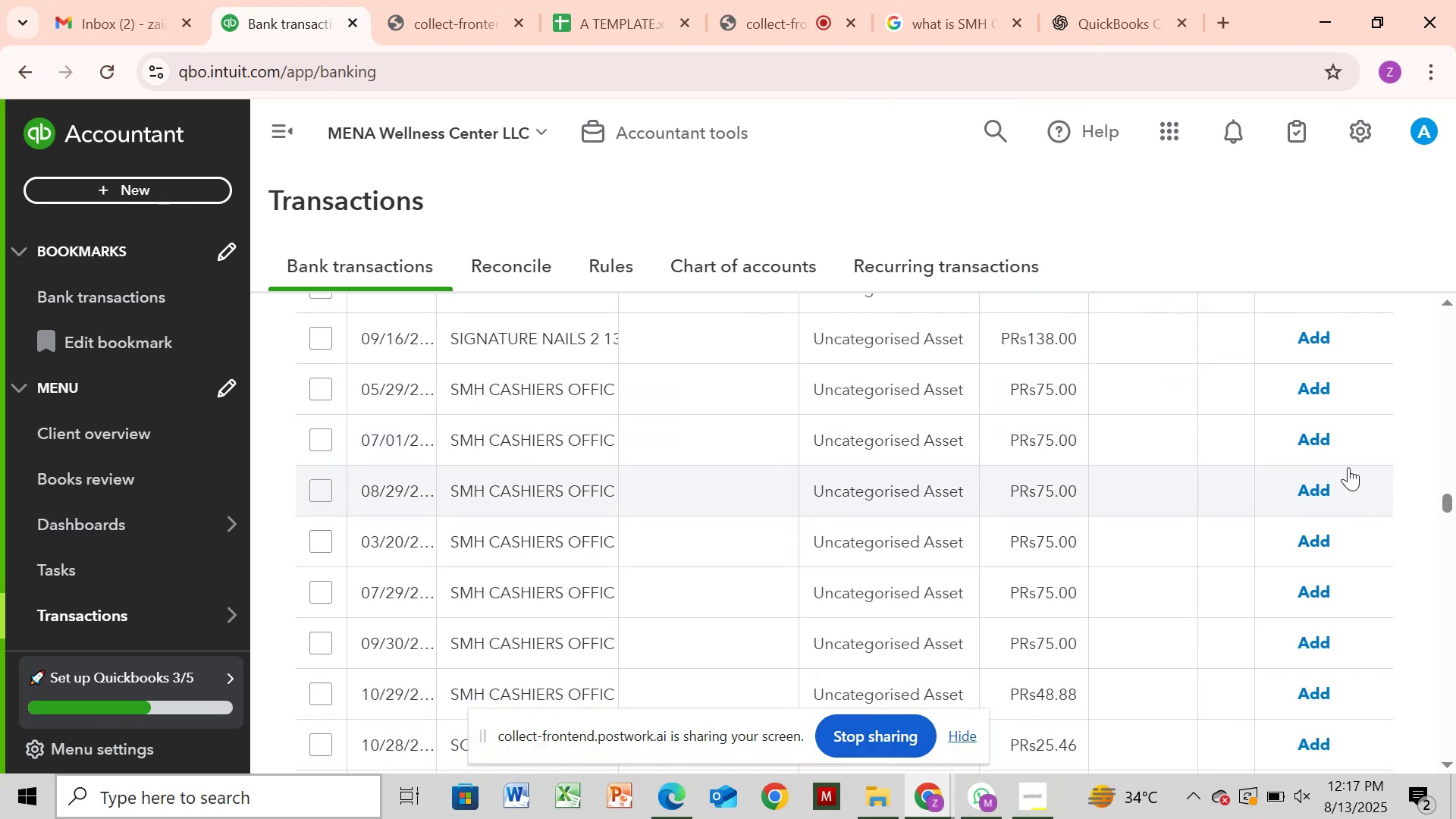 
left_click([969, 26])
 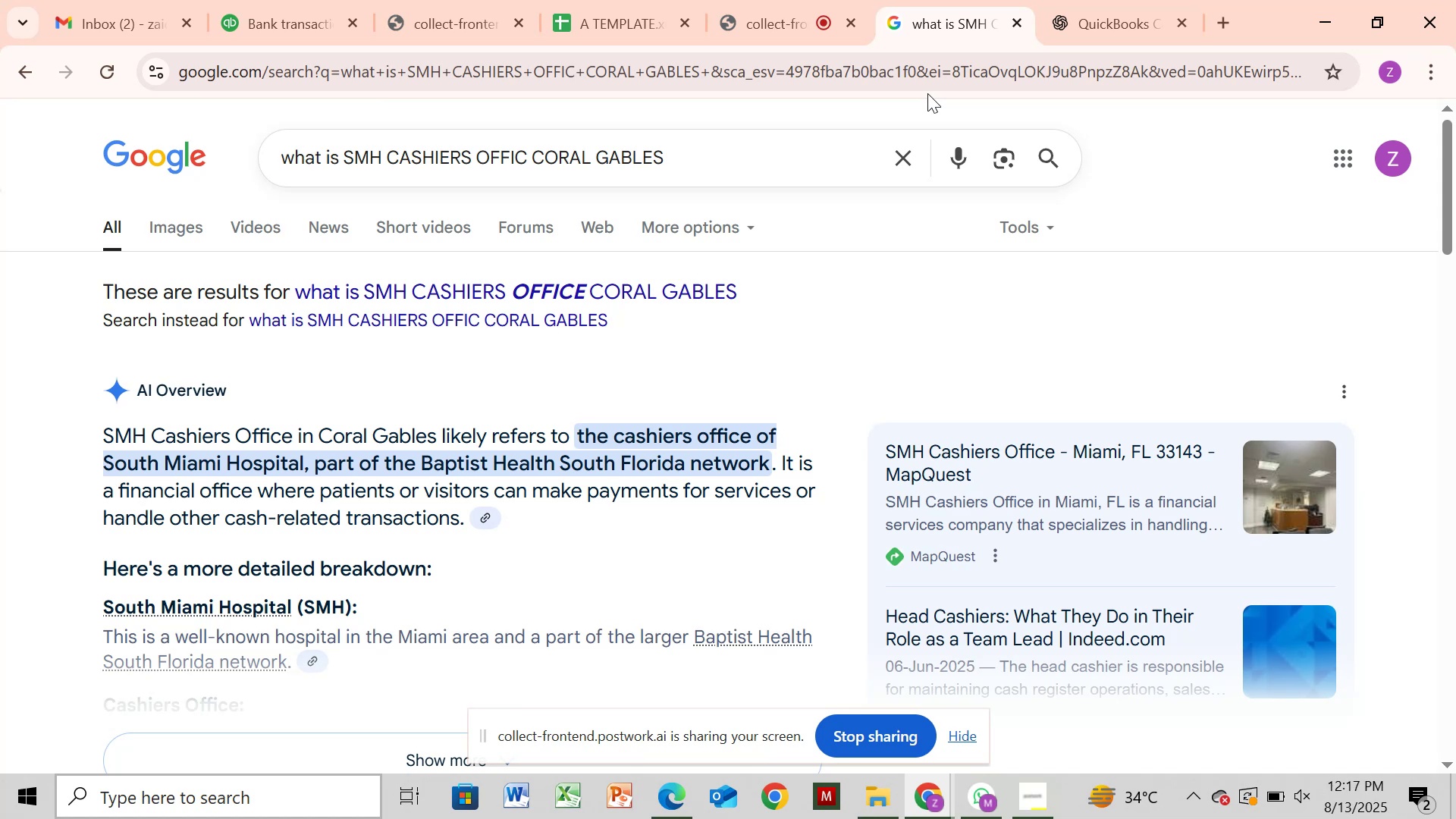 
wait(18.12)
 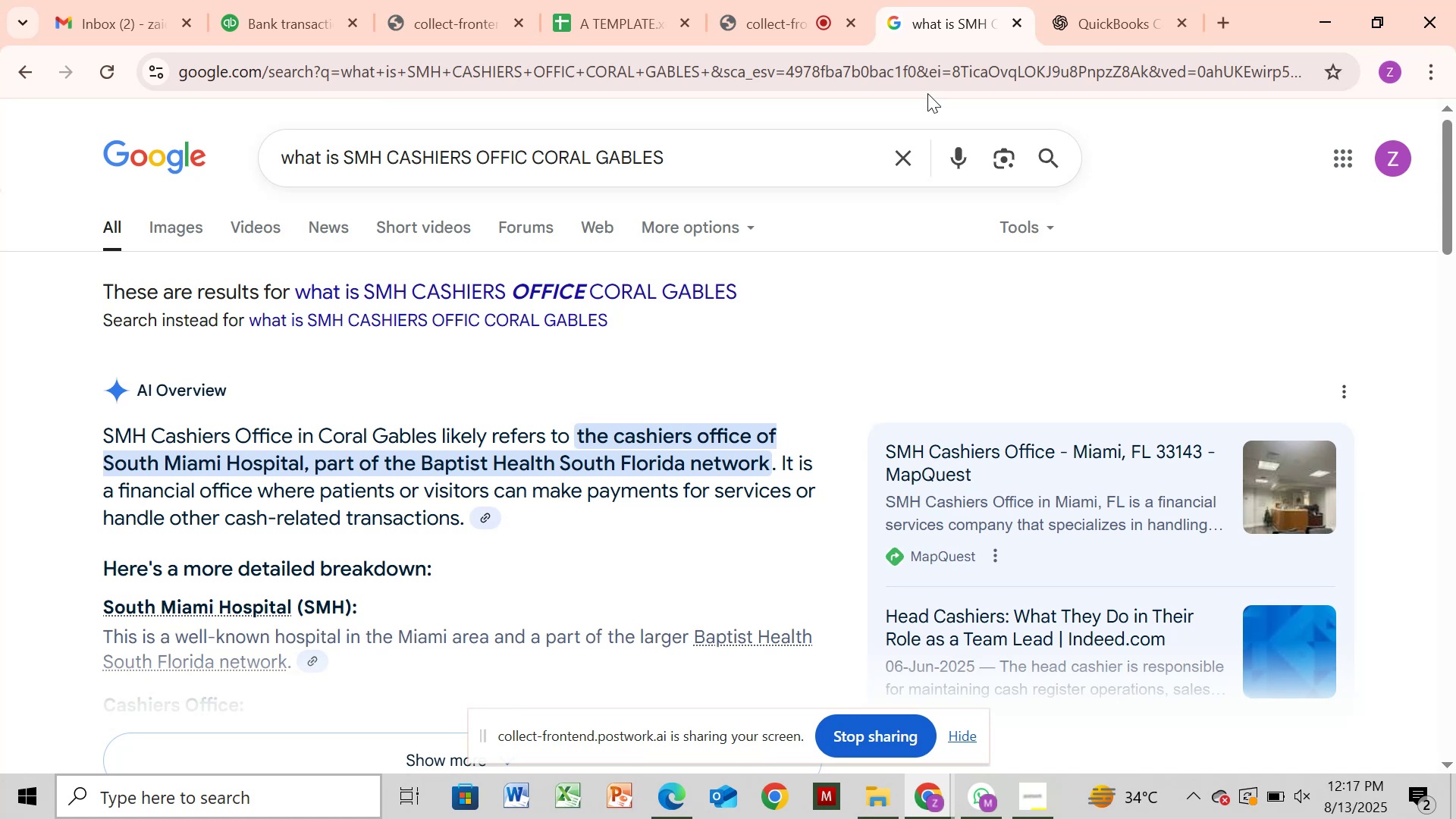 
left_click([266, 18])
 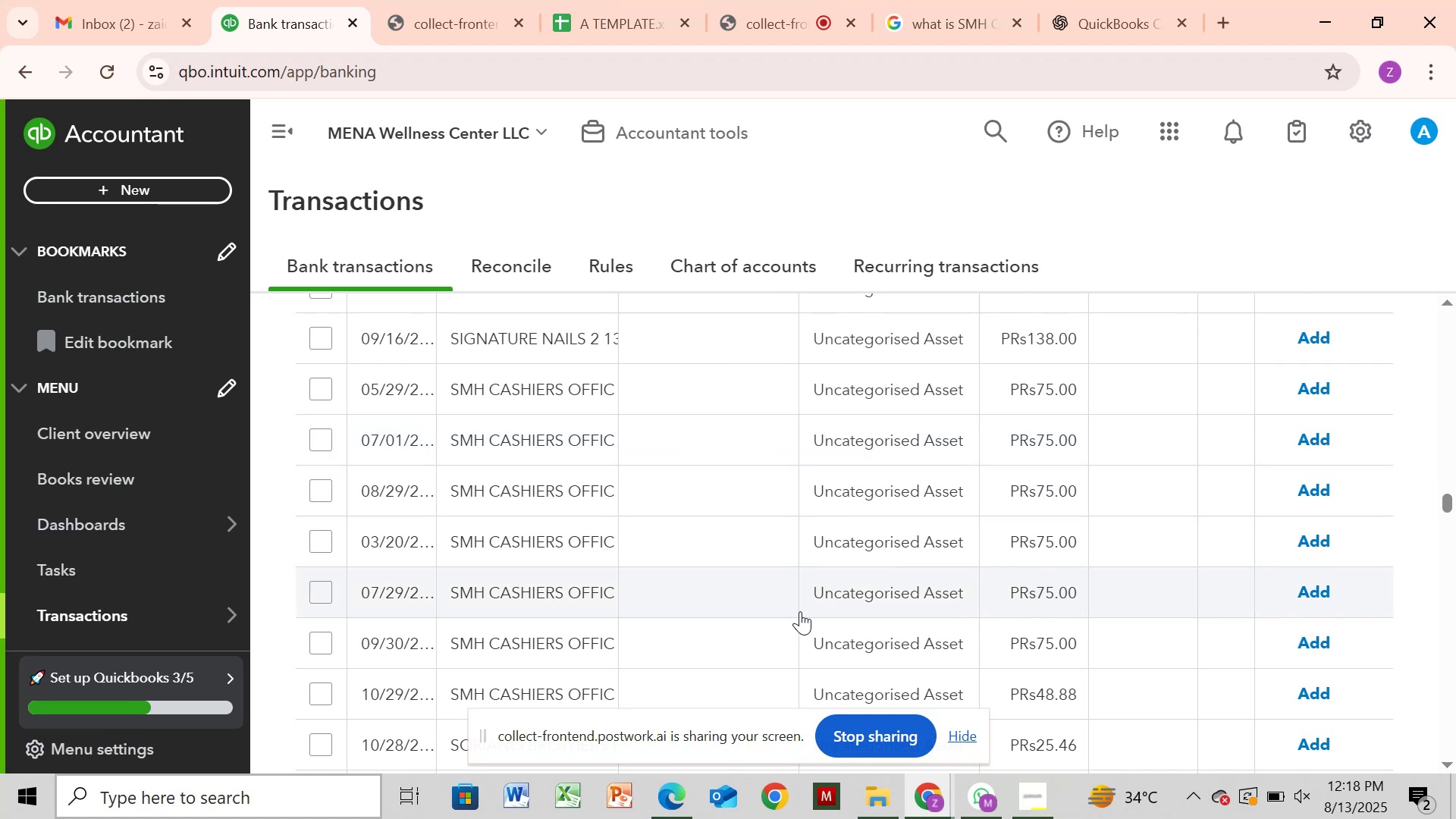 
wait(9.14)
 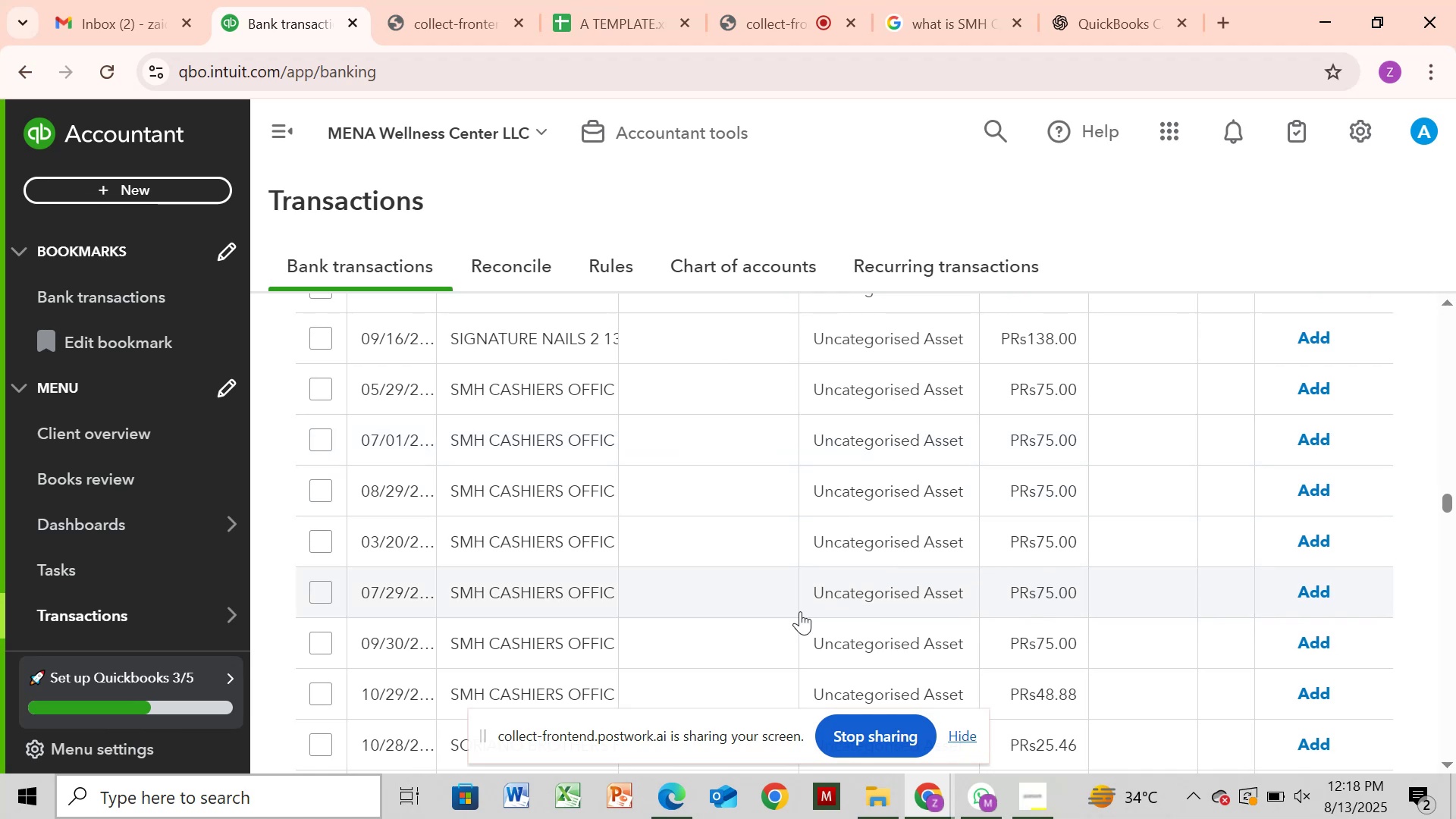 
left_click([1451, 315])
 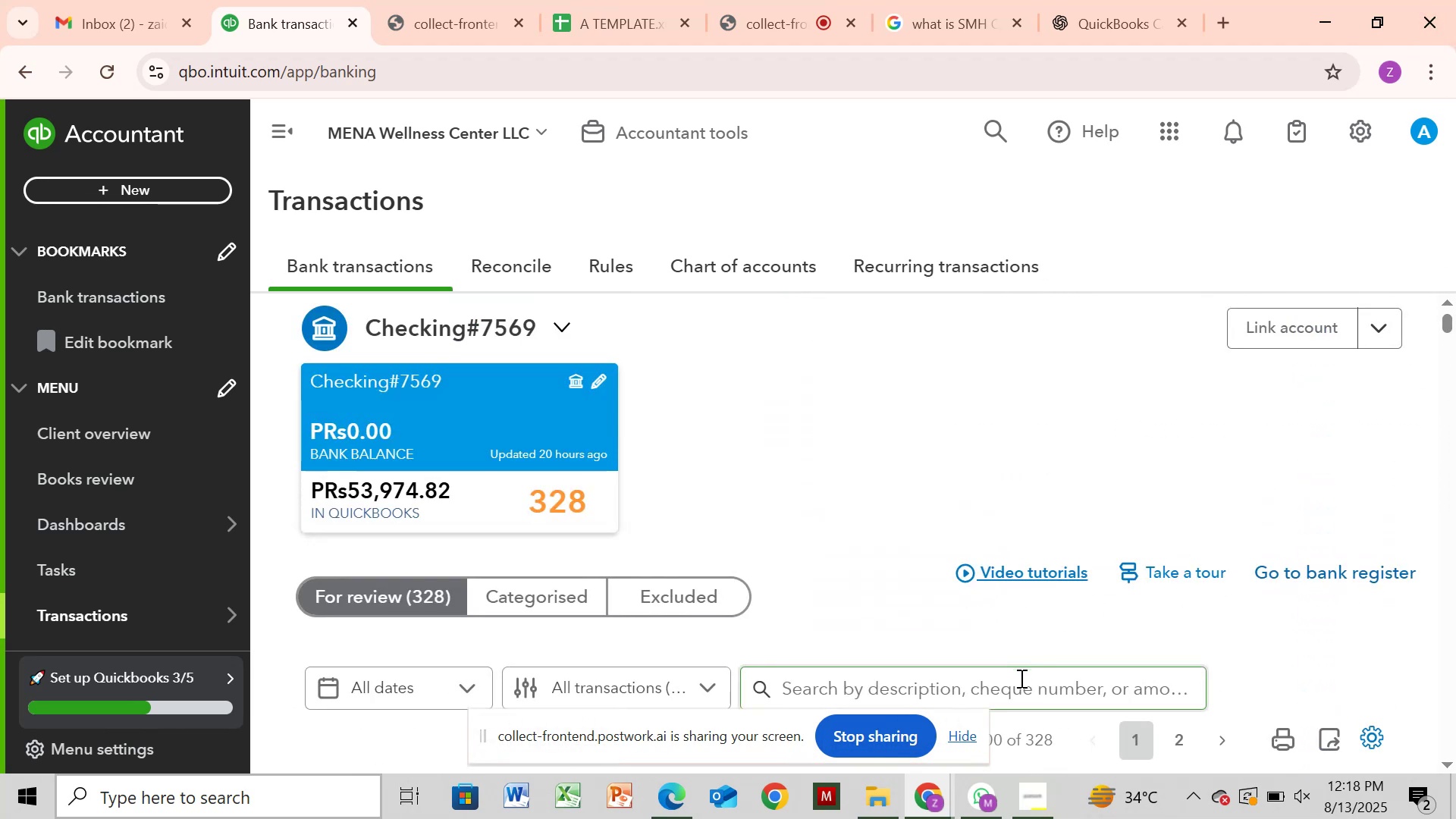 
left_click([1020, 679])
 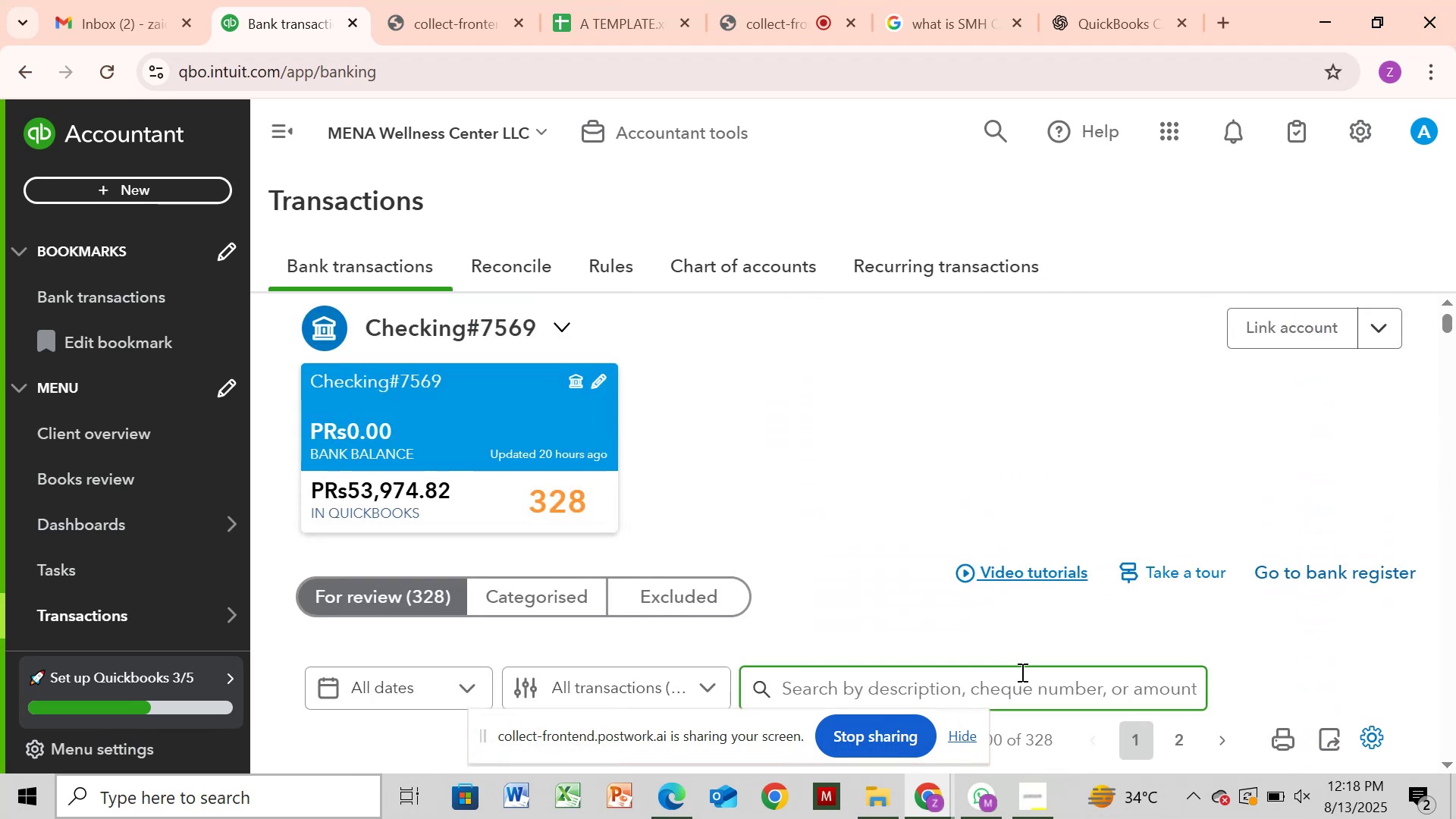 
key(Control+V)
 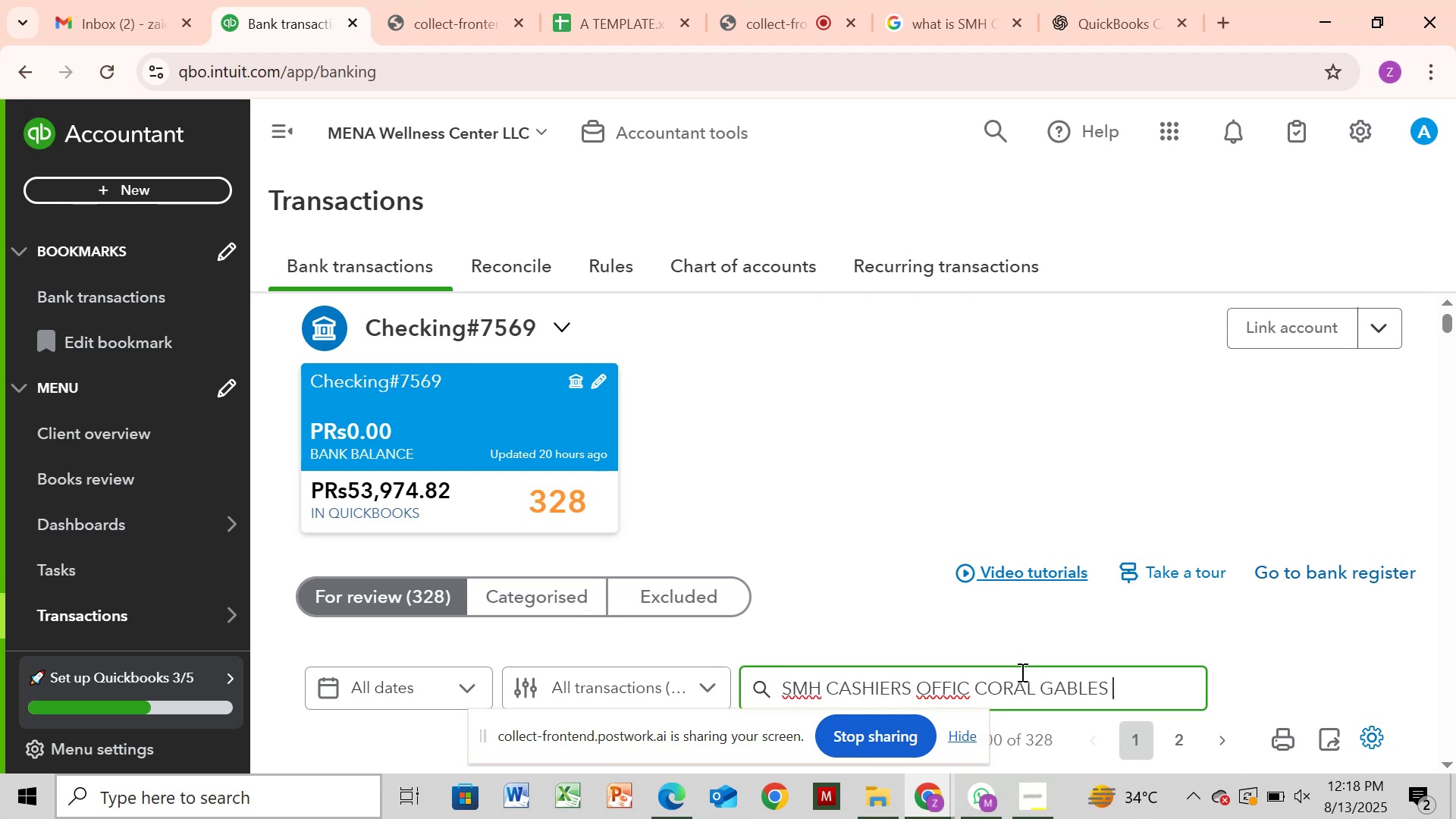 
hold_key(key=Backspace, duration=1.12)
 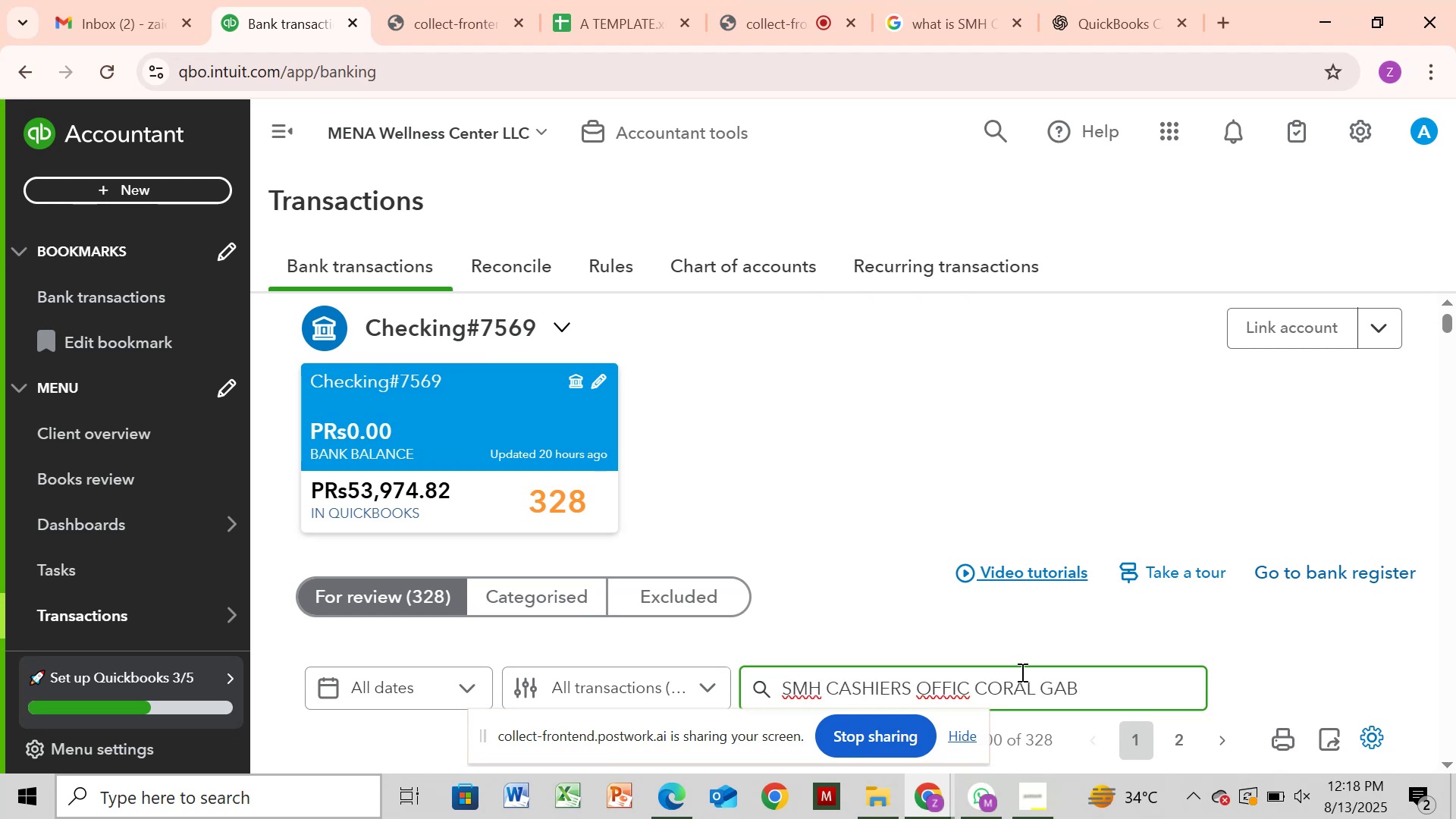 
key(Backspace)
 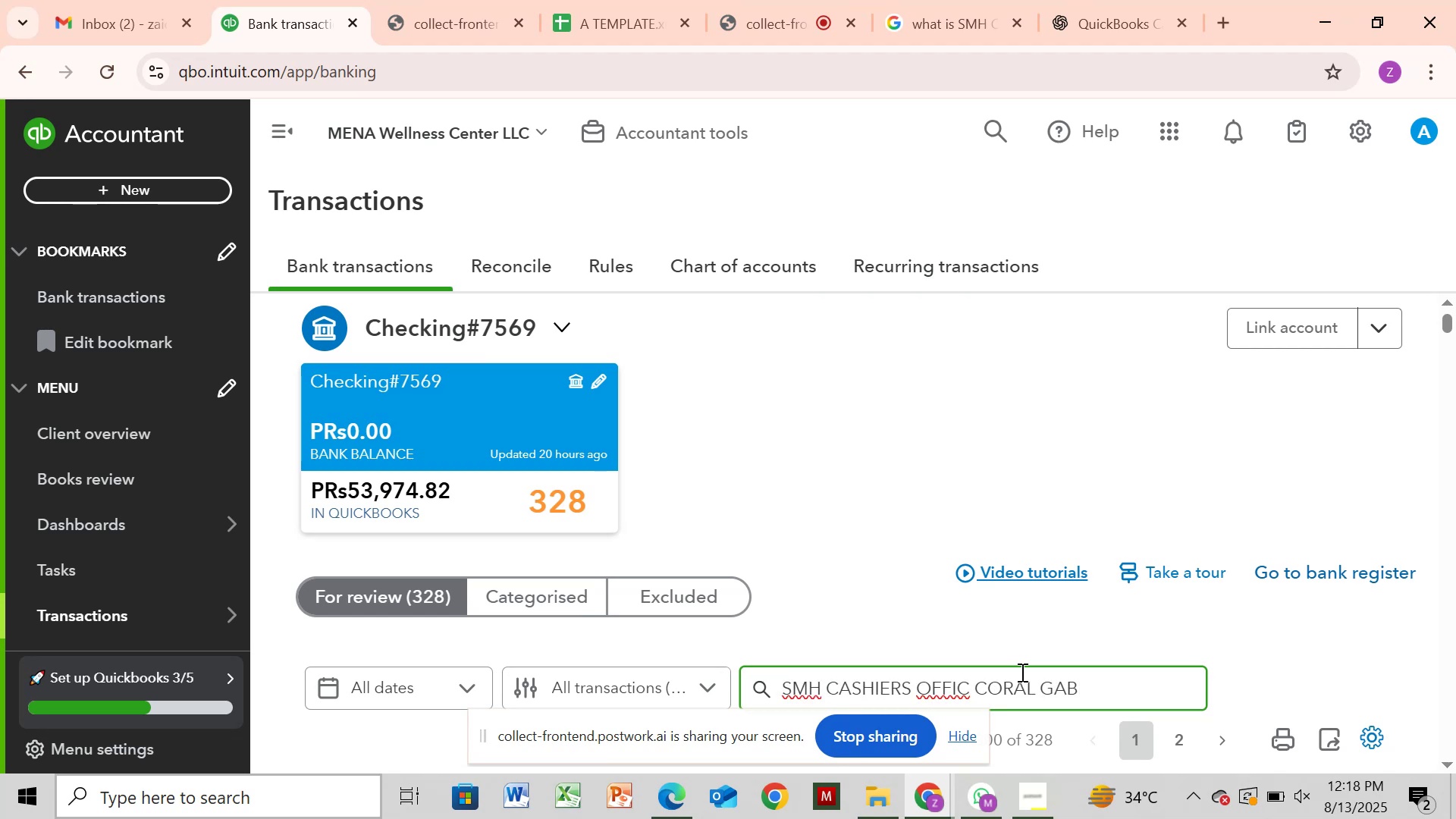 
key(Backspace)
 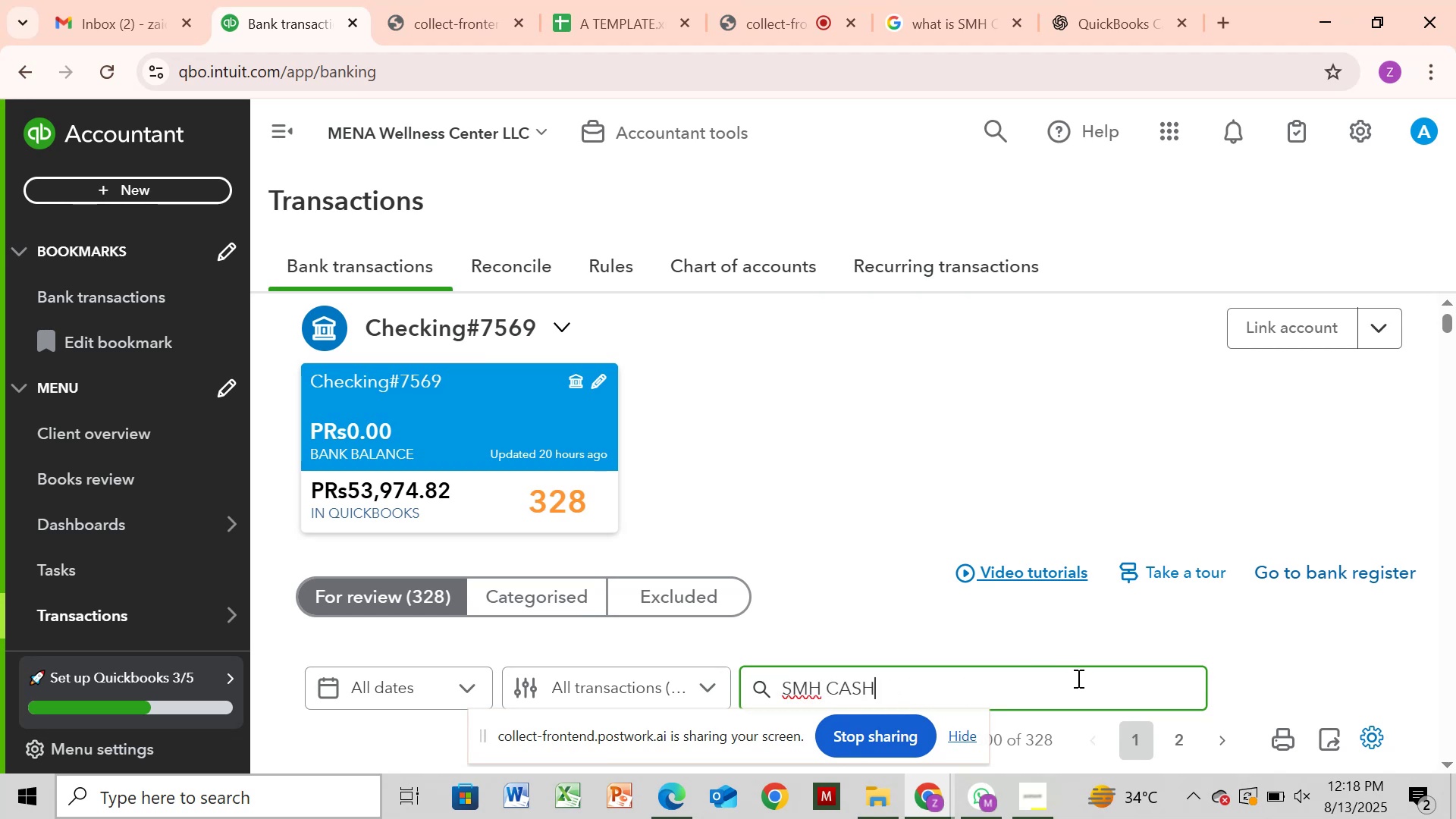 
key(Enter)
 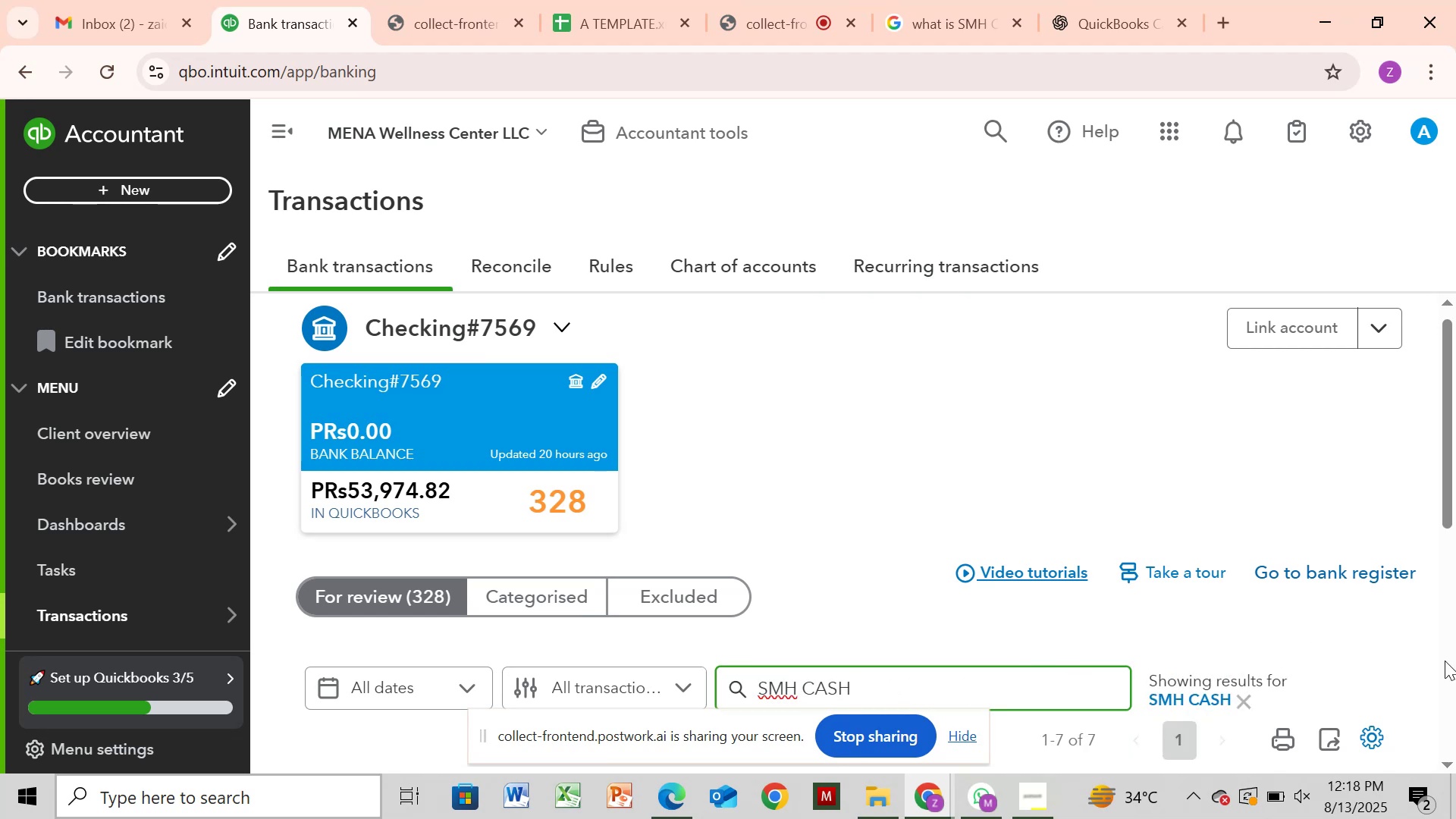 
left_click([1440, 665])
 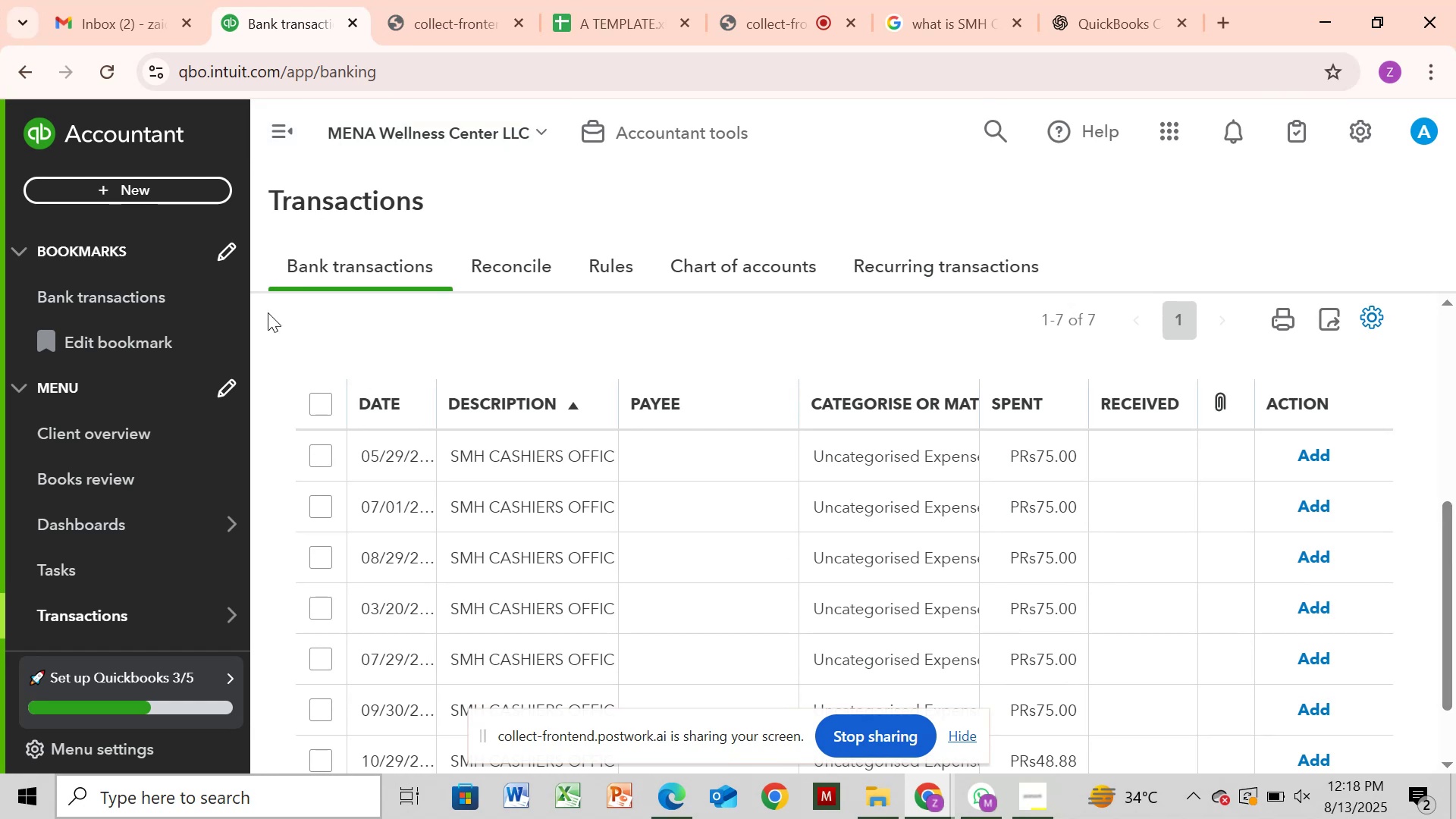 
left_click([322, 414])
 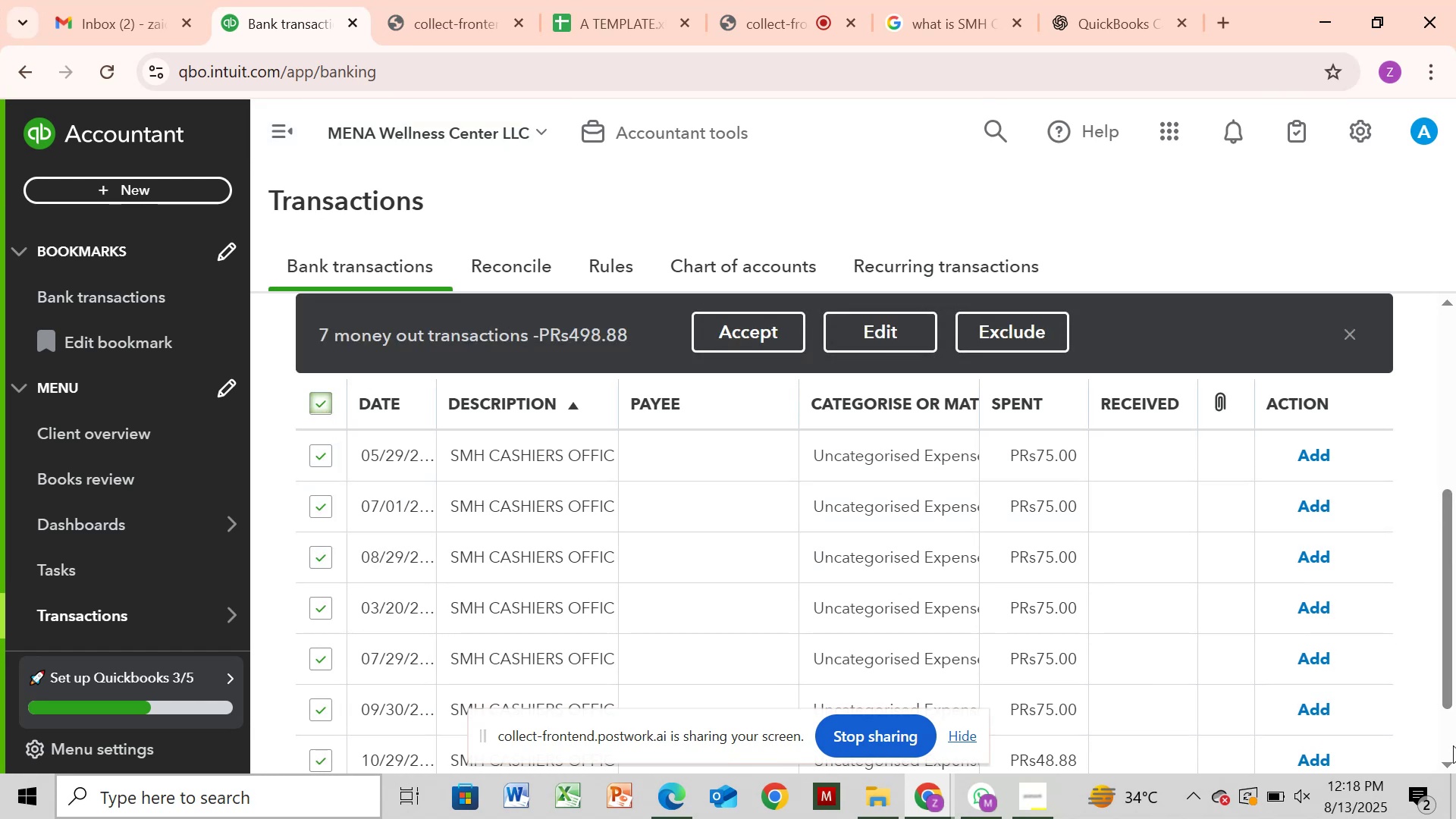 
left_click([1449, 748])
 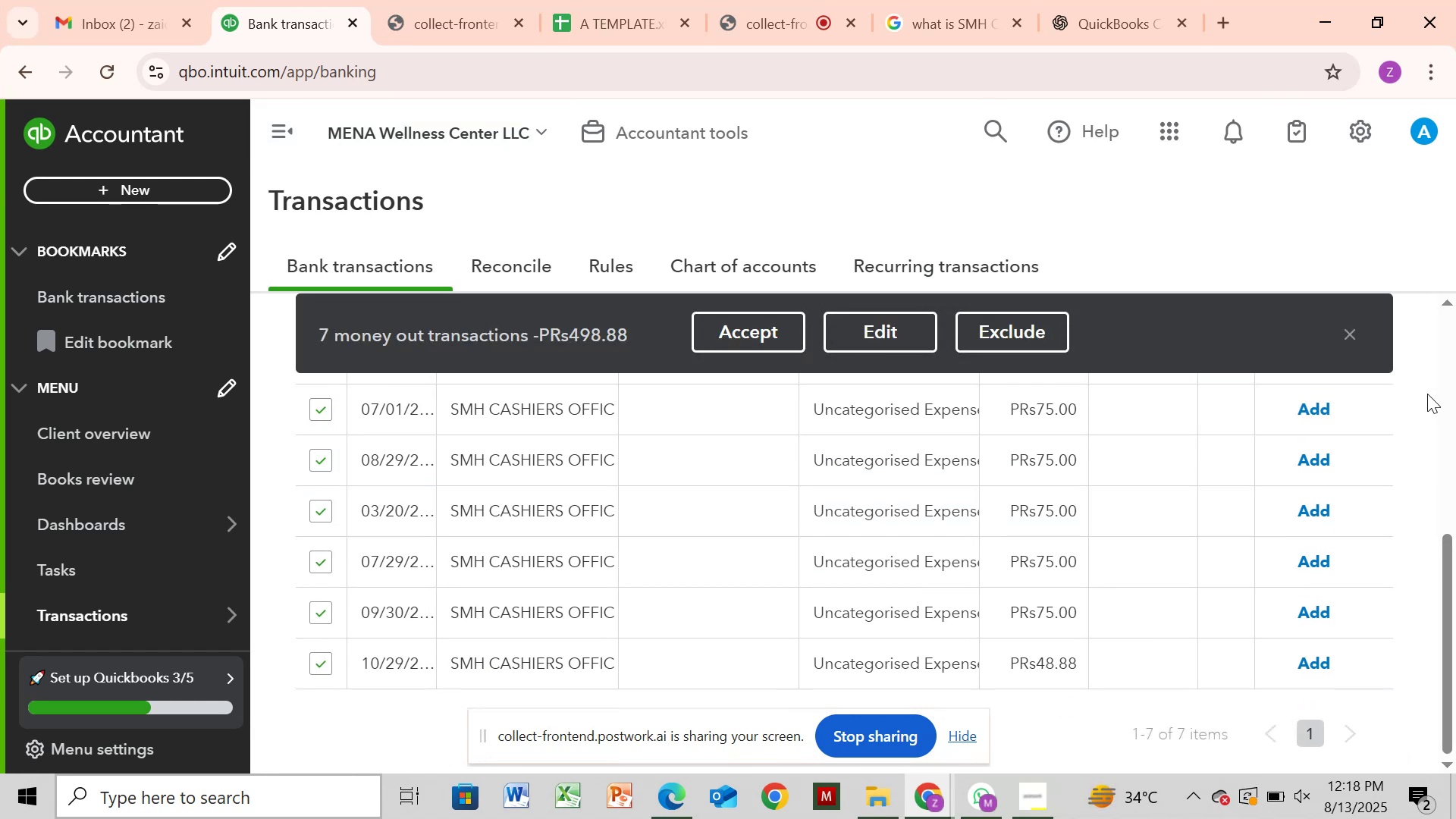 
left_click([1453, 364])
 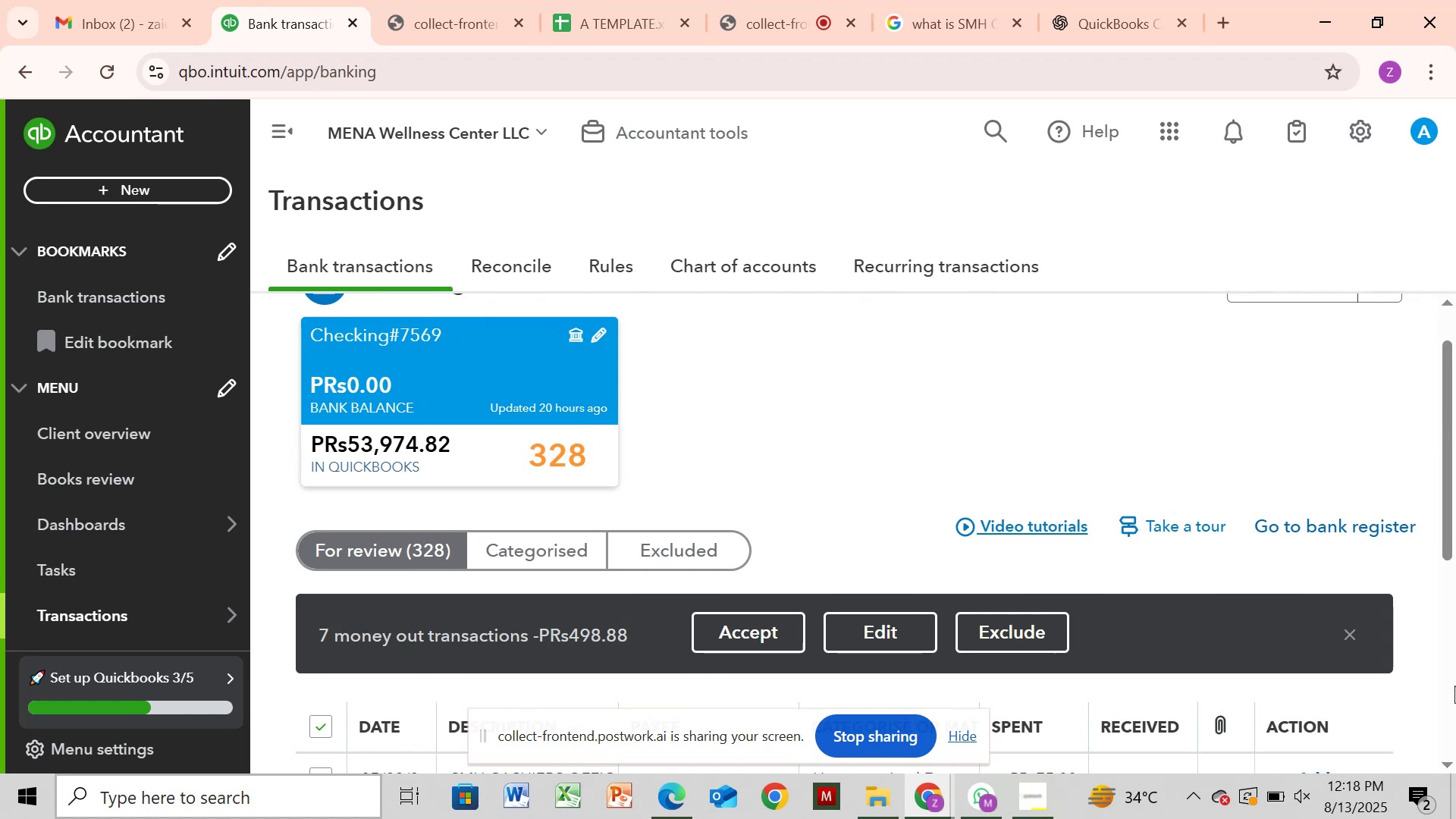 
left_click([1454, 686])
 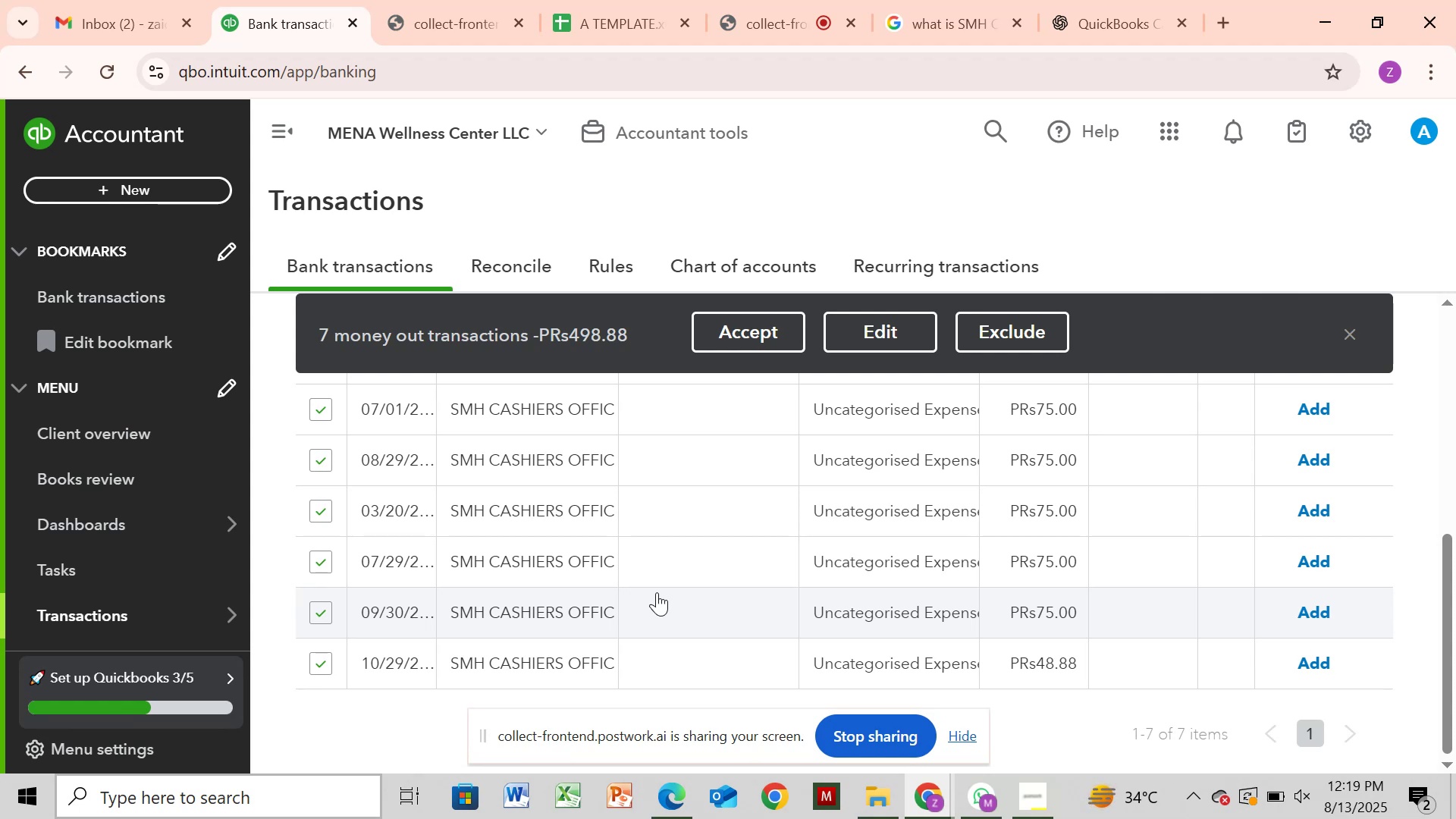 
wait(66.75)
 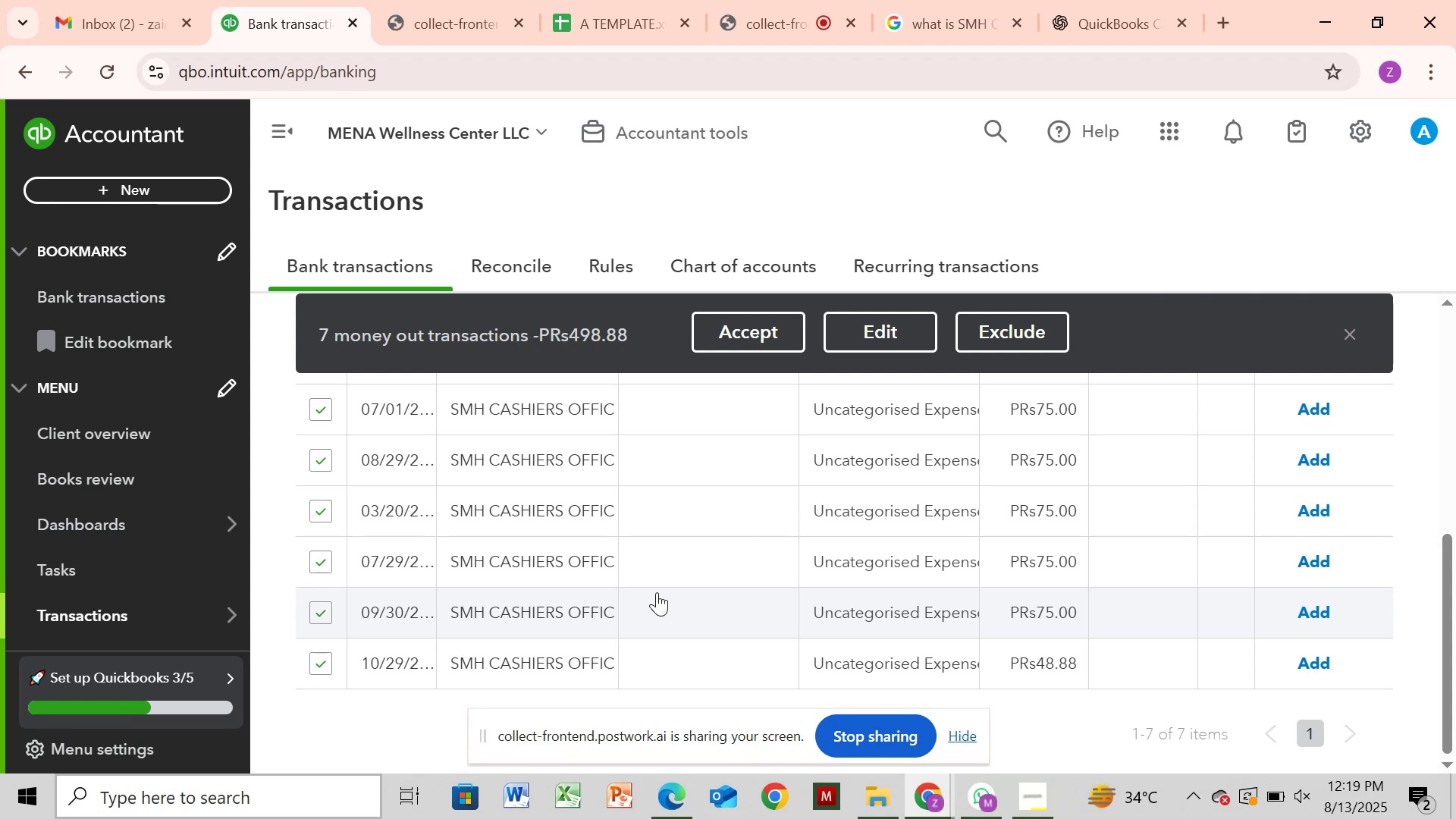 
left_click([881, 325])
 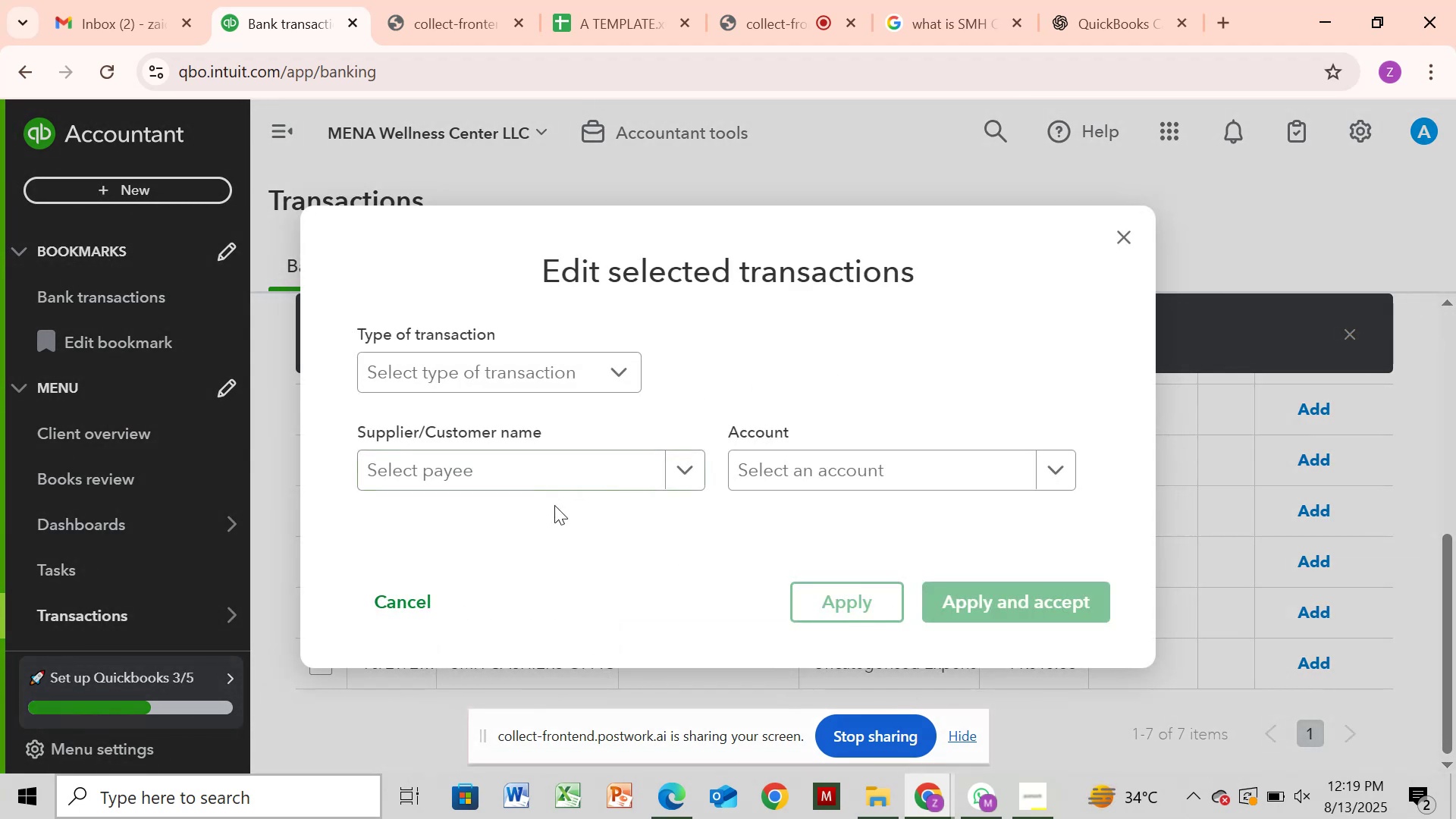 
left_click_drag(start_coordinate=[579, 481], to_coordinate=[584, 479])
 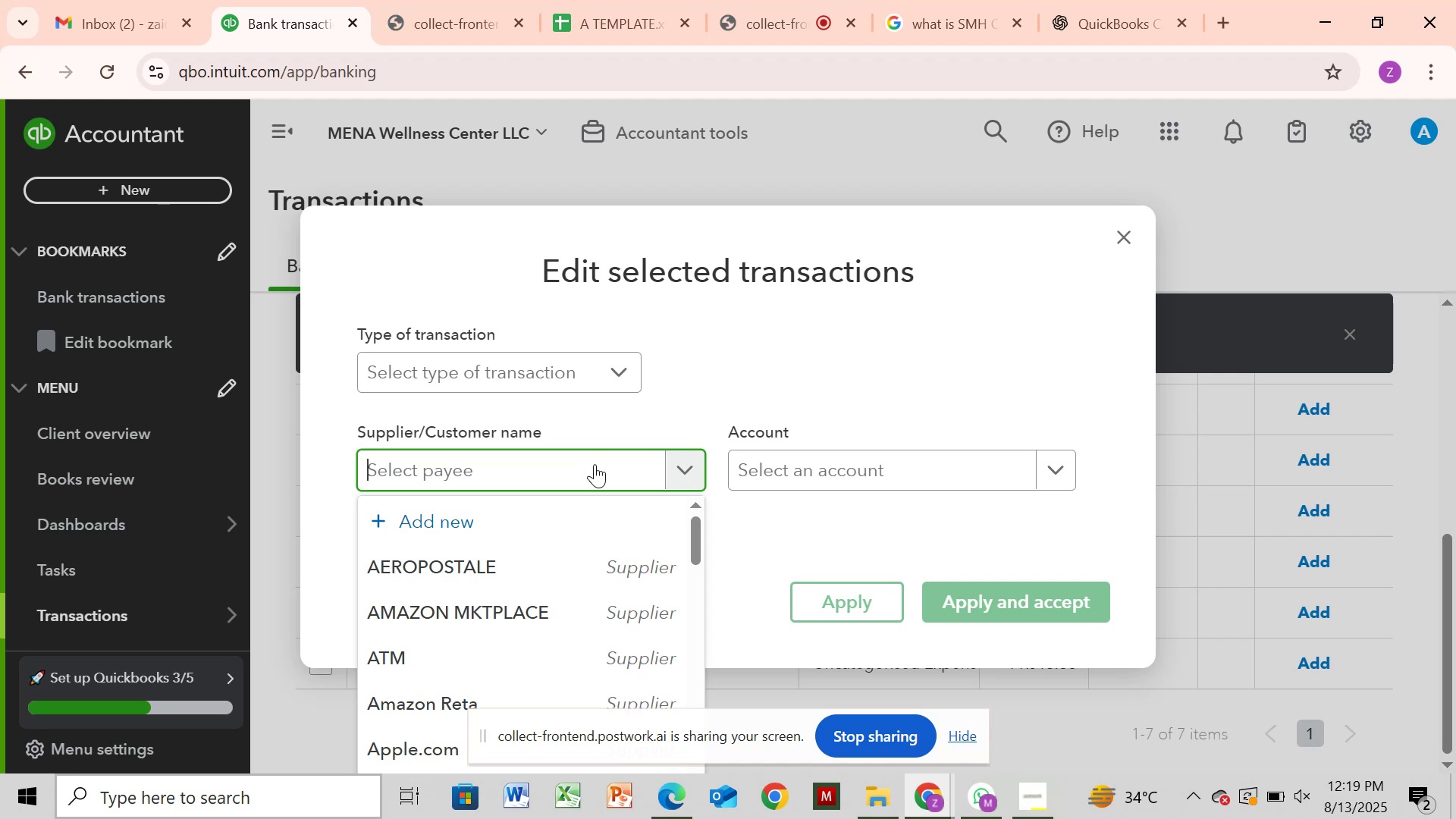 
key(Control+V)
 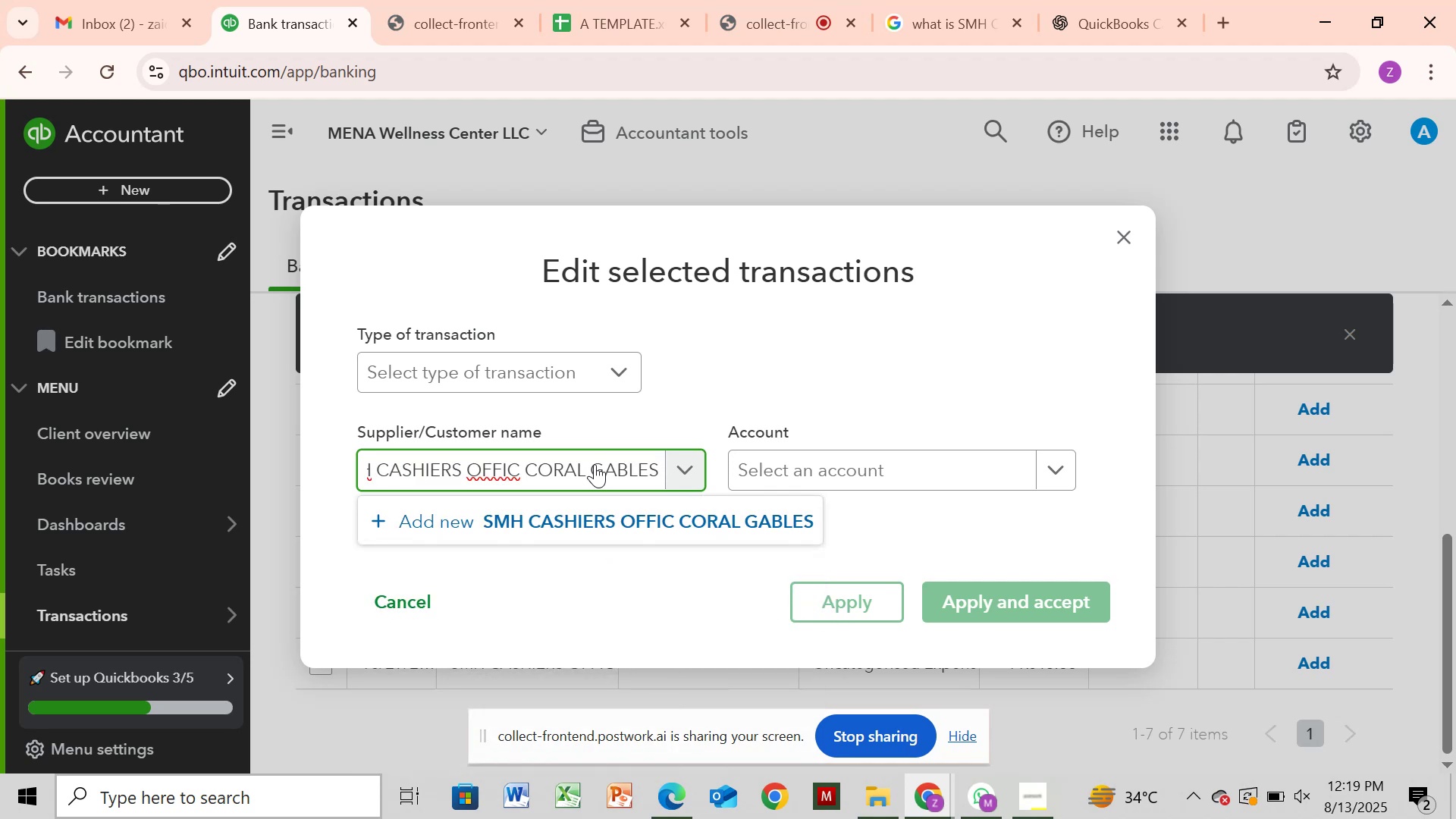 
key(Backspace)
 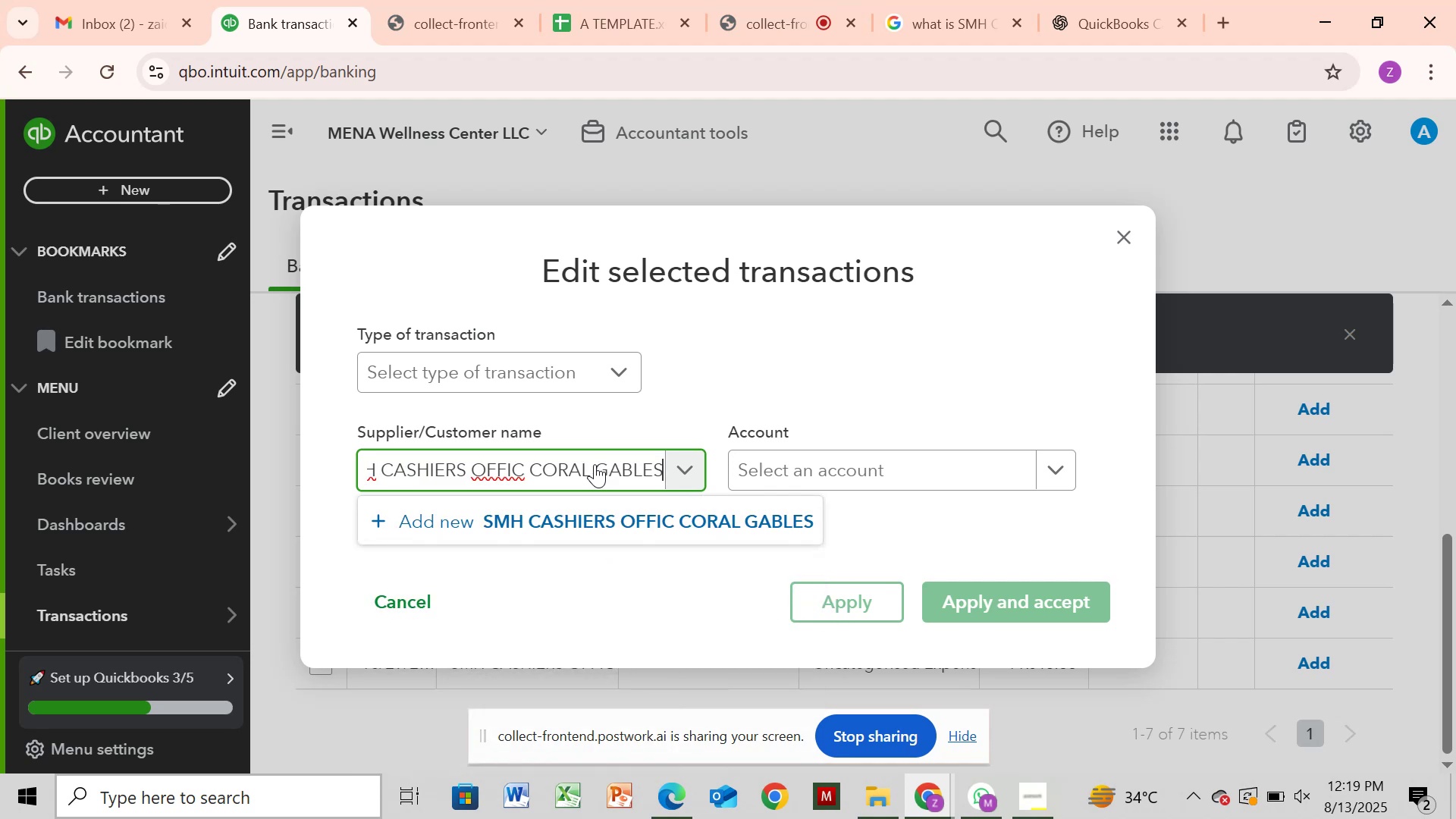 
key(Backspace)
 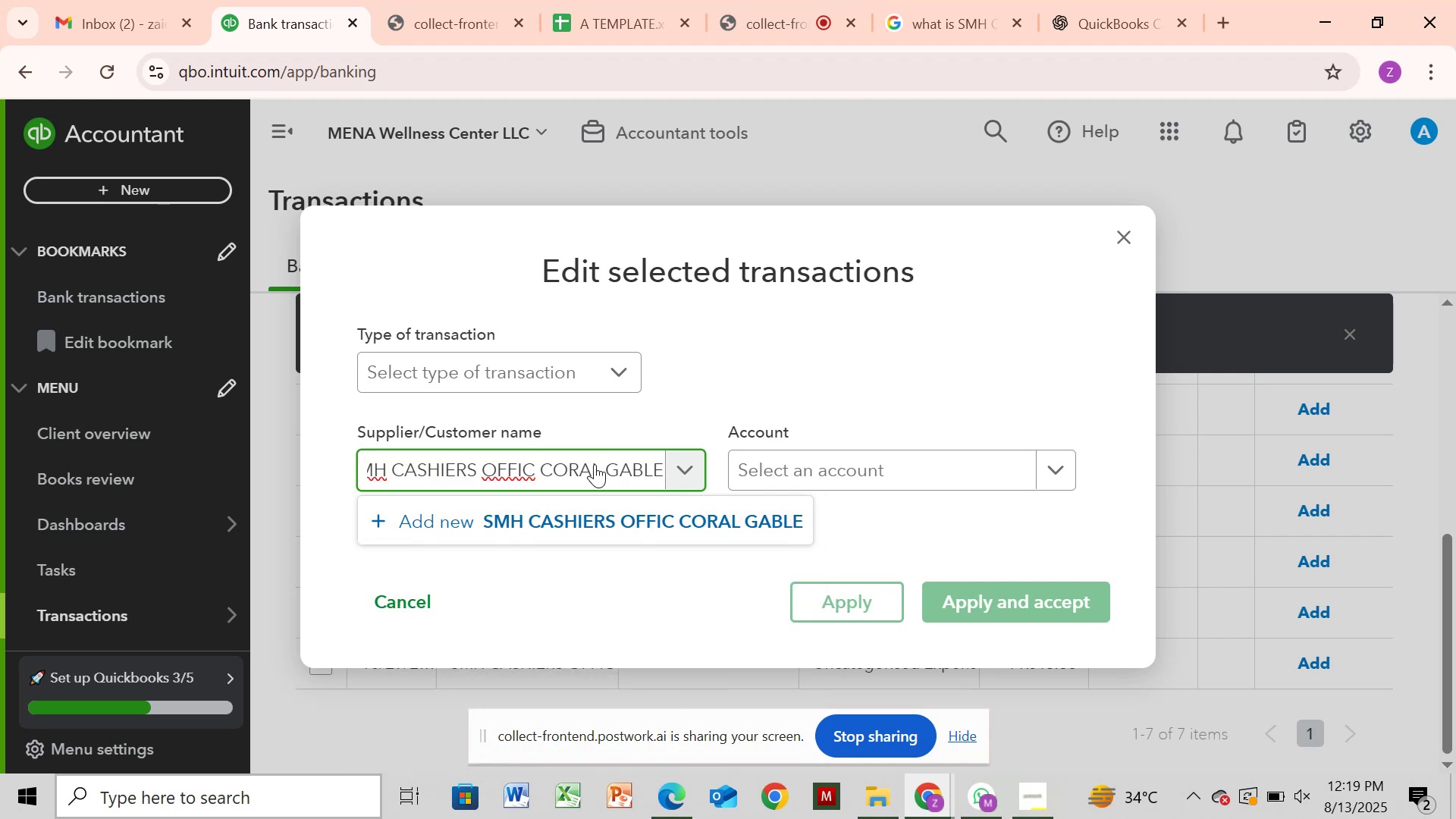 
key(Backspace)
 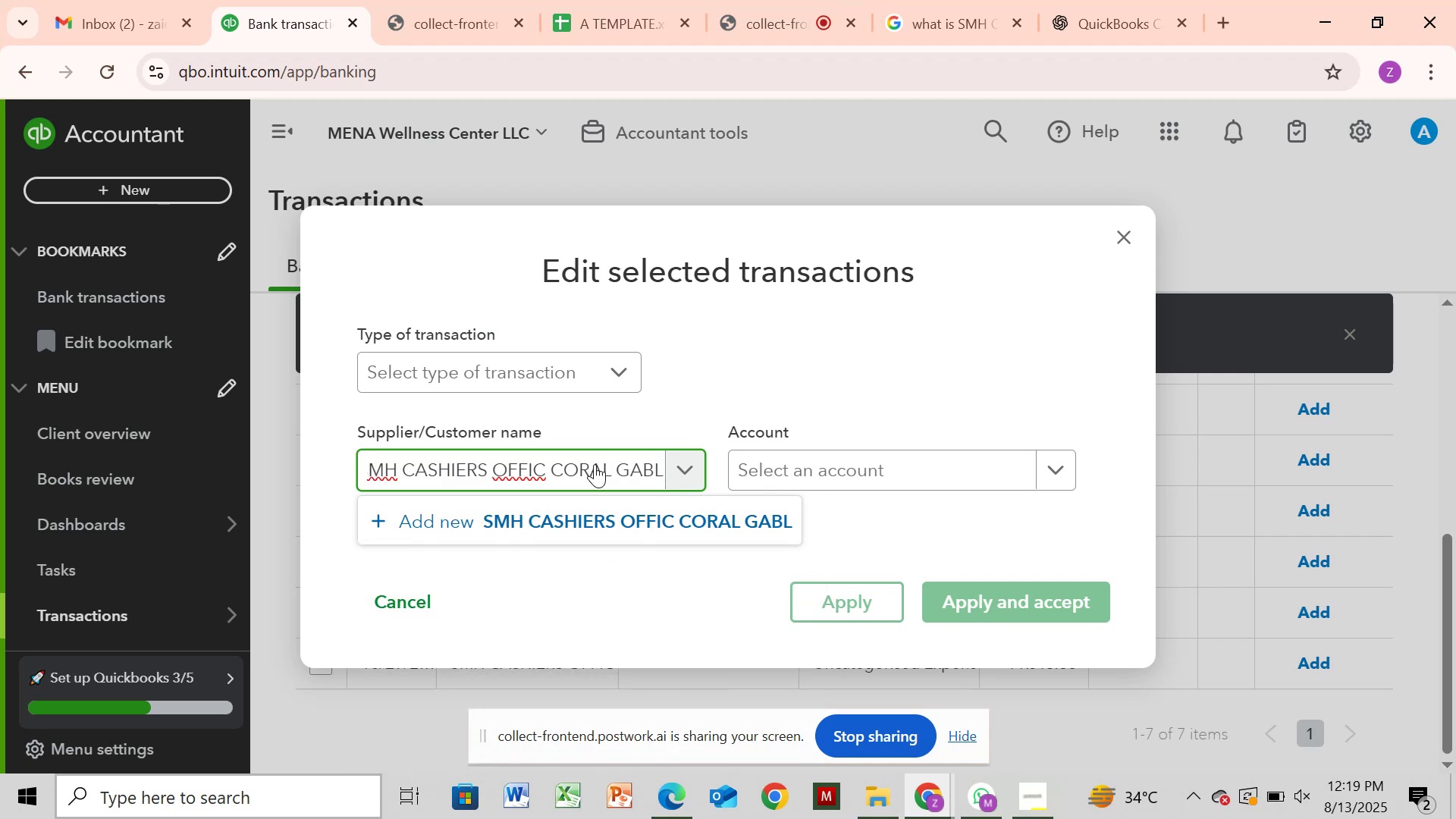 
key(Backspace)
 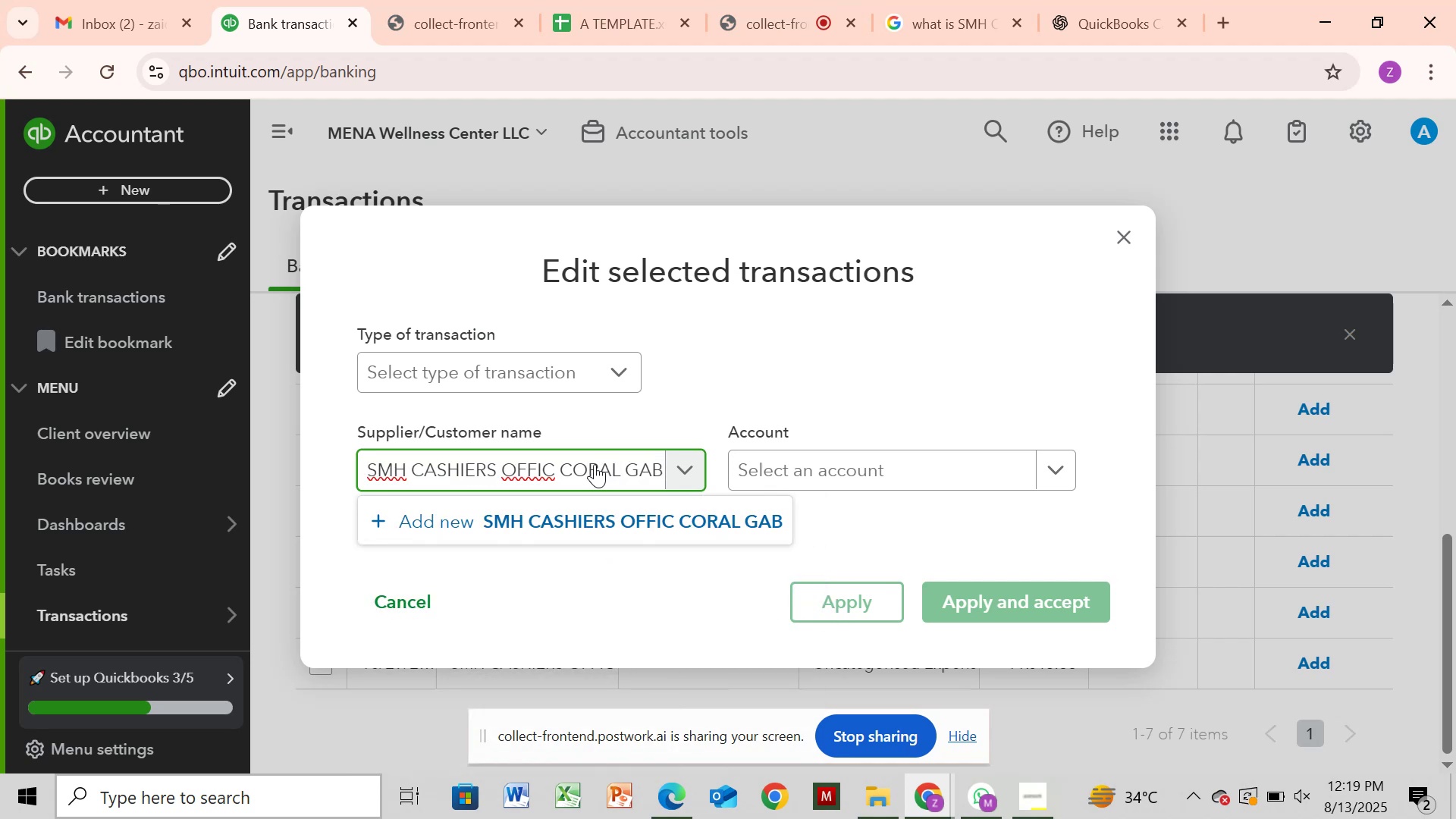 
key(Backspace)
 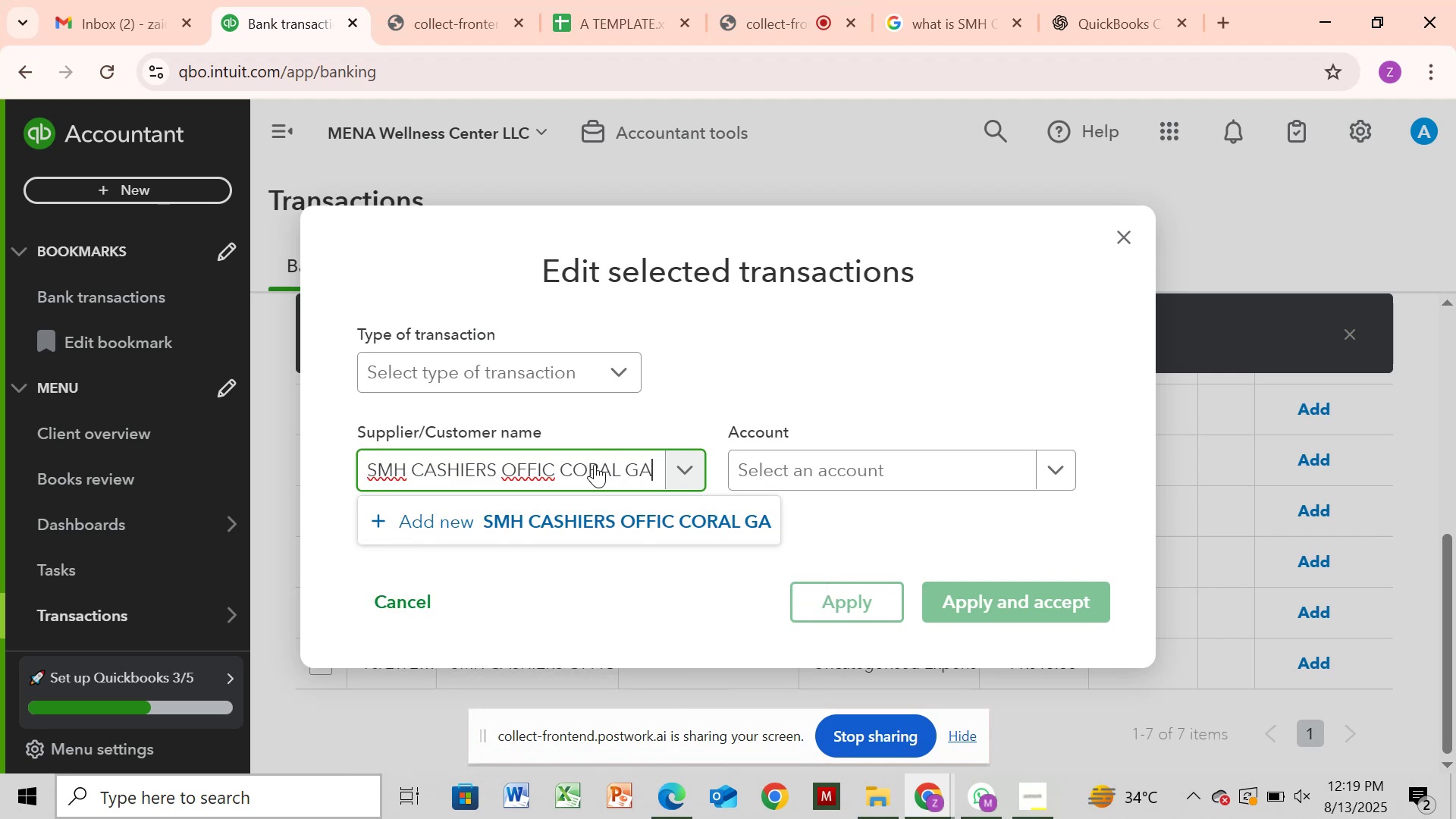 
key(Backspace)
 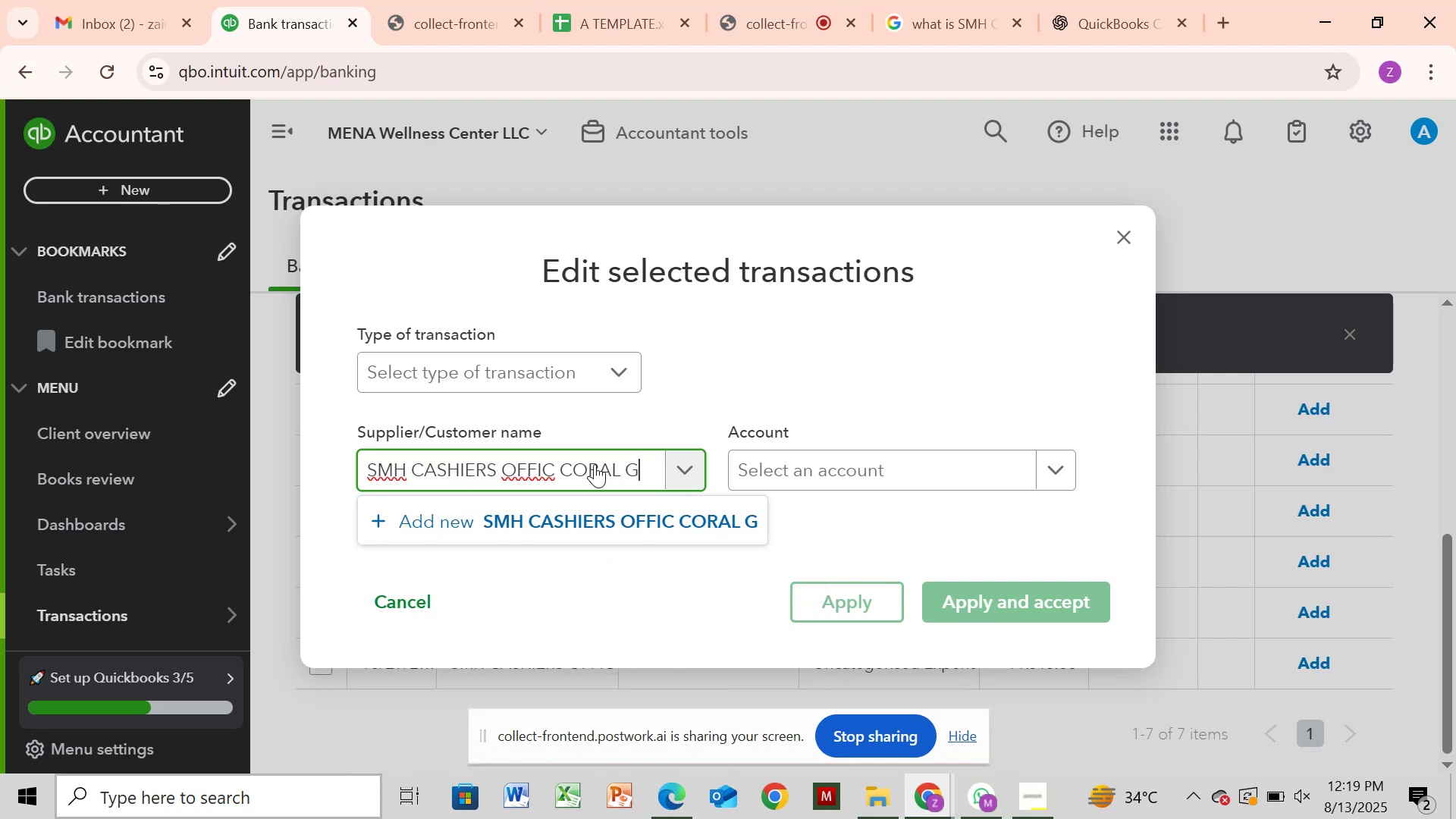 
key(Backspace)
 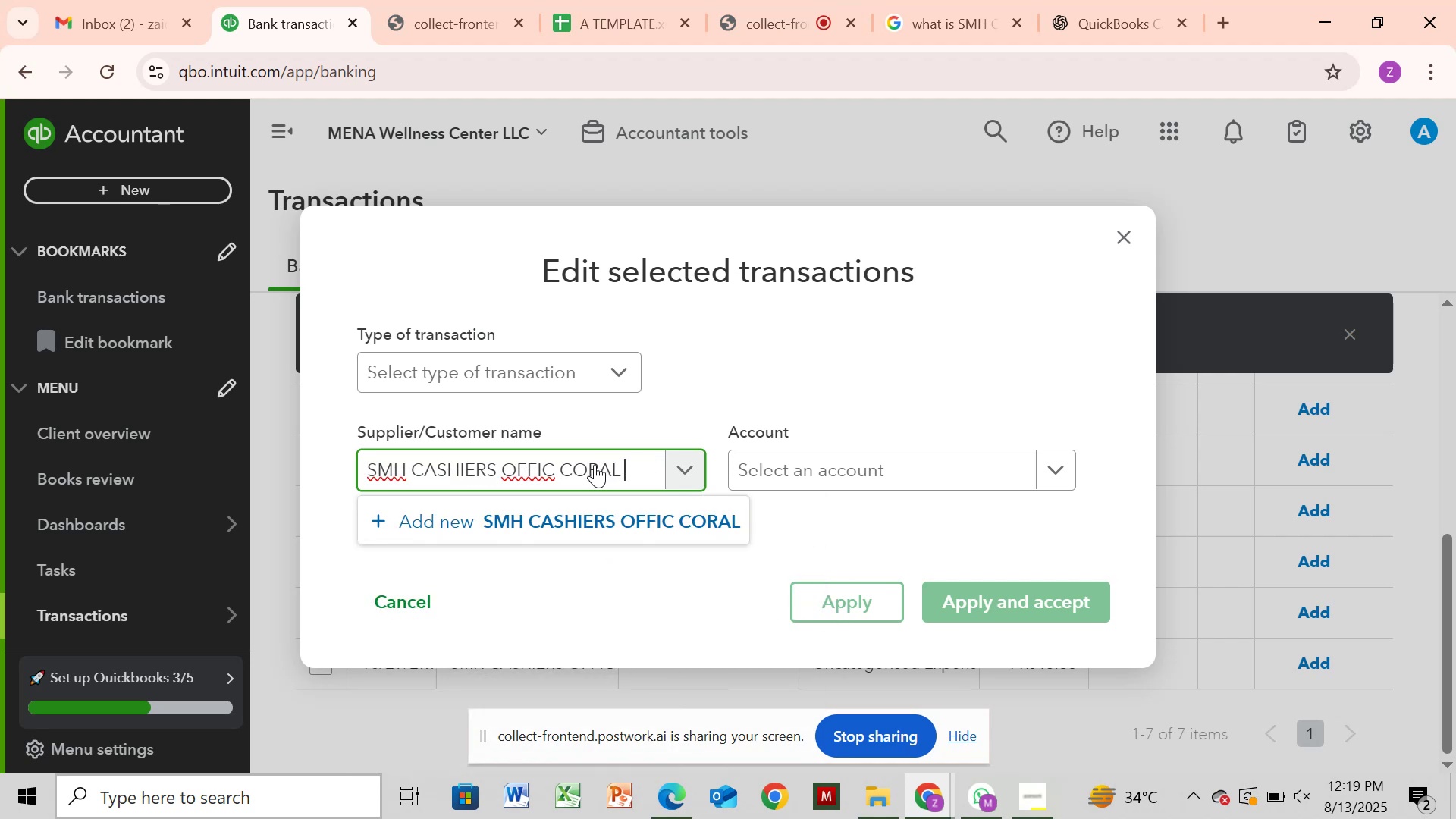 
key(Backspace)
 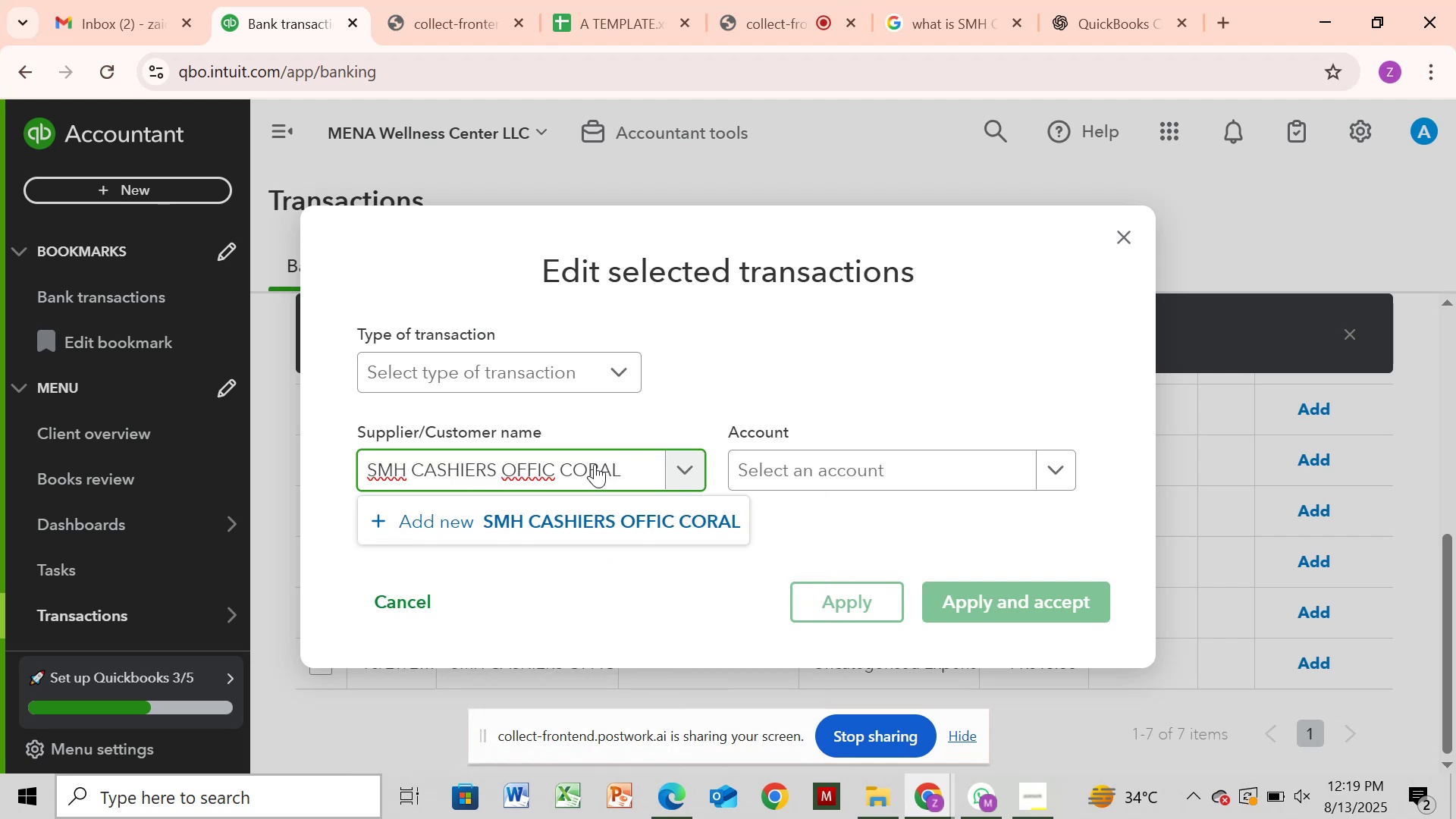 
key(Backspace)
 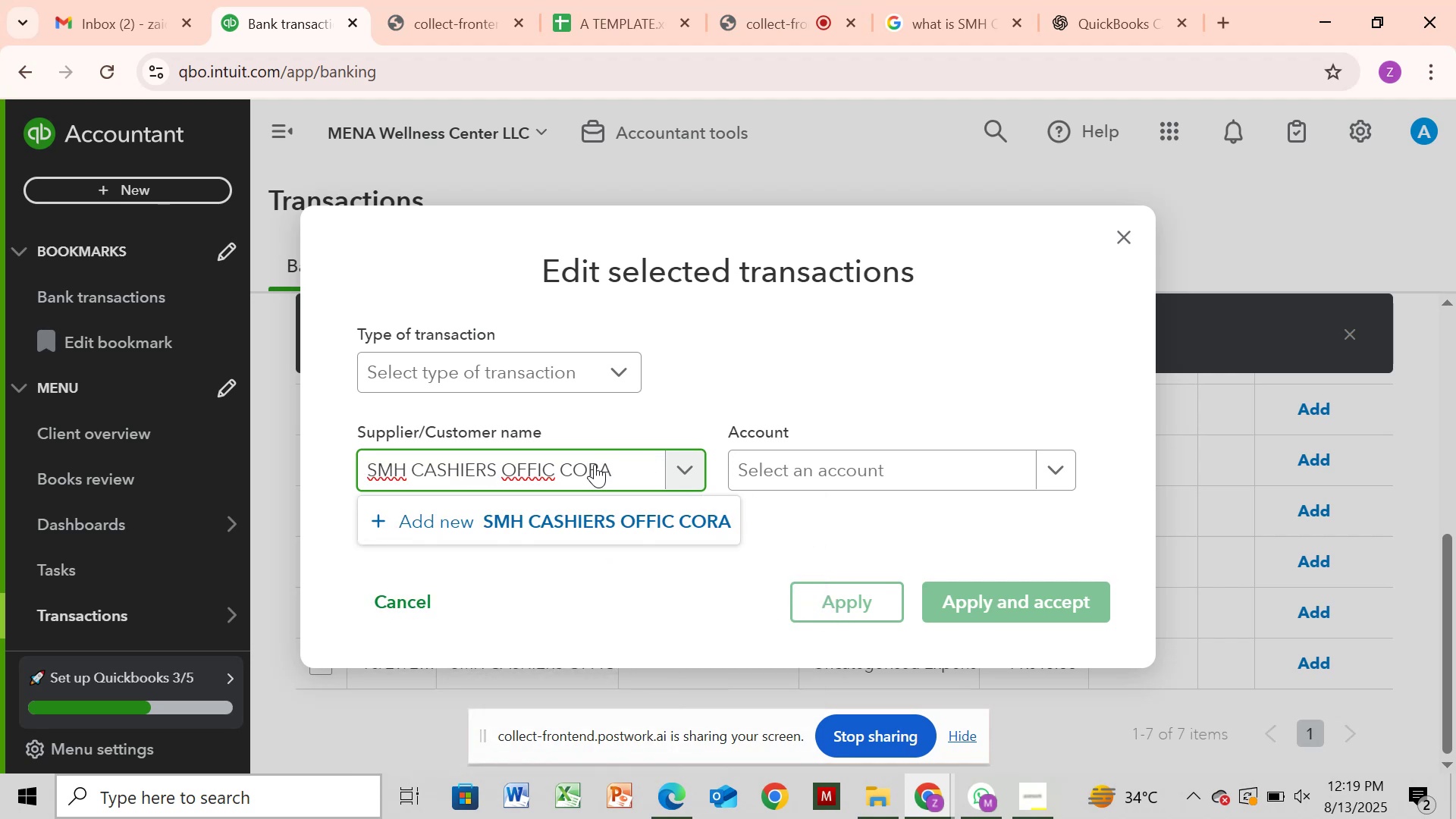 
key(Backspace)
 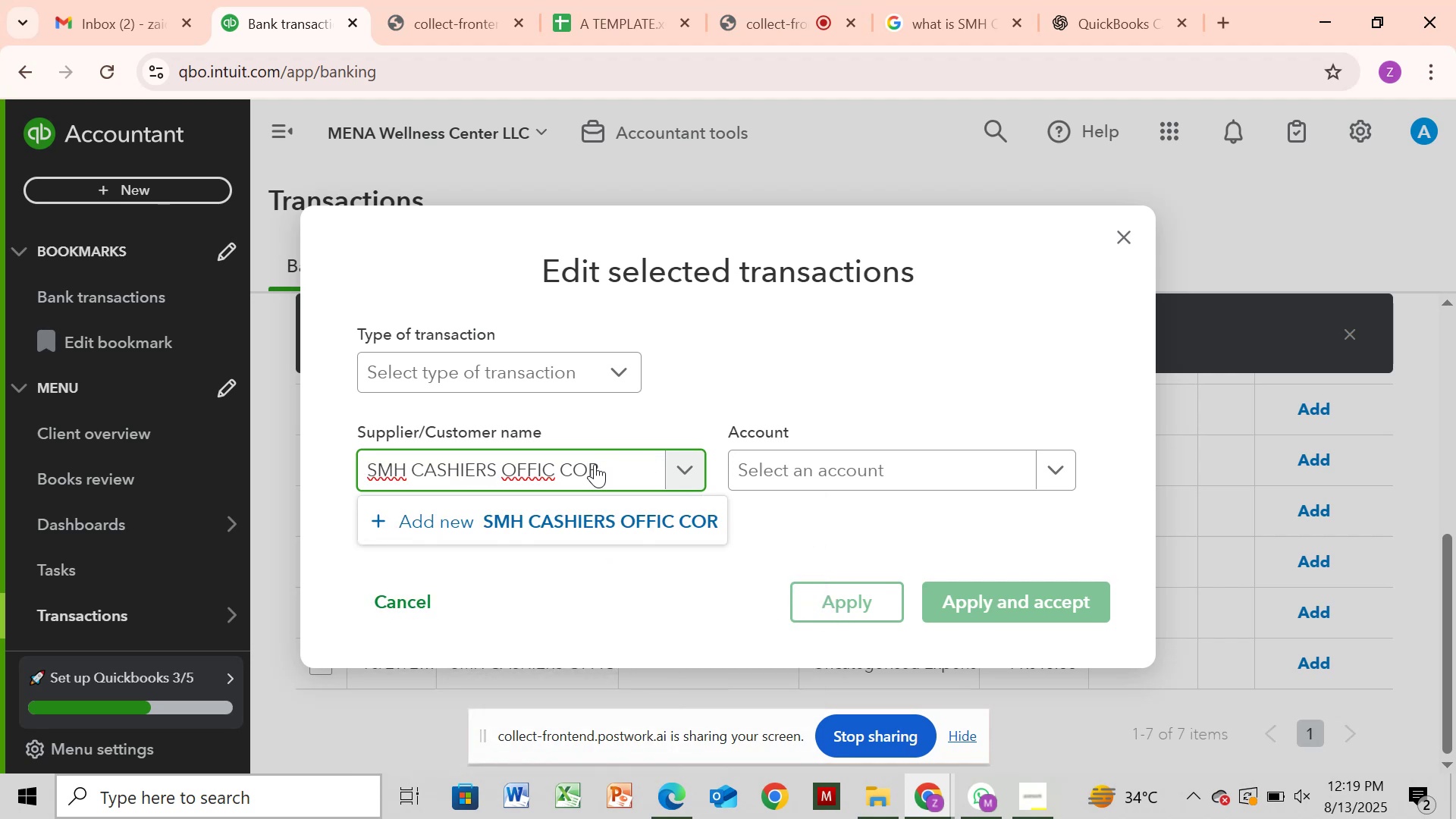 
key(Backspace)
 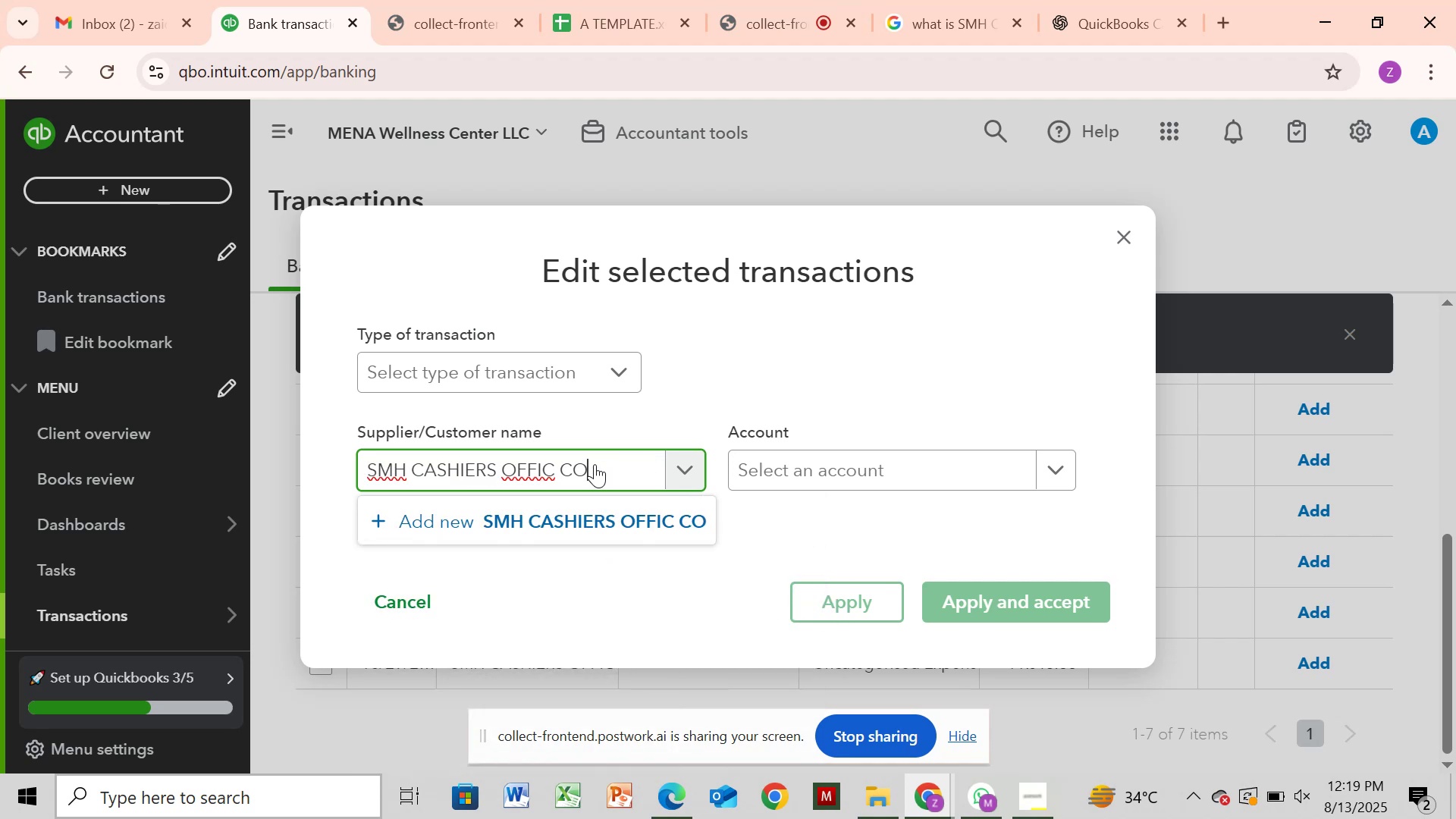 
key(Backspace)
 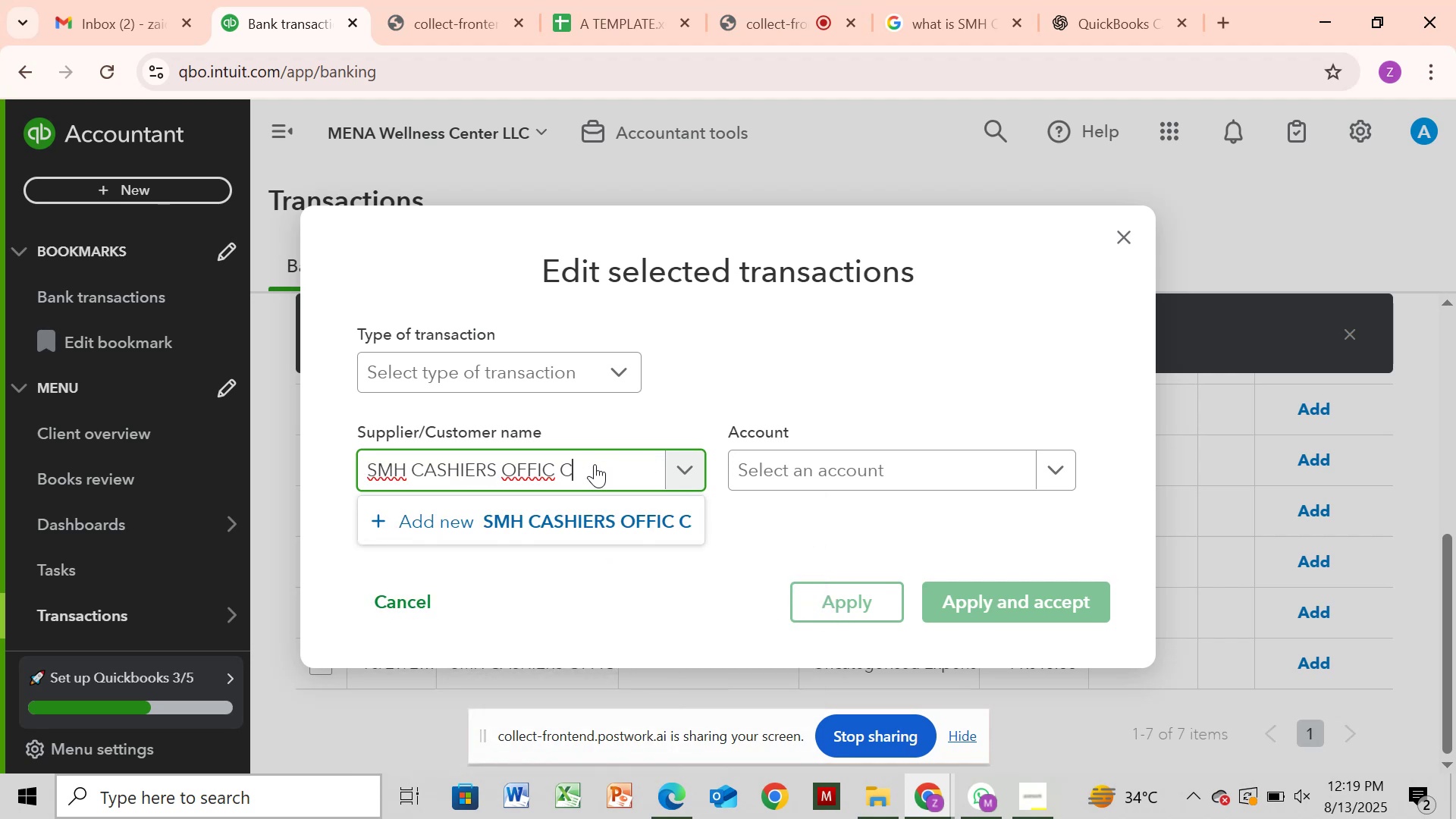 
key(Backspace)
 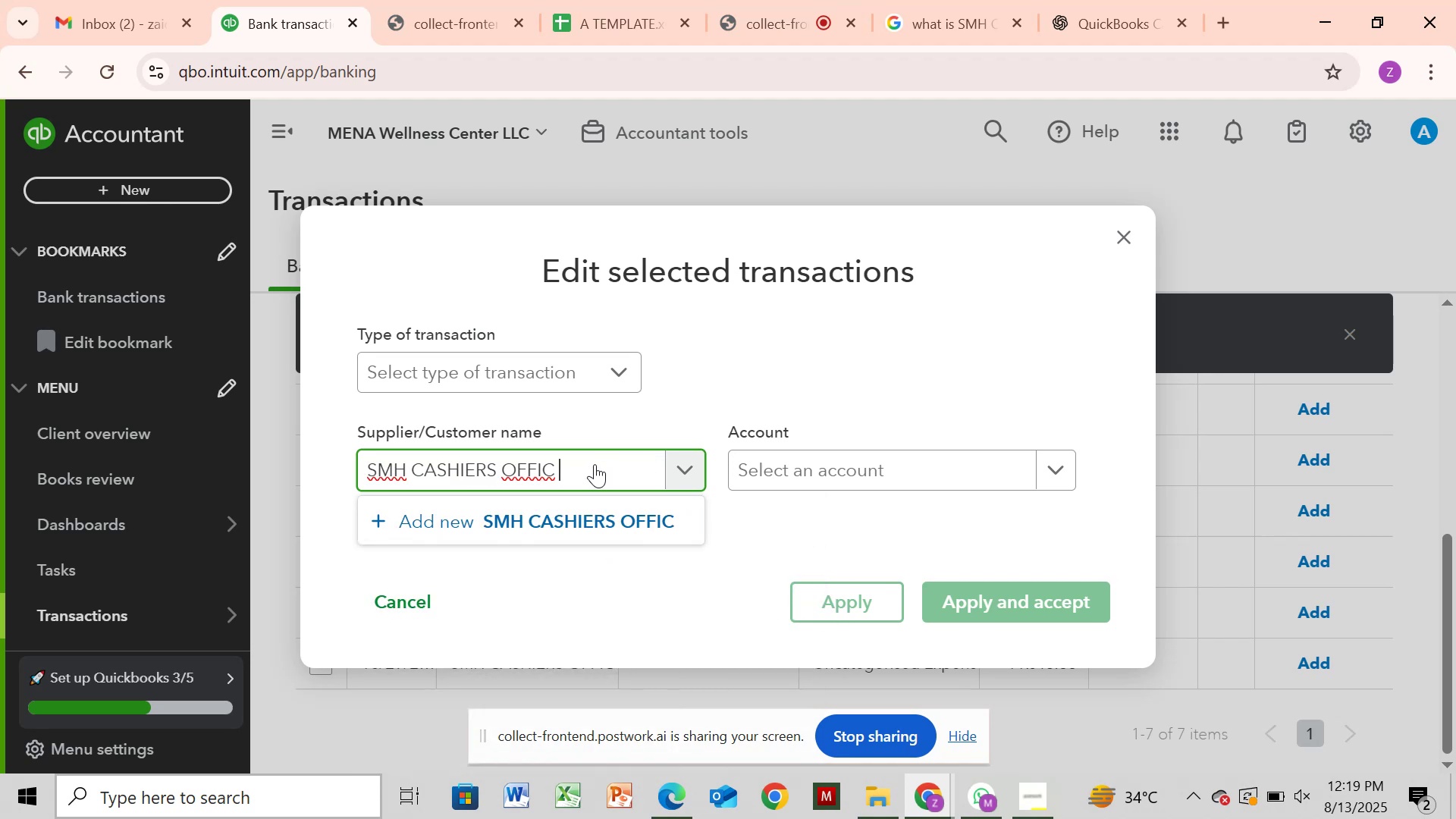 
key(Backspace)
 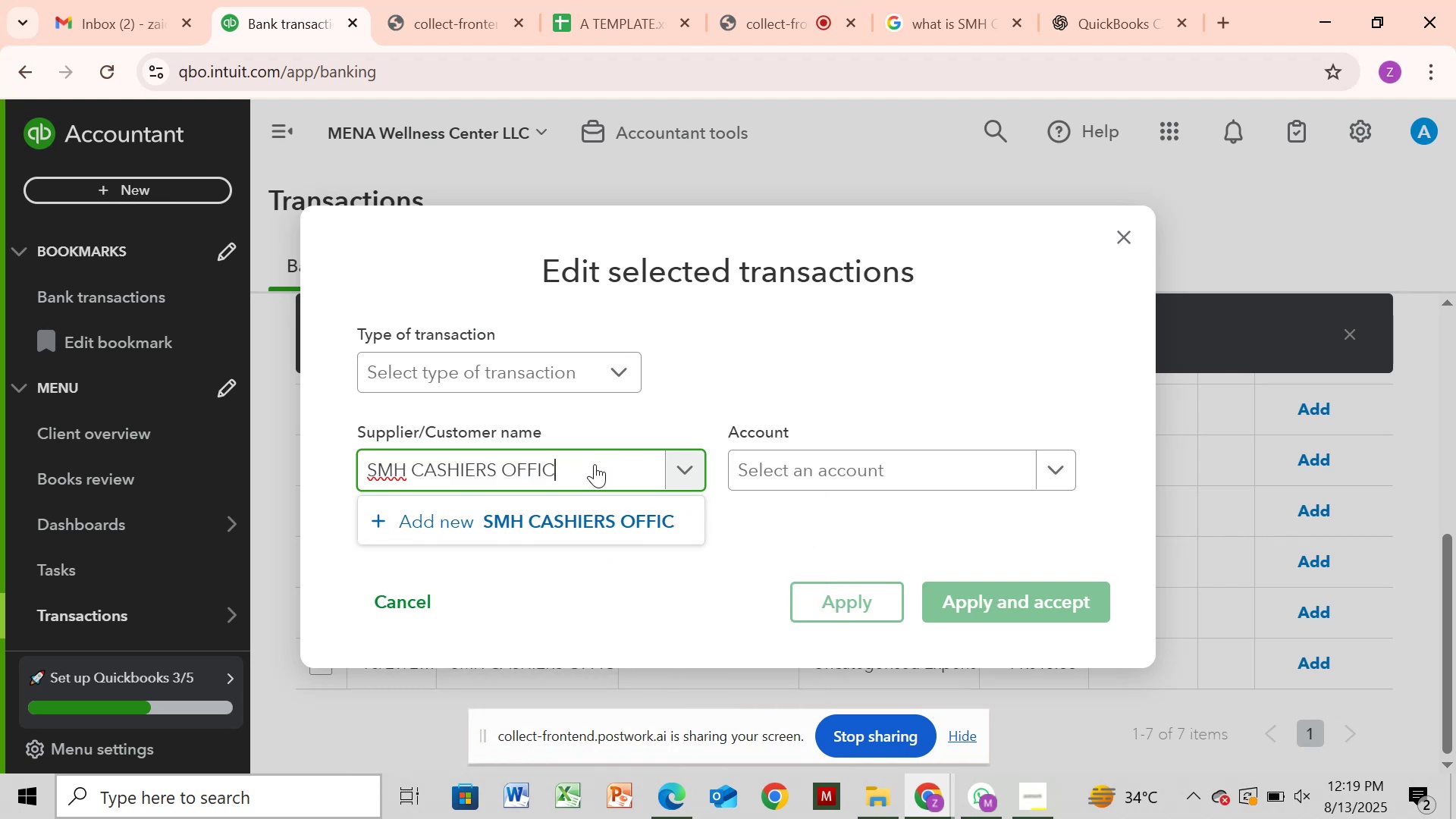 
key(Backspace)
 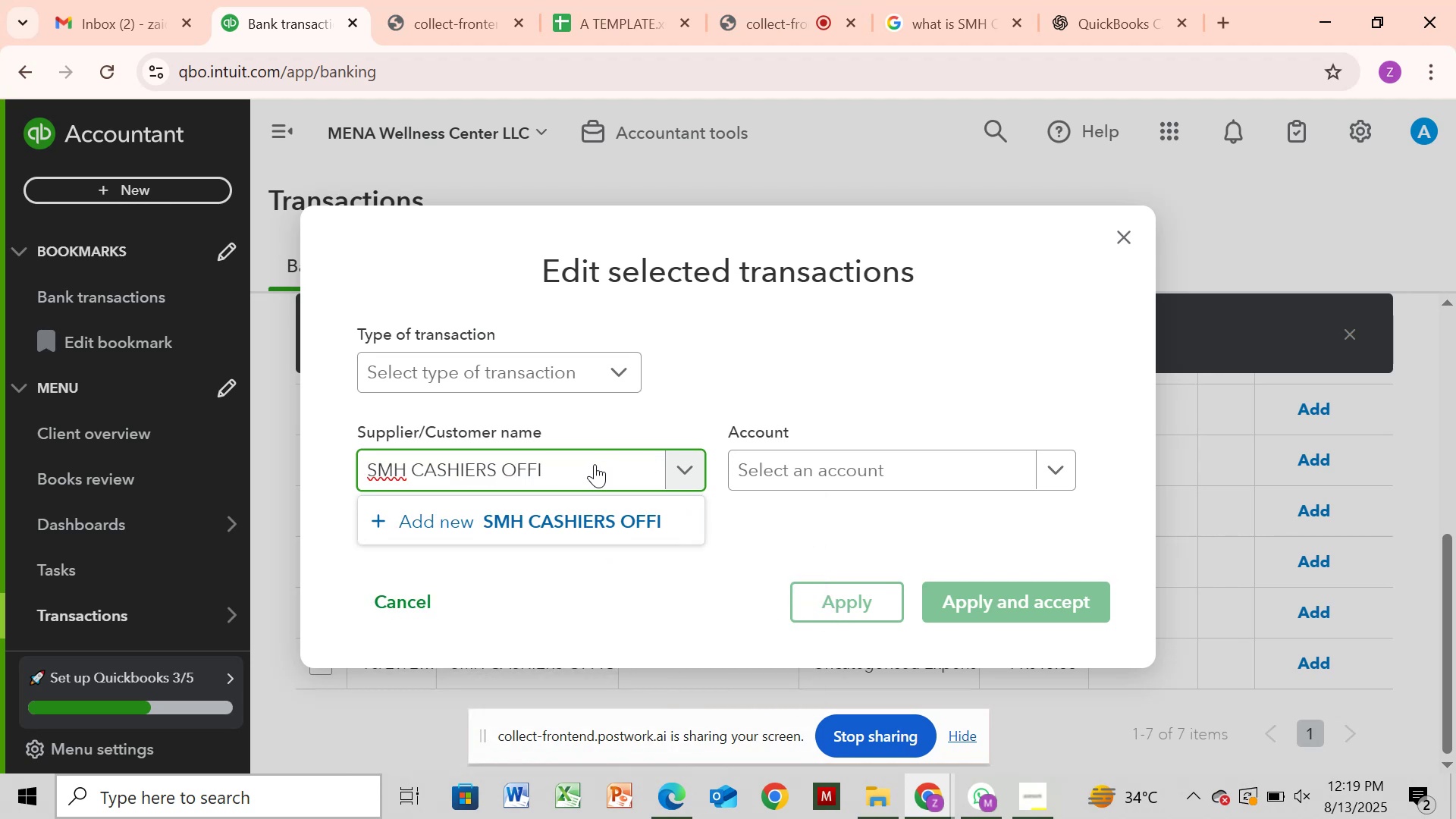 
key(Backspace)
 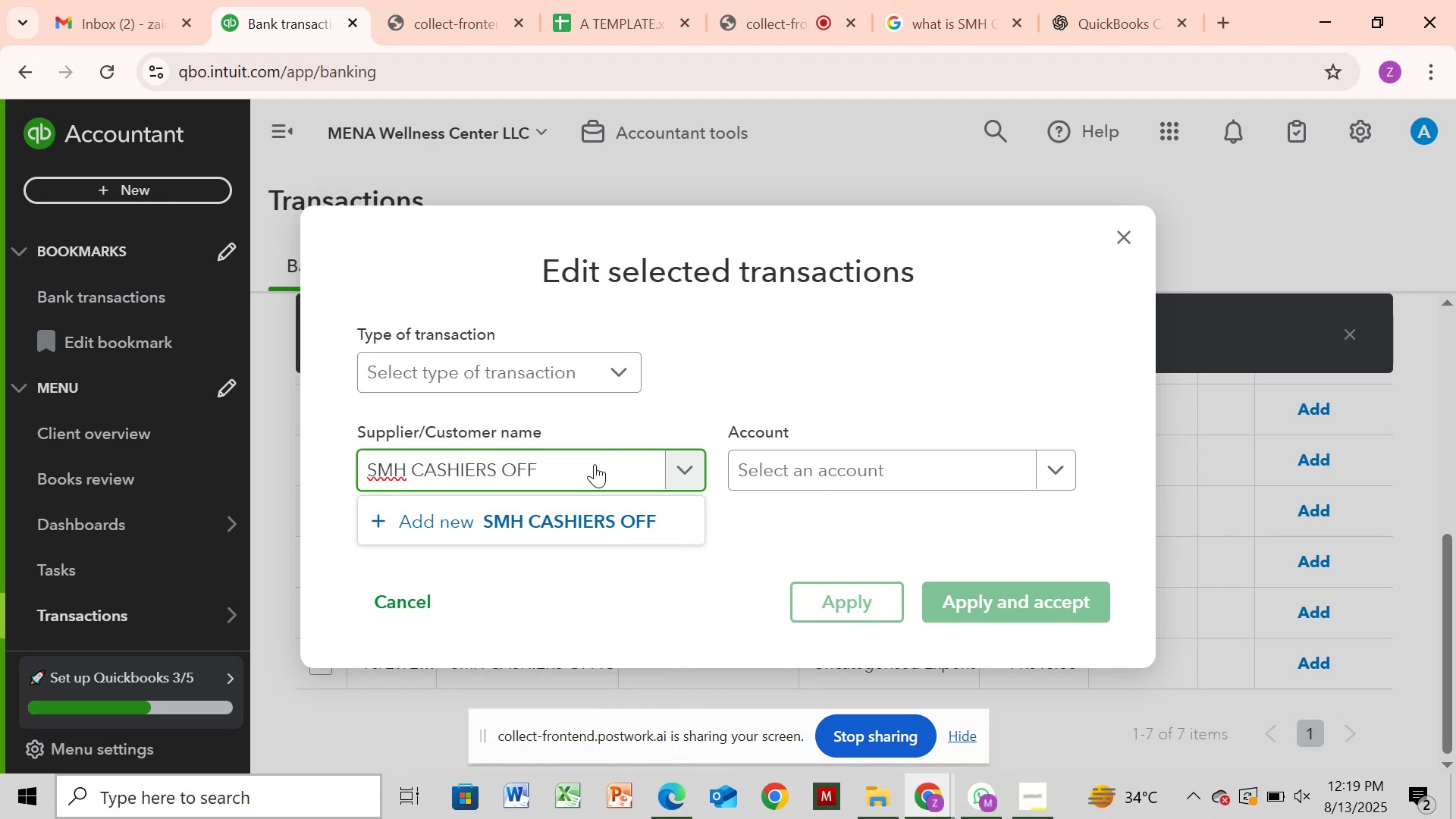 
key(Backspace)
 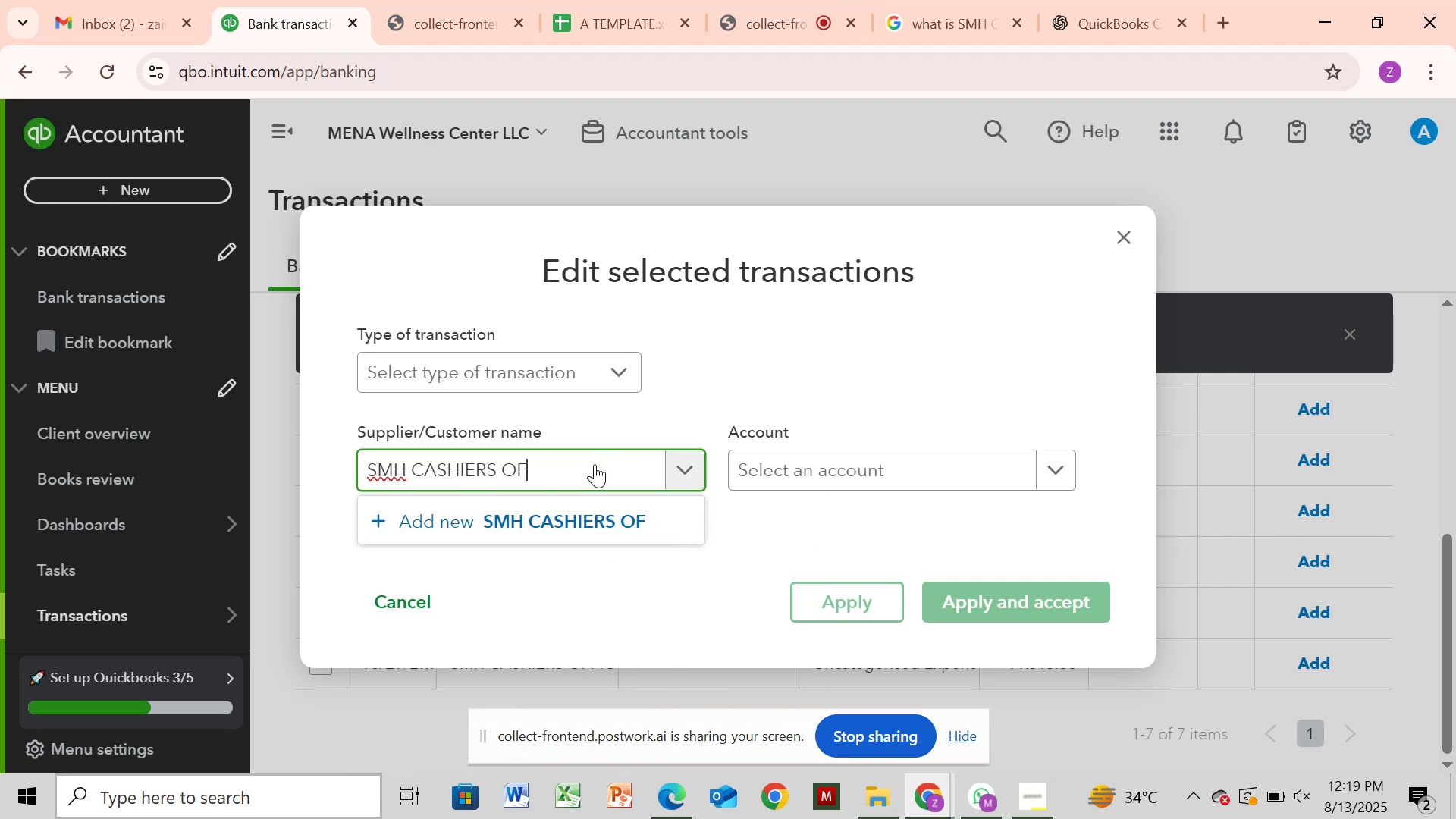 
key(Backspace)
 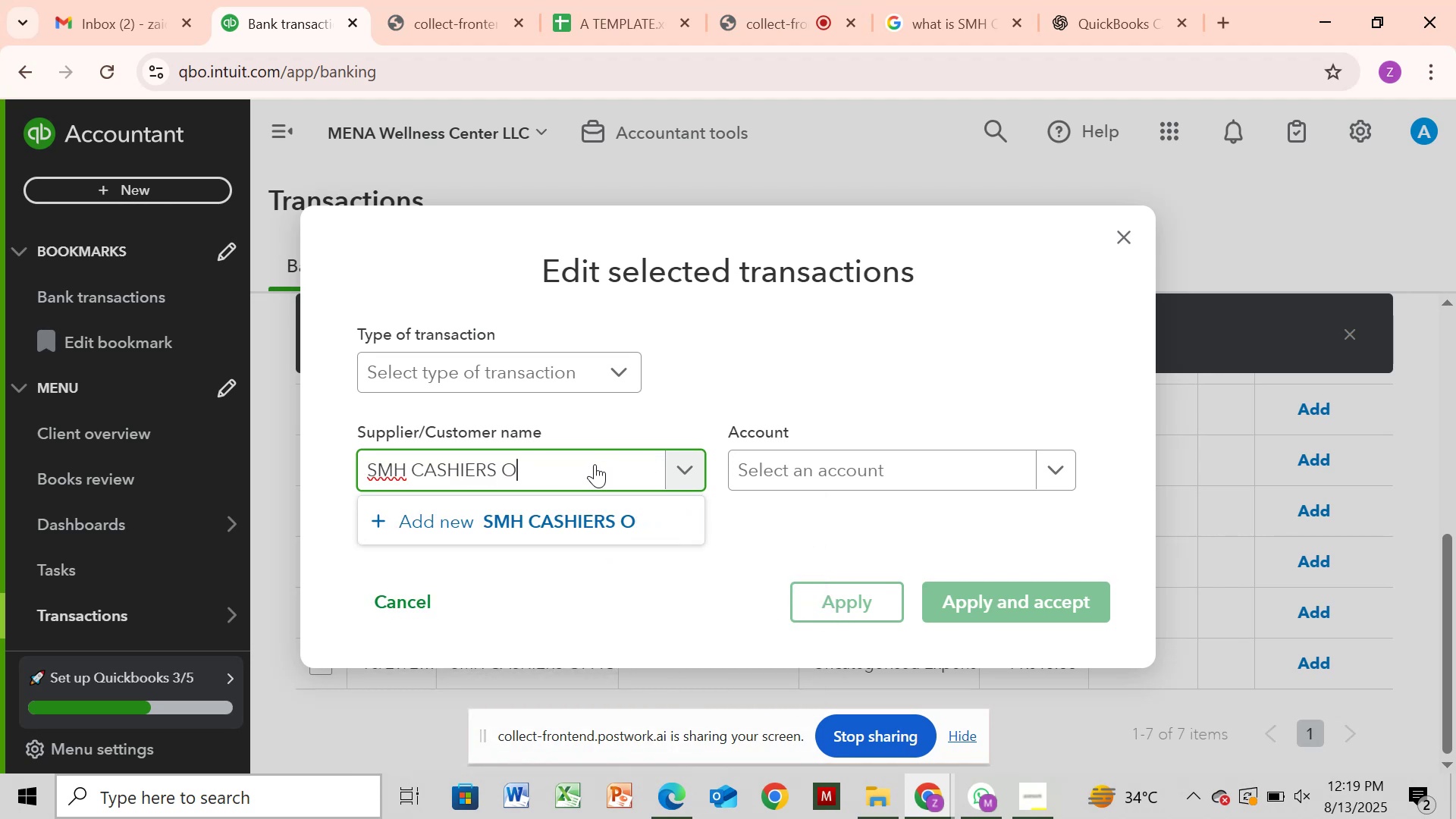 
key(Backspace)
 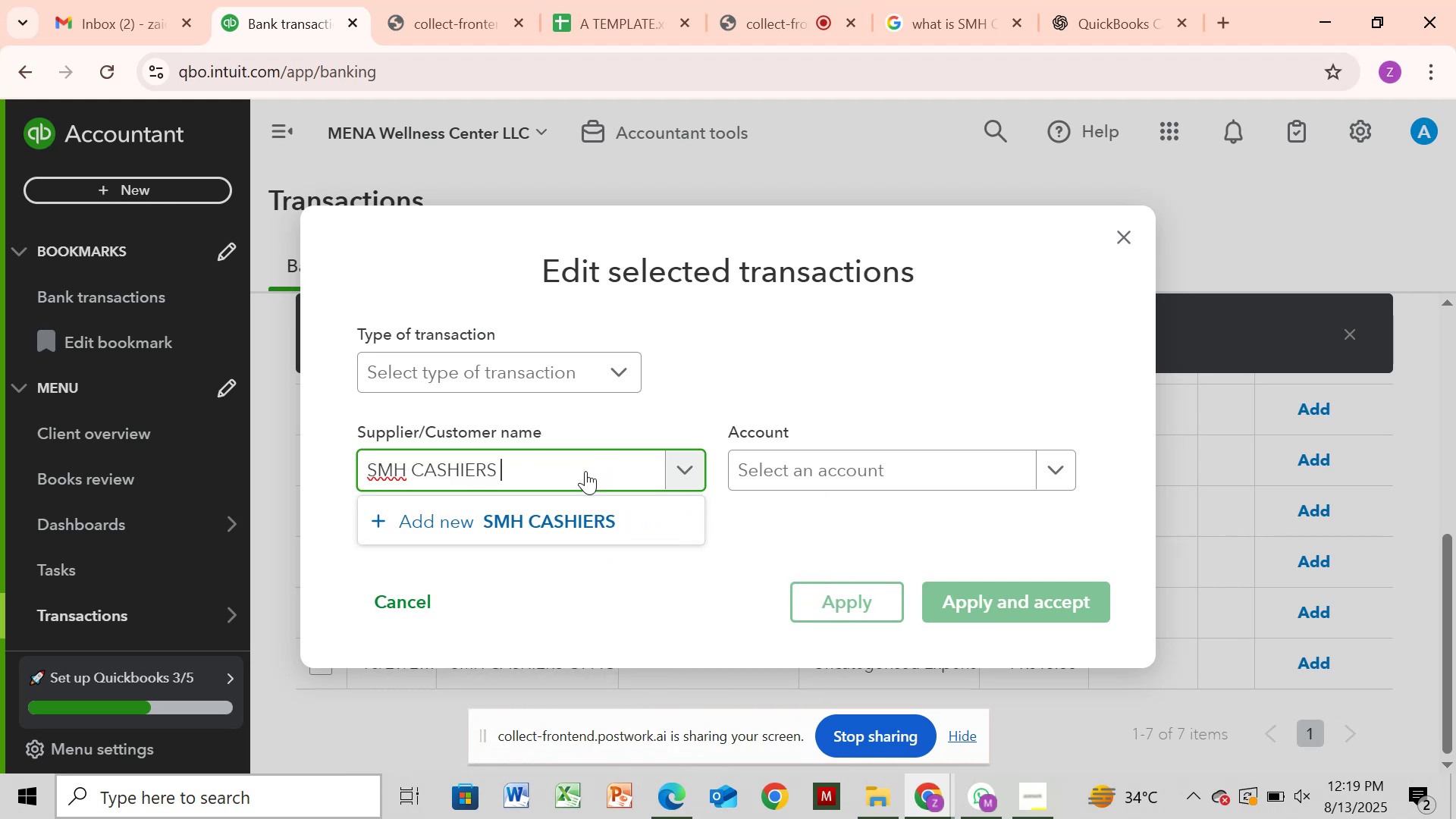 
left_click([582, 516])
 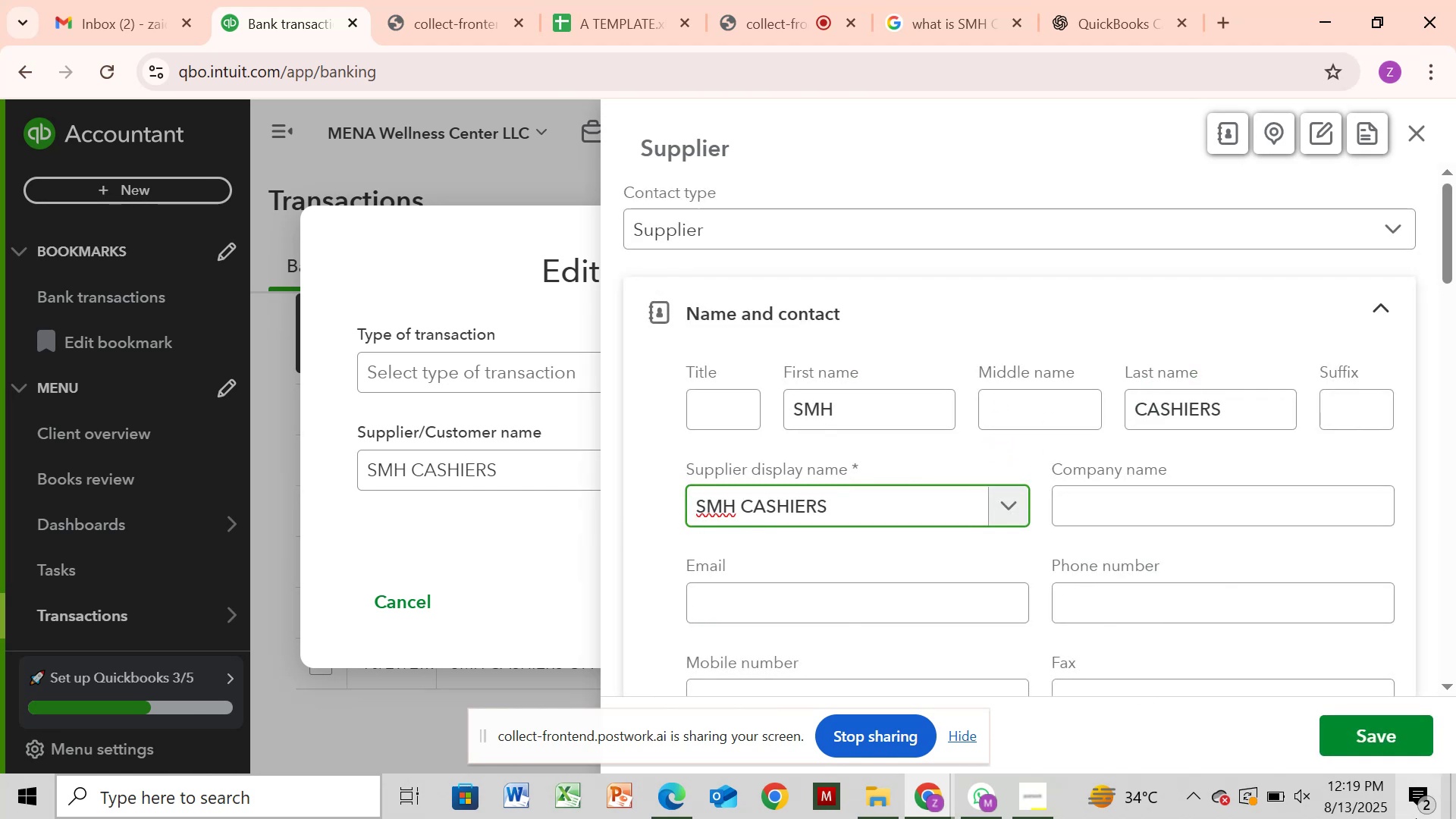 
left_click([1398, 745])
 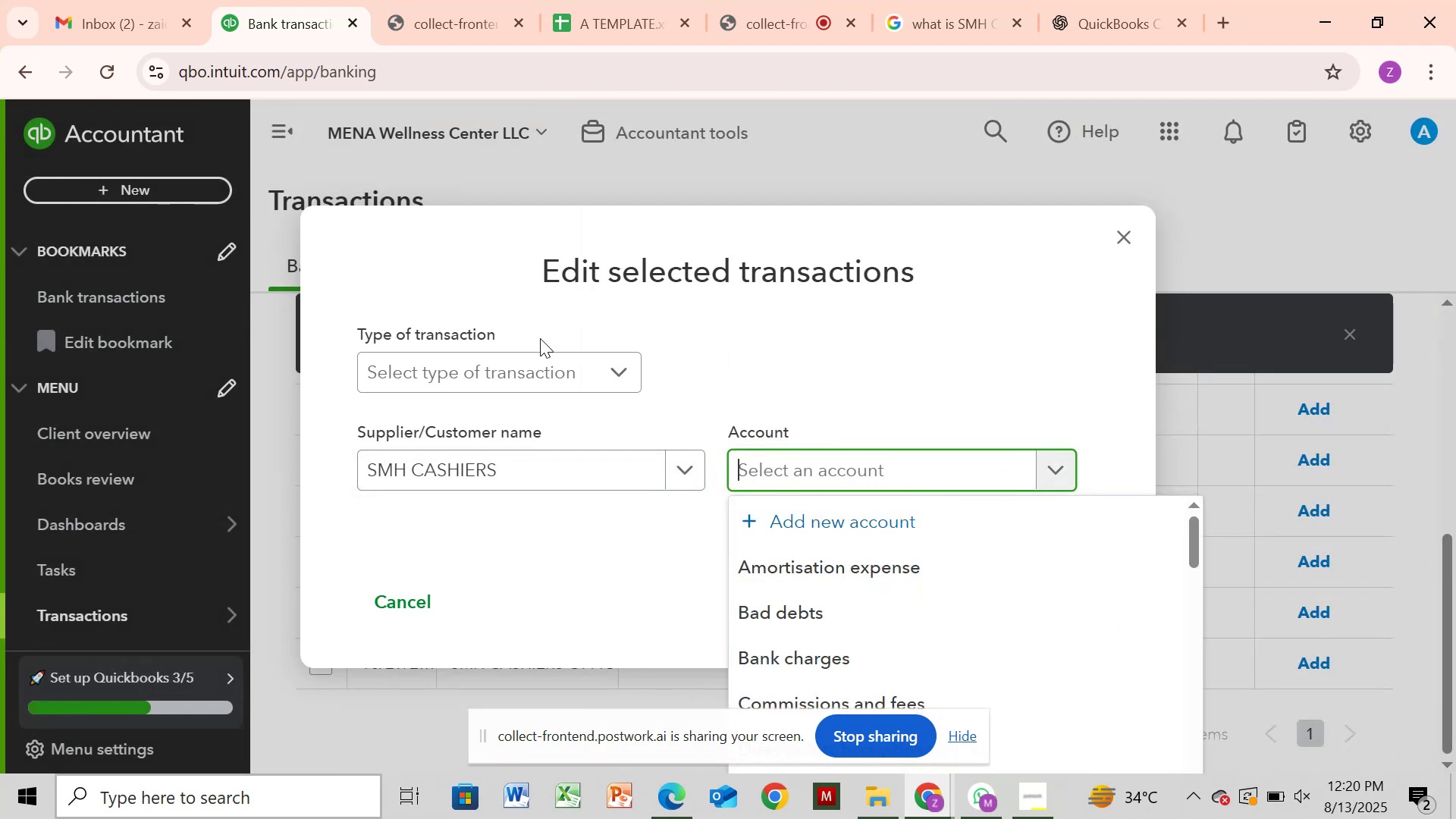 
wait(5.03)
 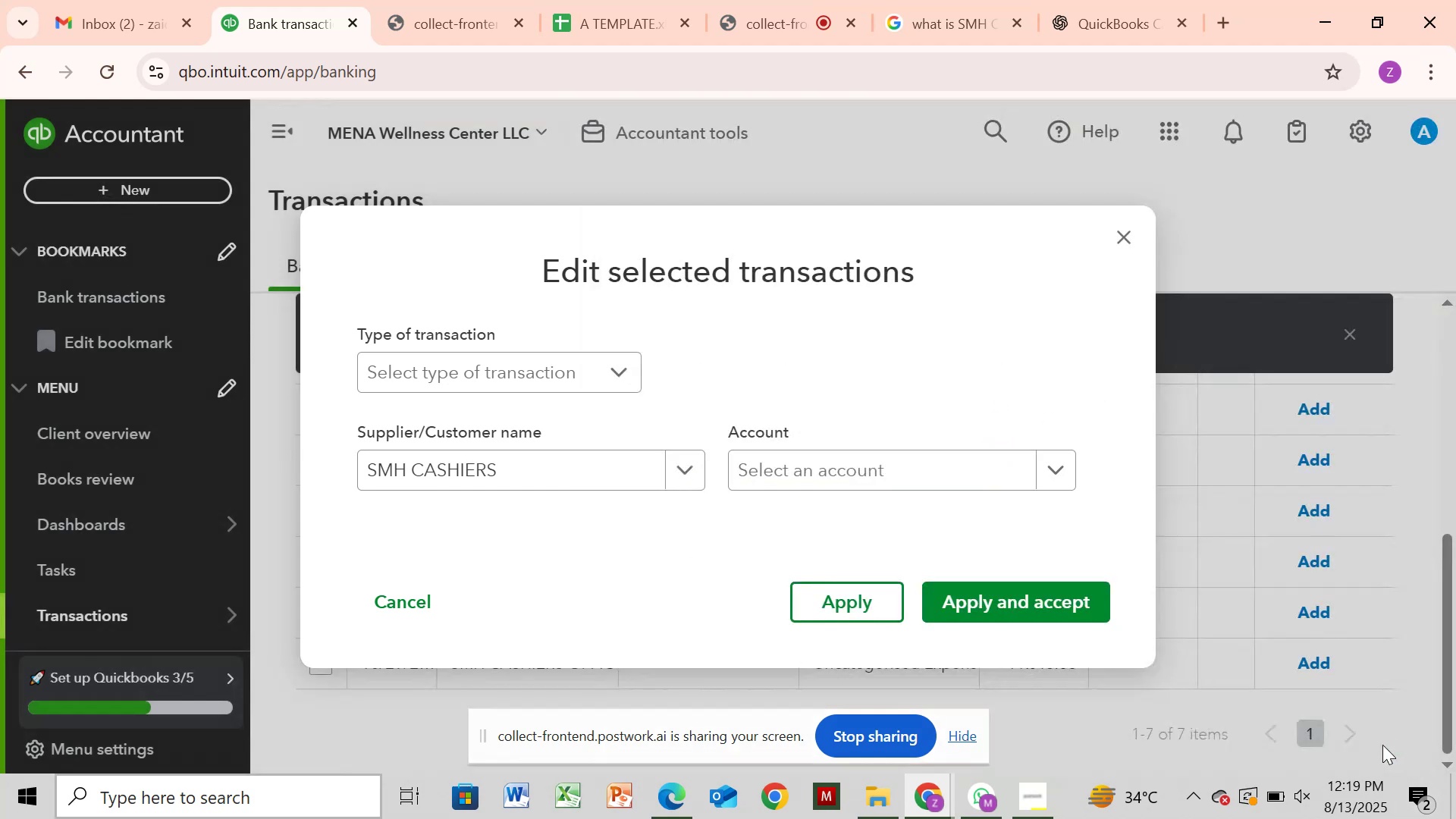 
left_click([519, 411])
 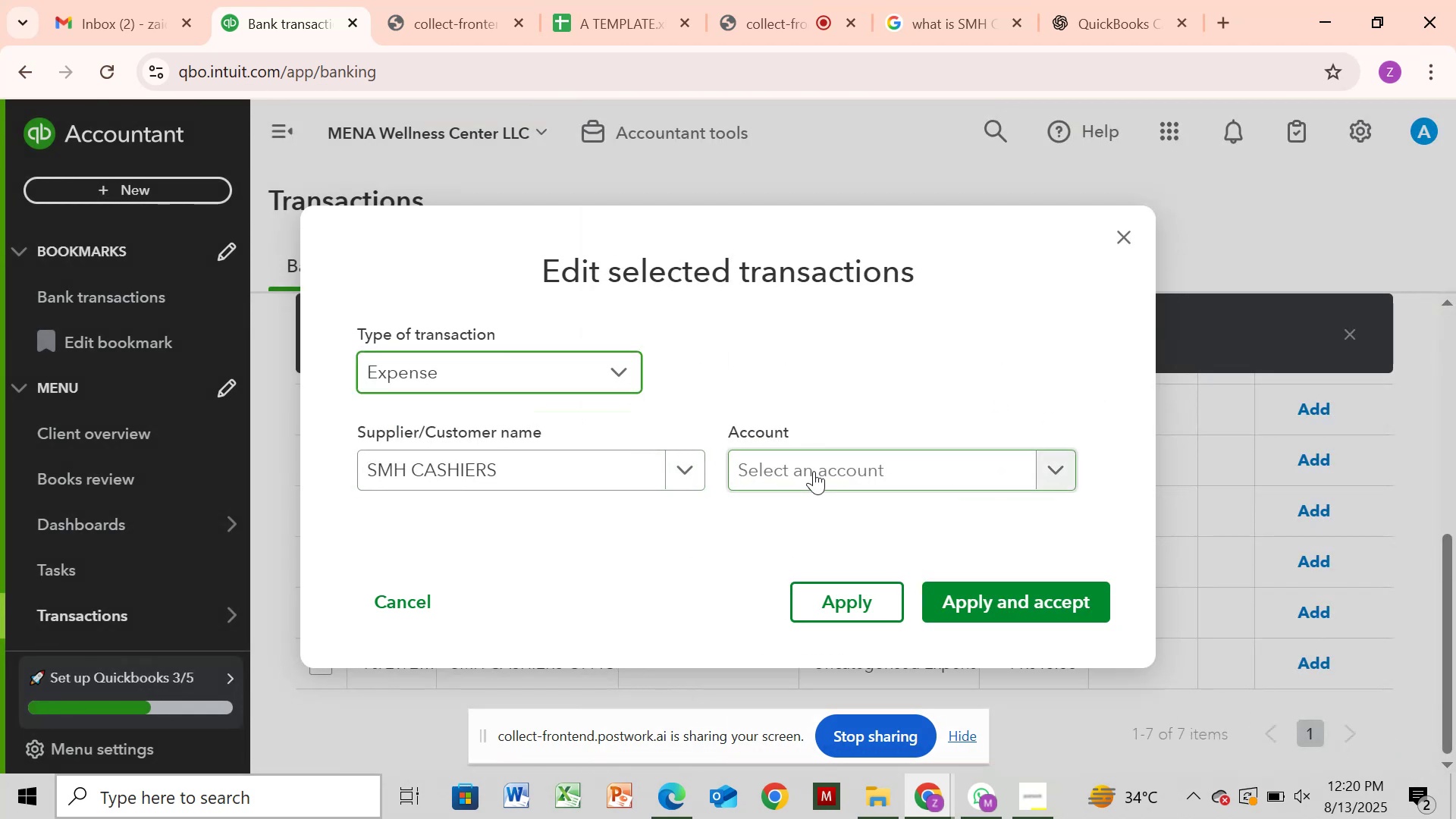 
left_click([814, 471])
 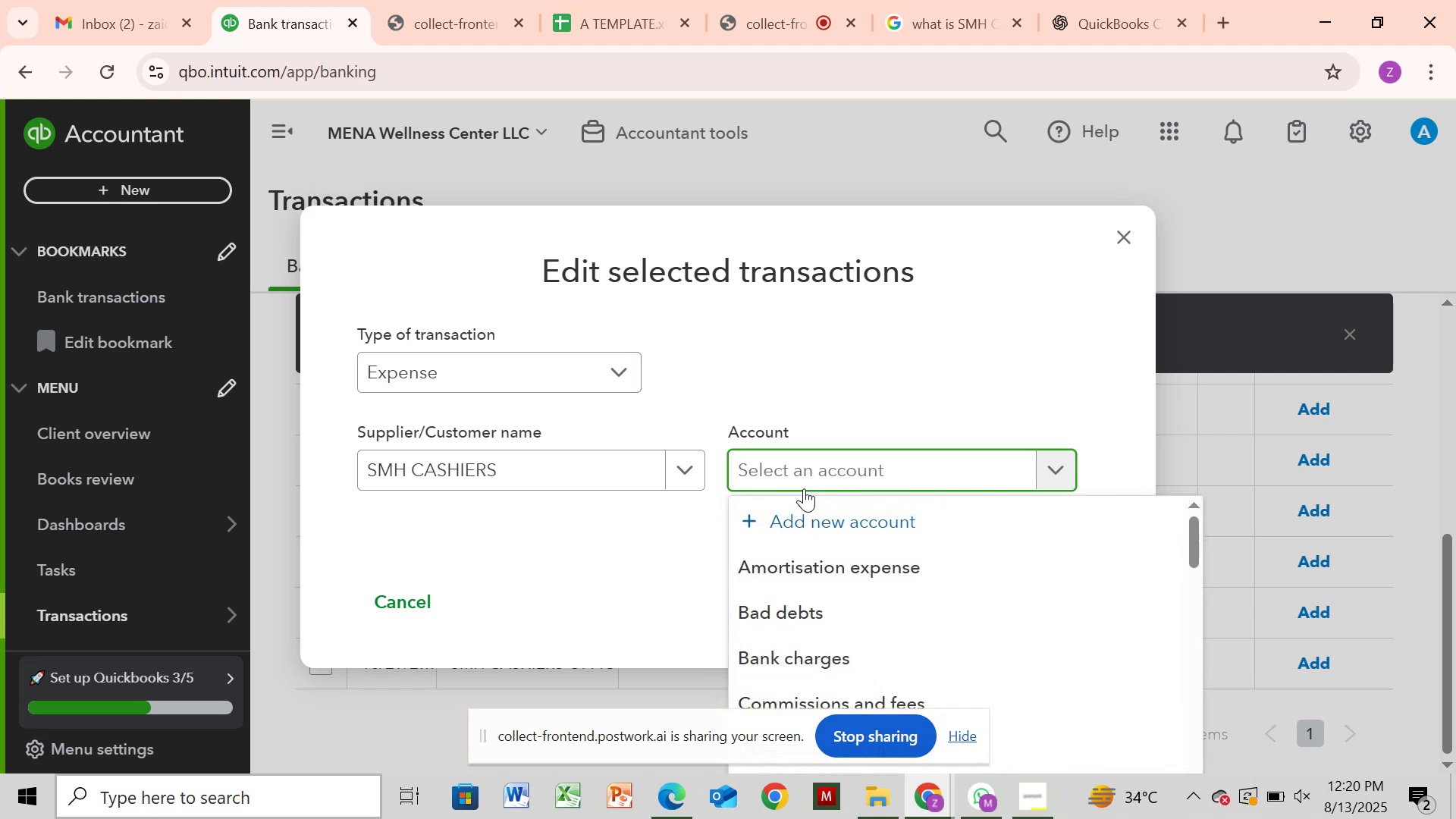 
type(leg)
 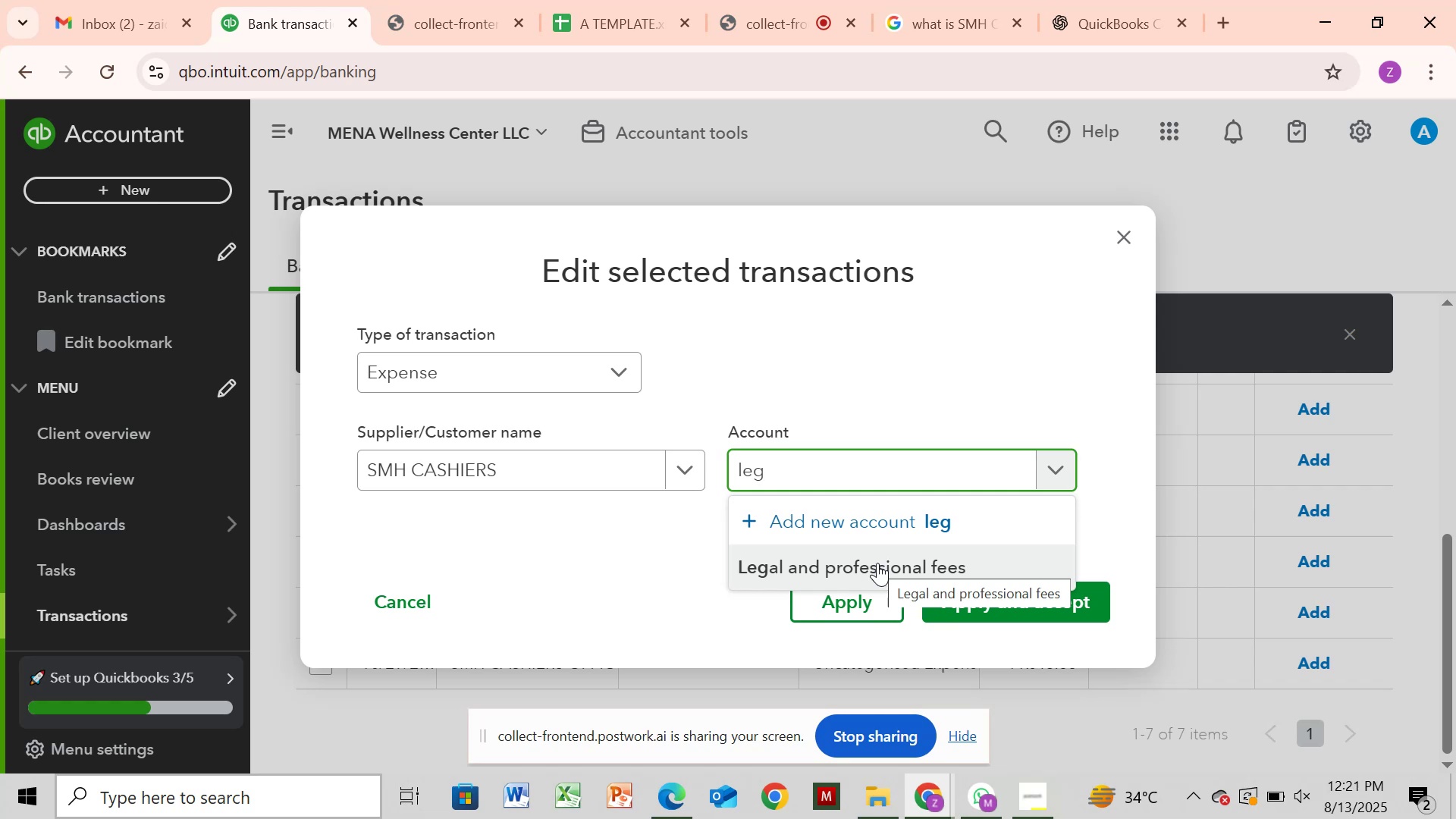 
wait(58.95)
 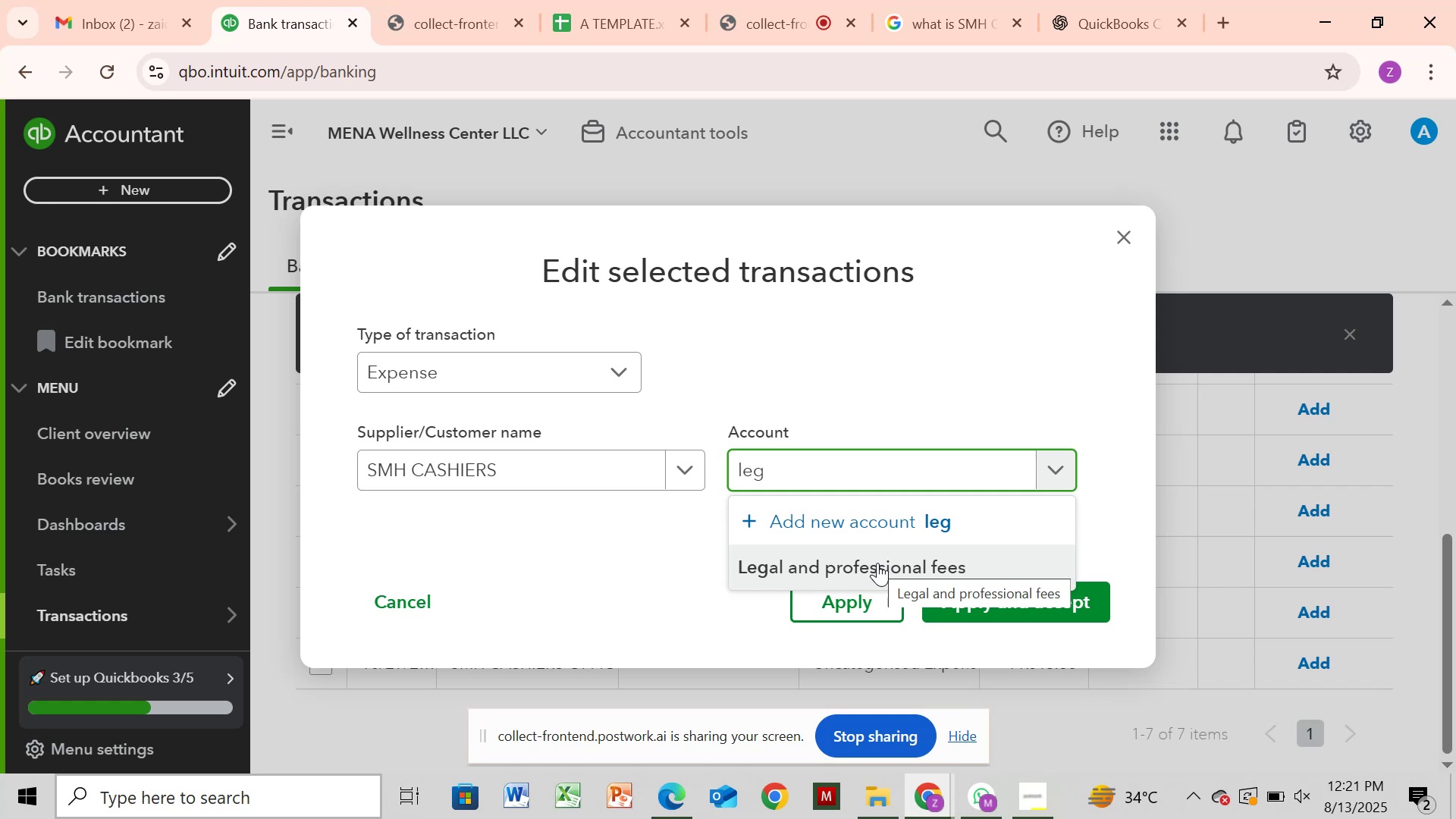 
left_click([955, 14])
 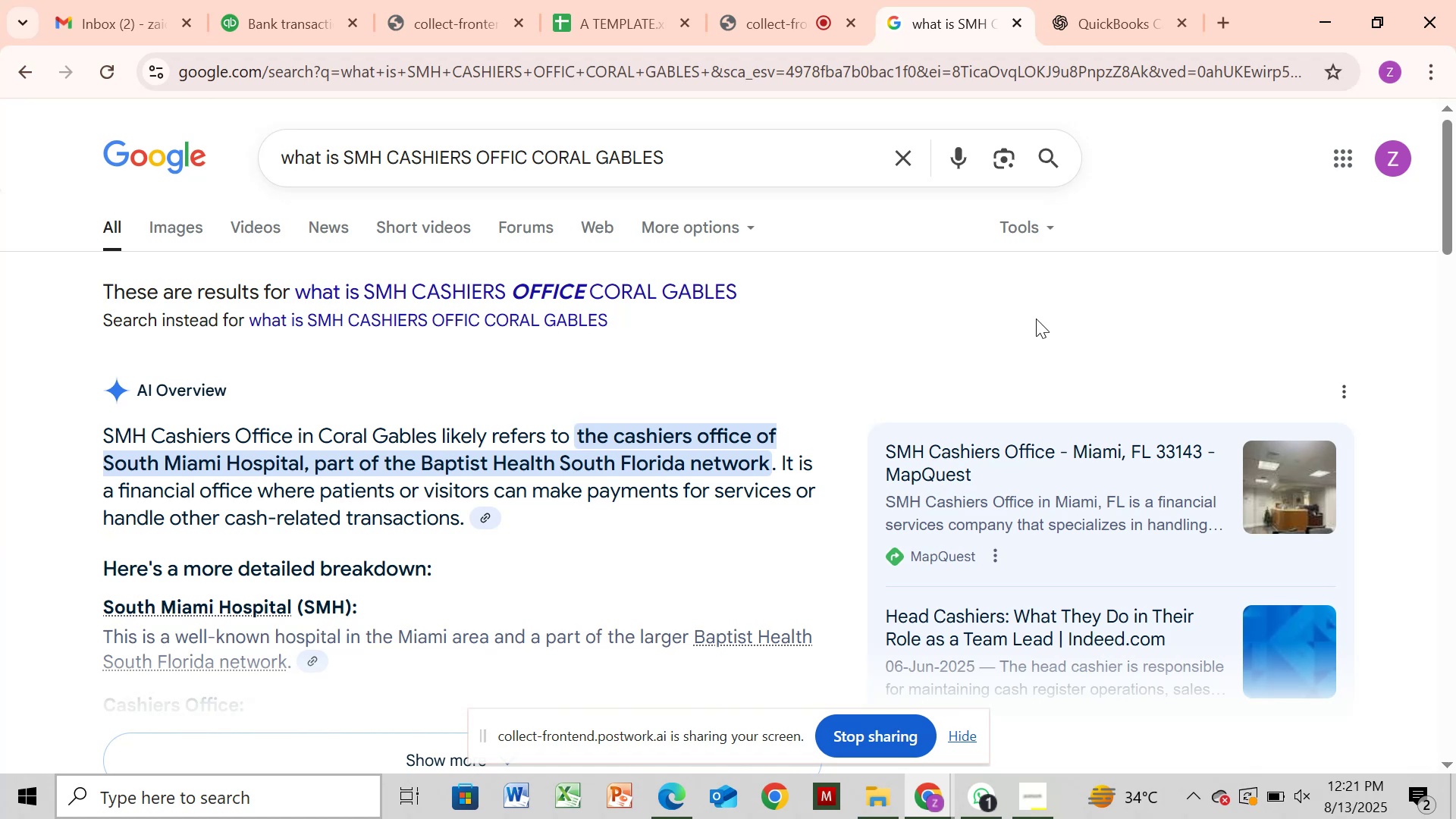 
wait(24.45)
 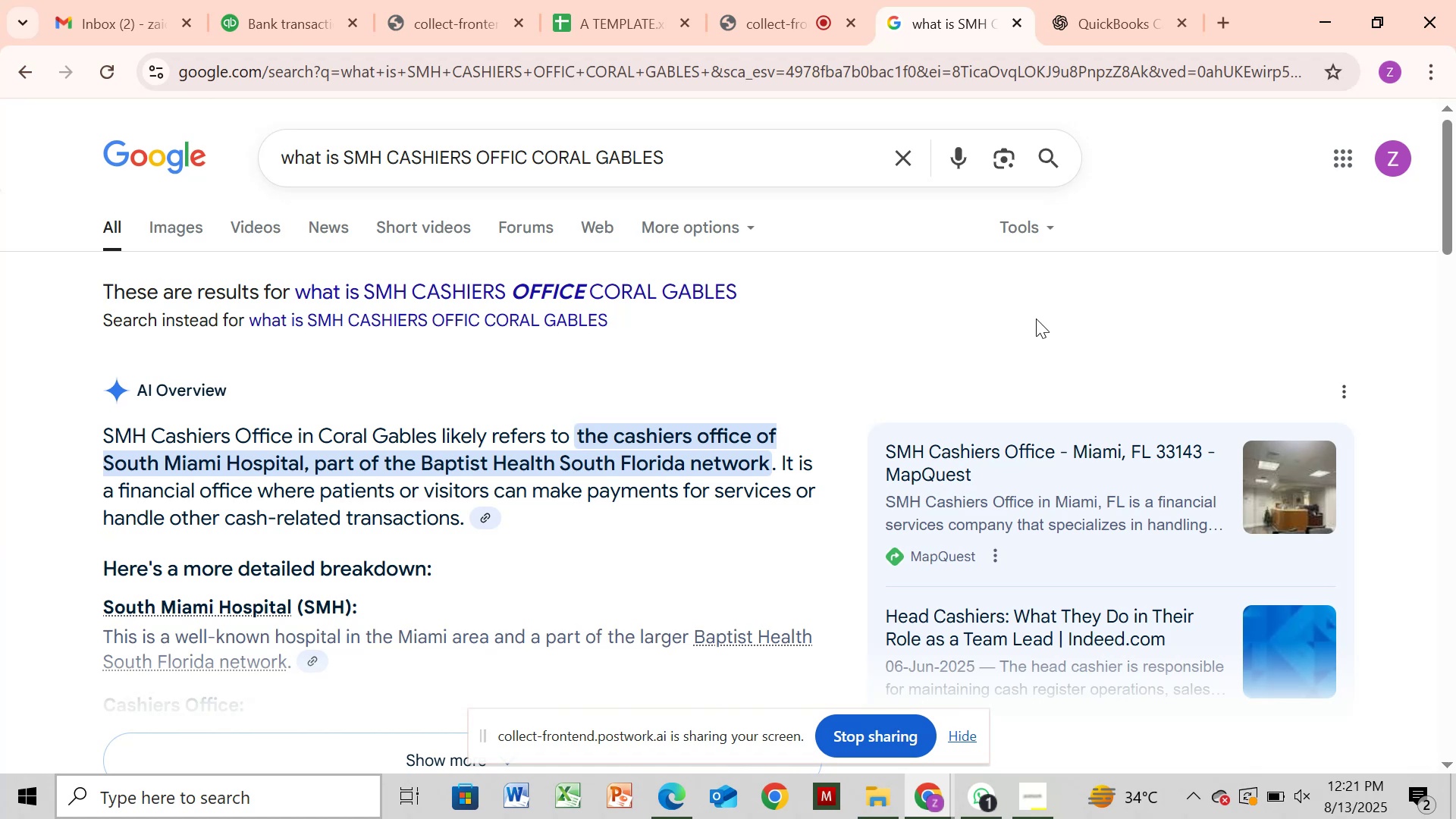 
left_click_drag(start_coordinate=[256, 24], to_coordinate=[264, 27])
 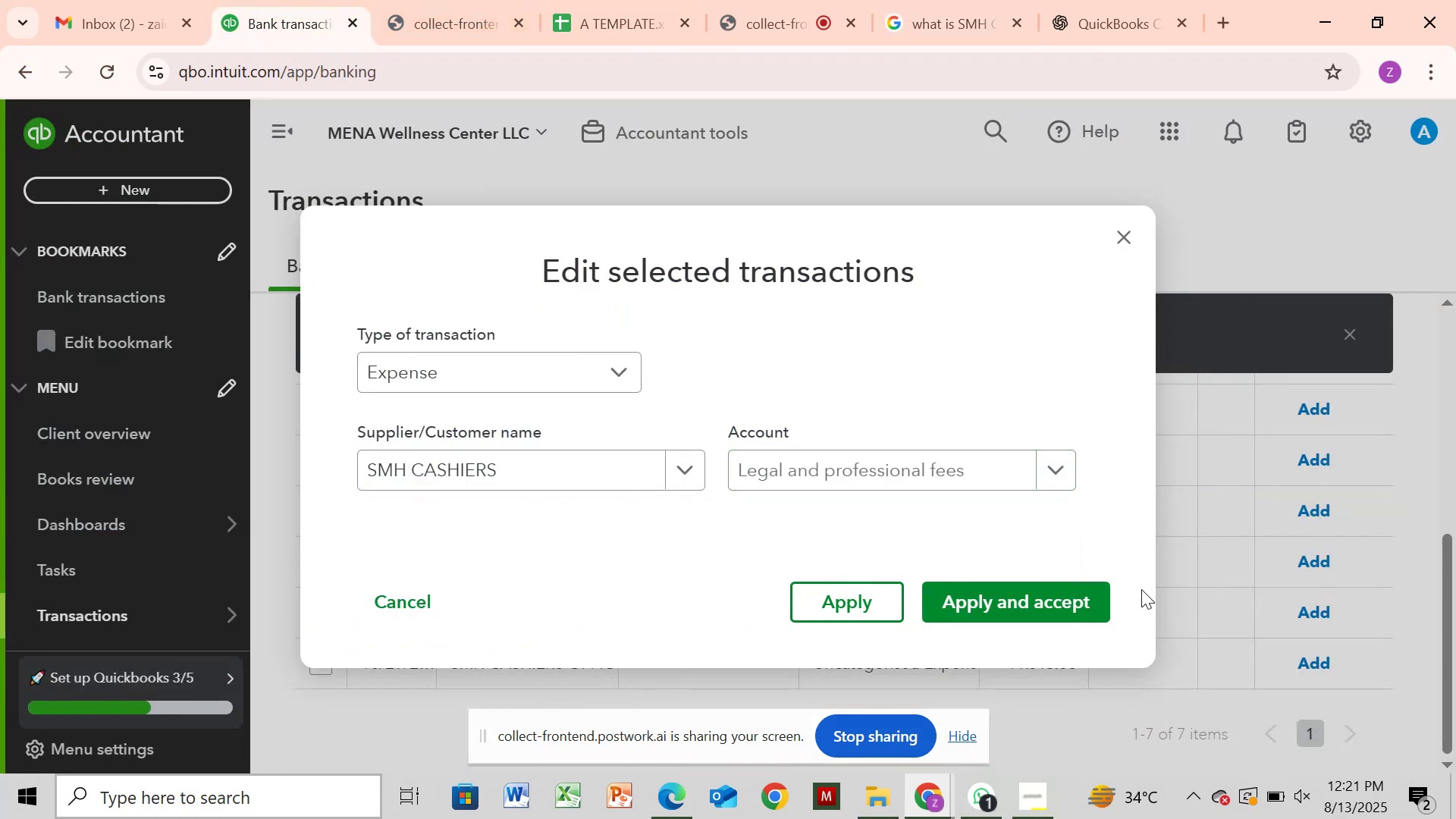 
left_click([1056, 596])
 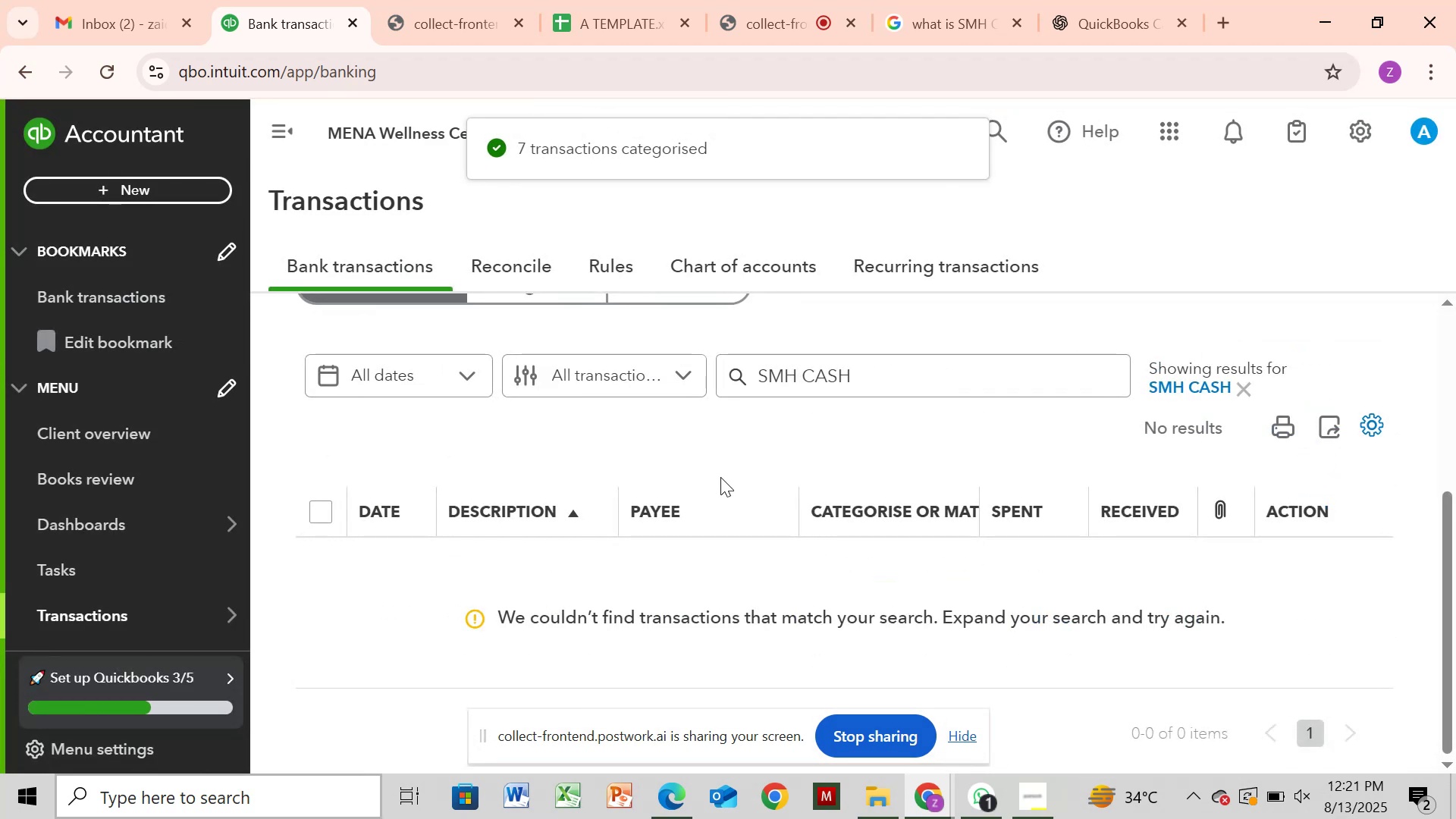 
wait(5.33)
 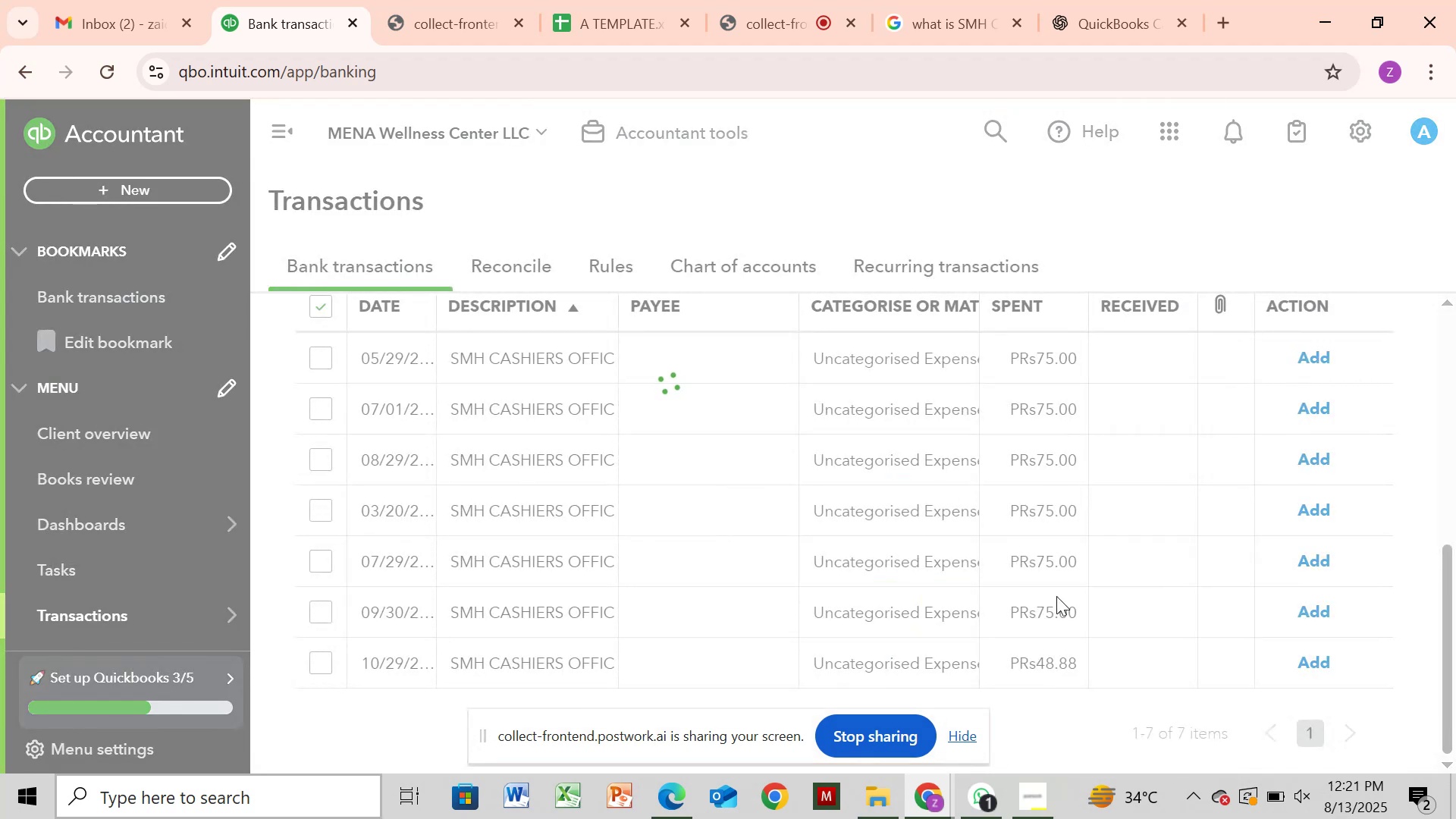 
left_click([1247, 394])
 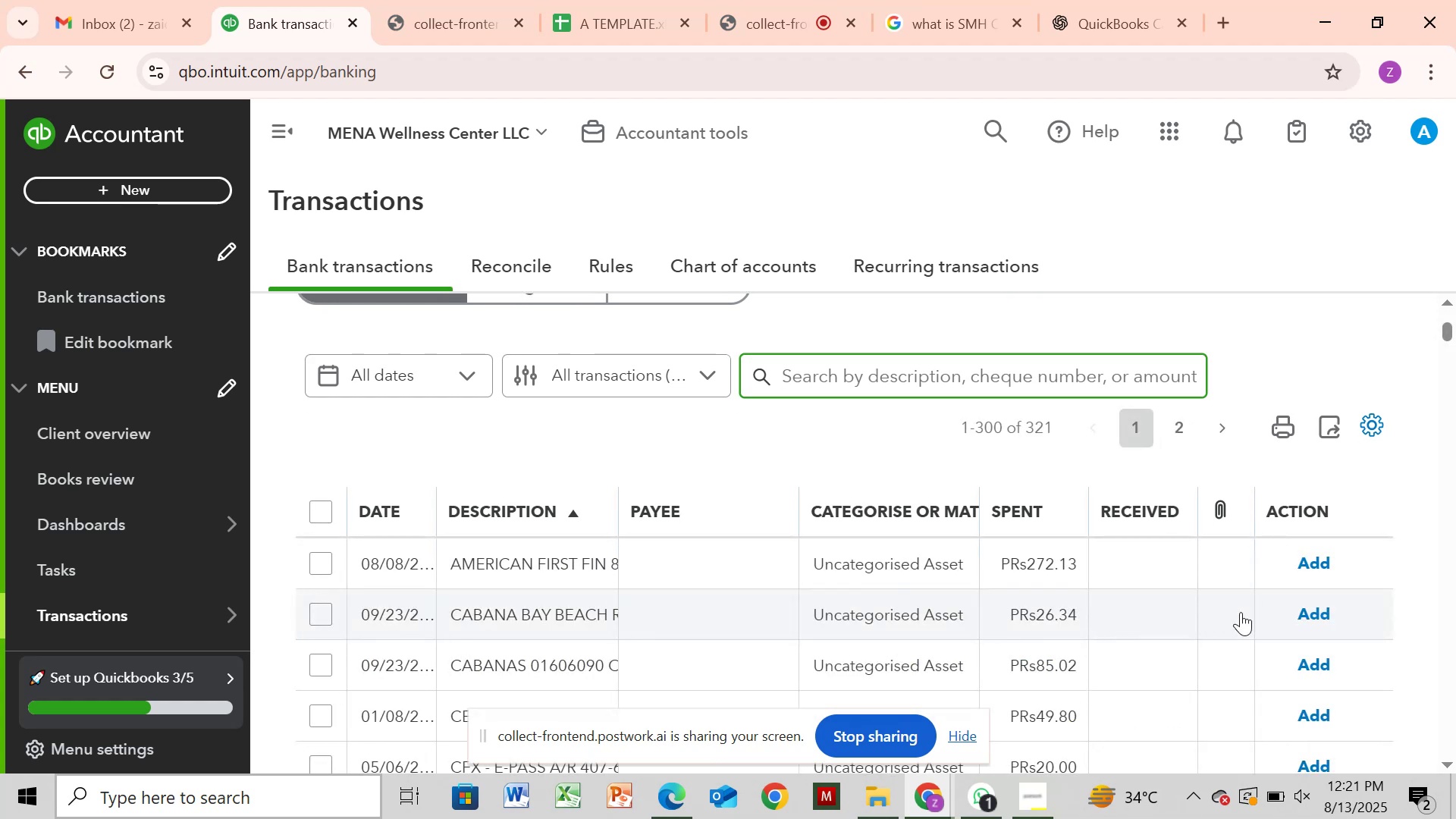 
wait(18.81)
 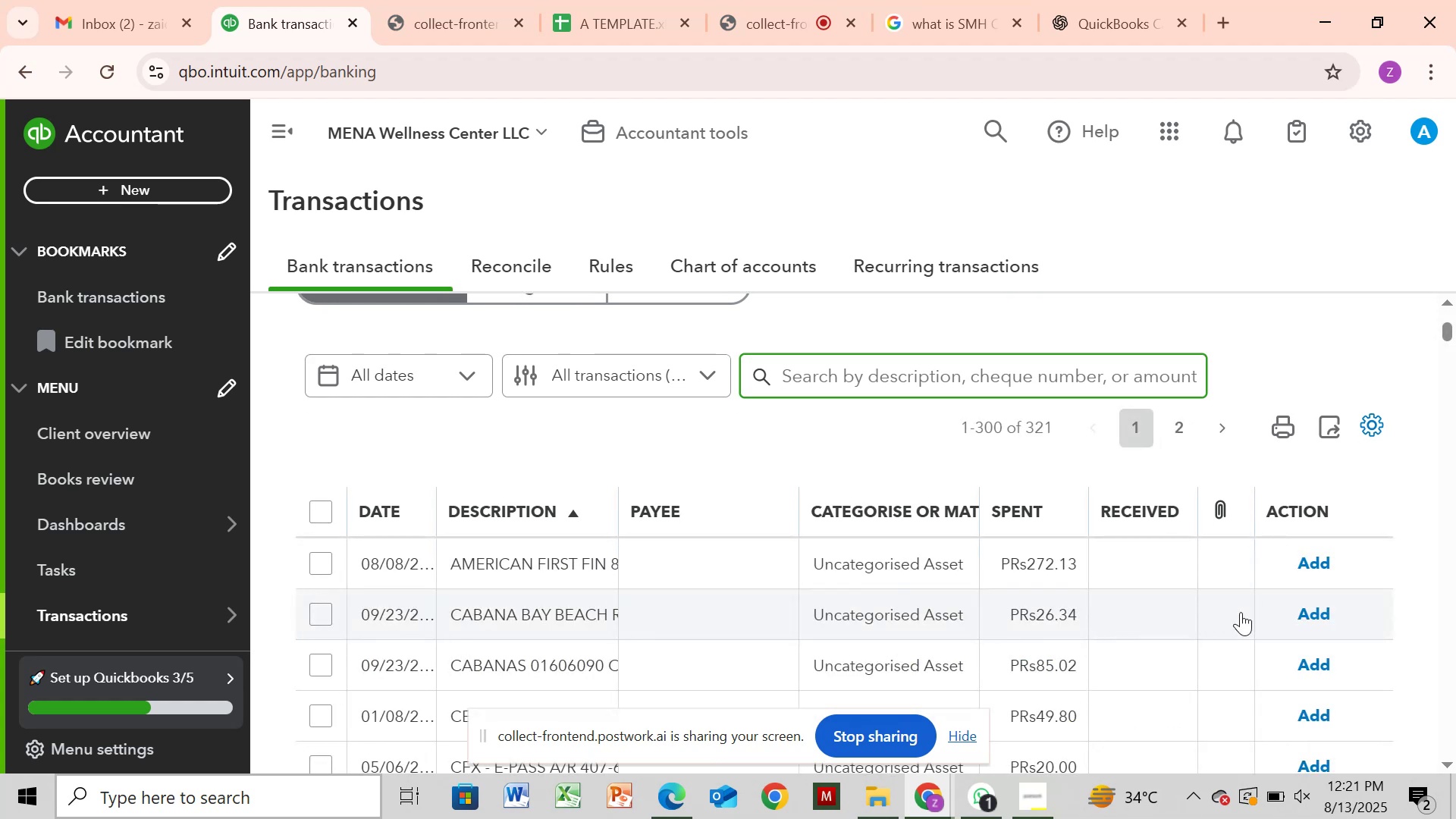 
left_click([1455, 682])
 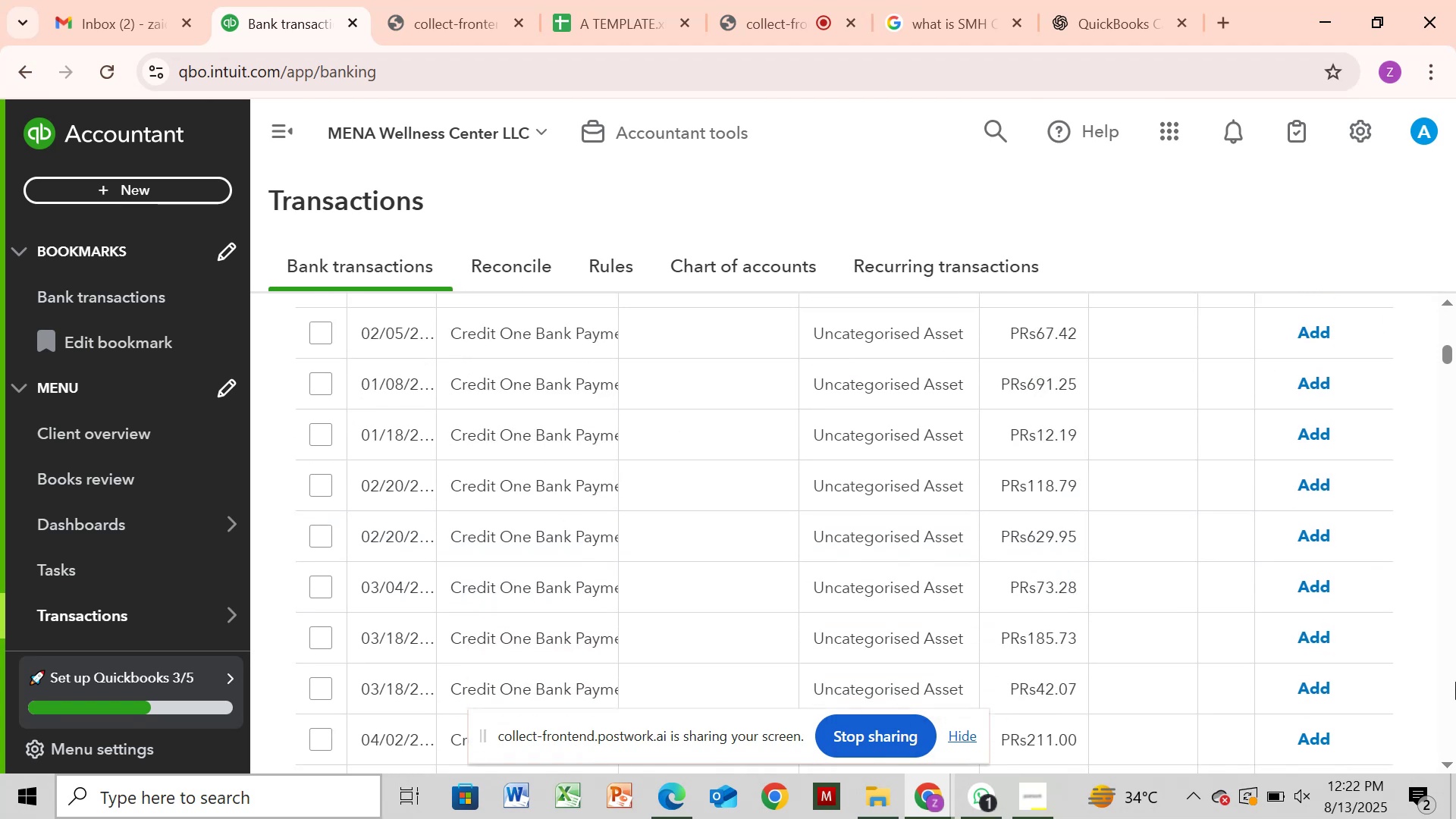 
double_click([1455, 682])
 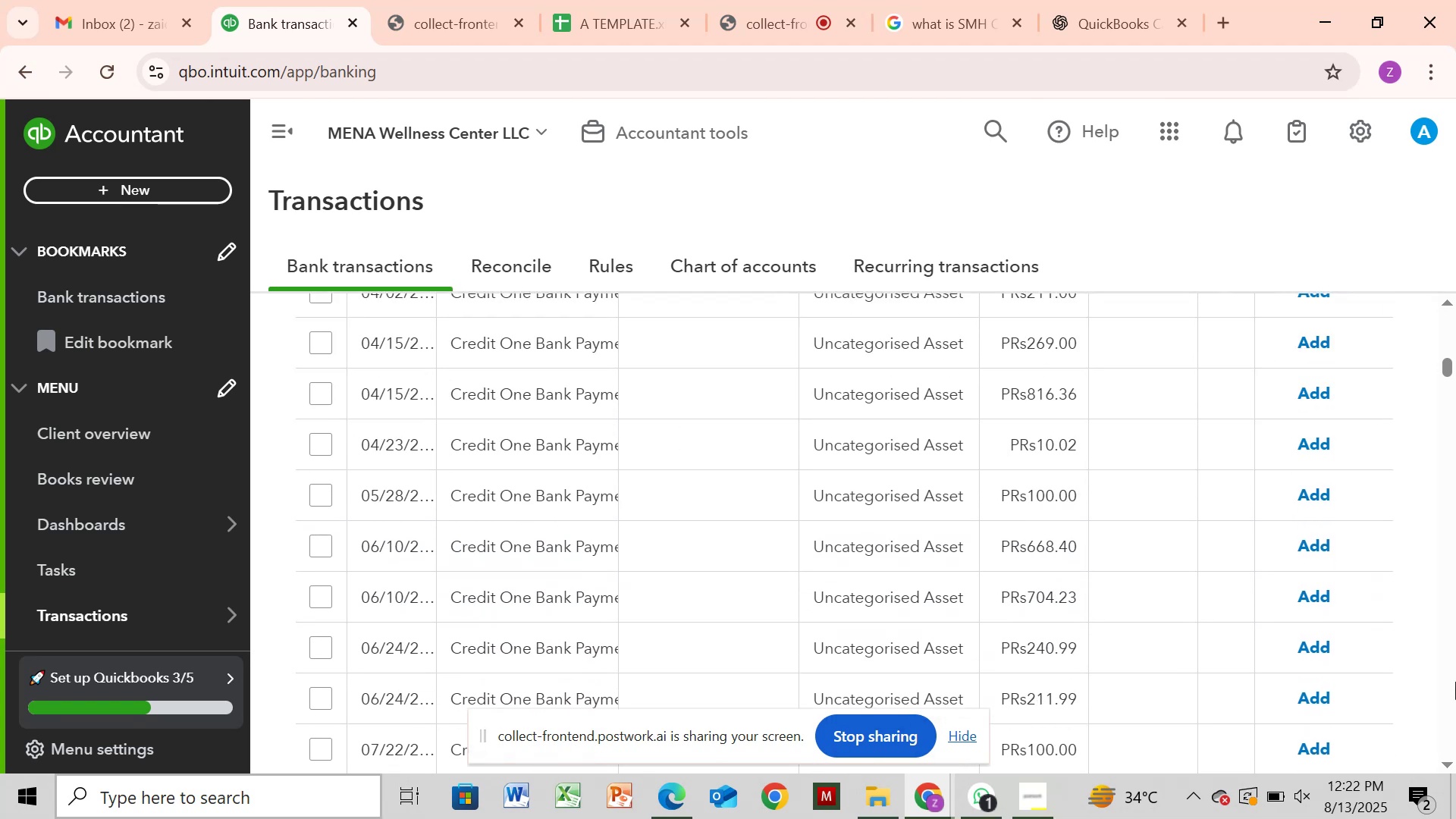 
triple_click([1455, 682])
 